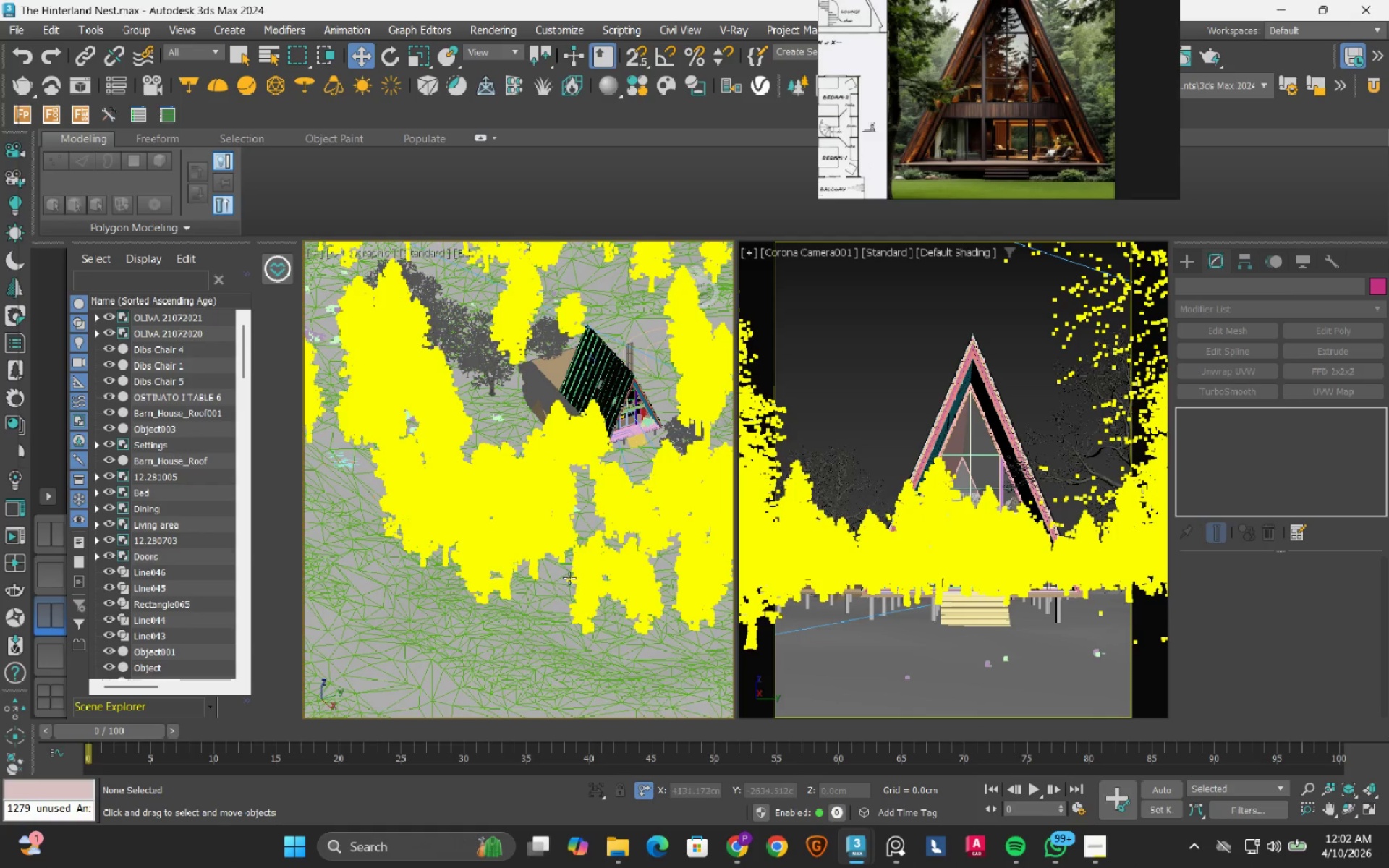 
wait(5.08)
 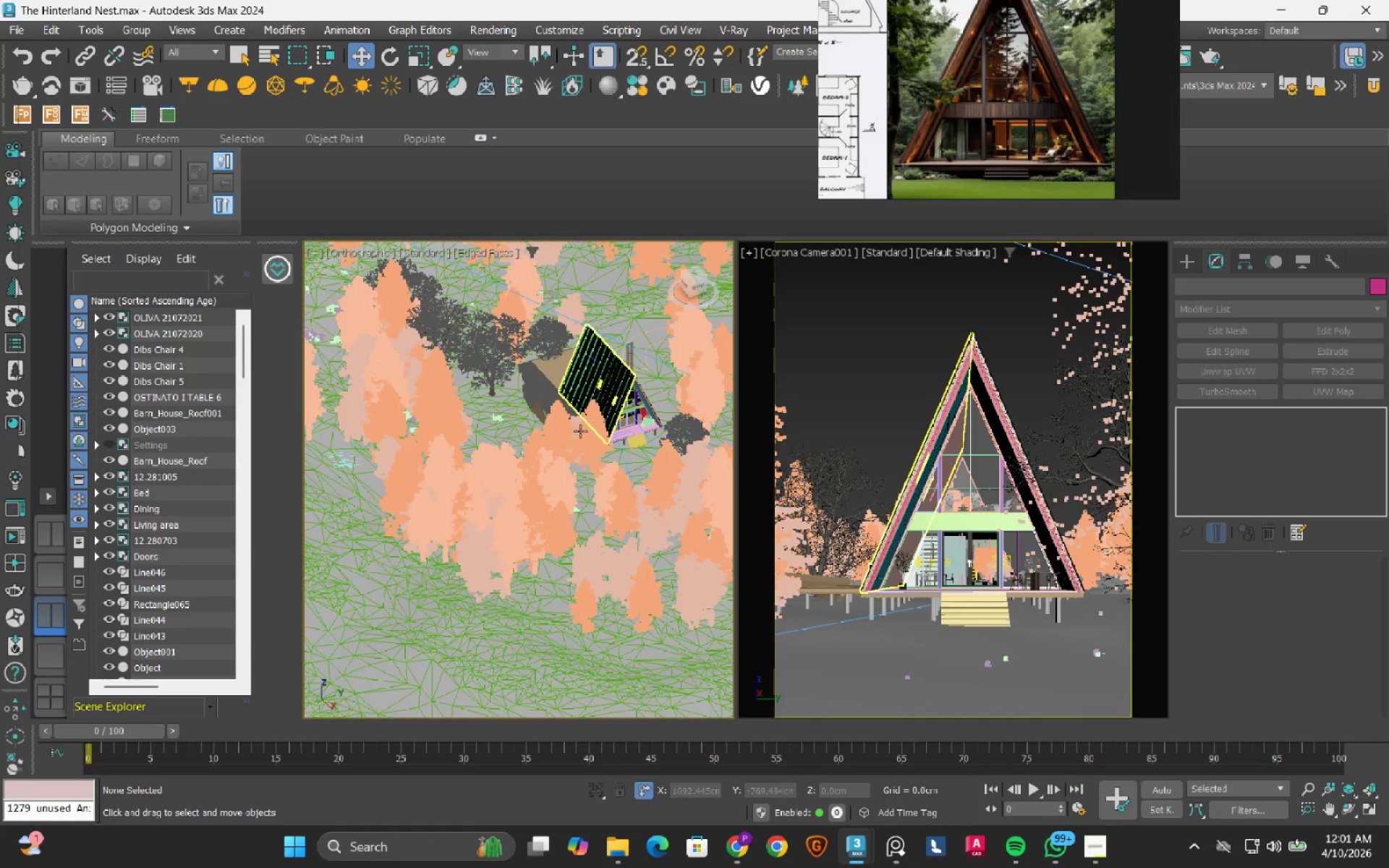 
left_click([539, 620])
 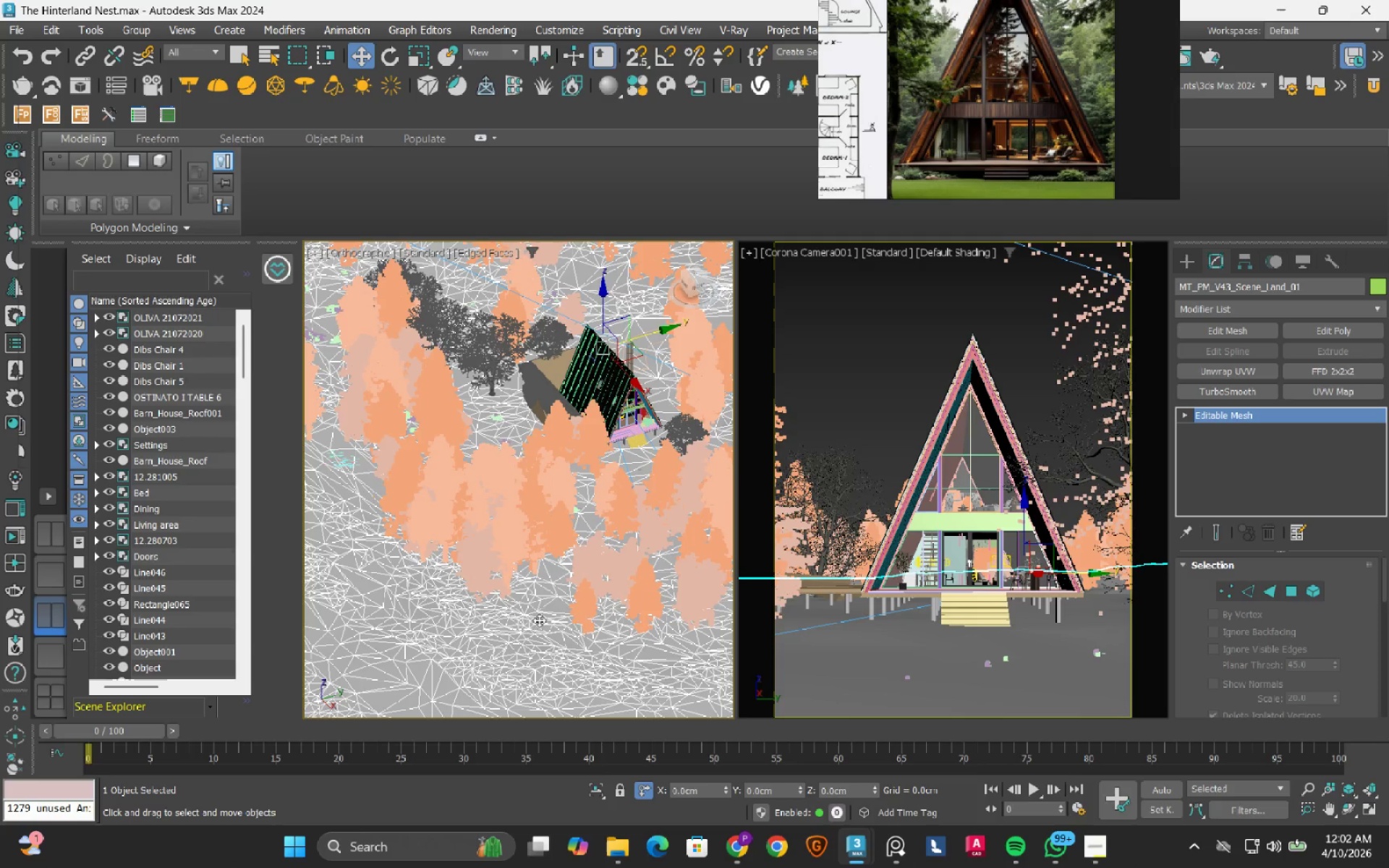 
hold_key(key=AltLeft, duration=0.7)
 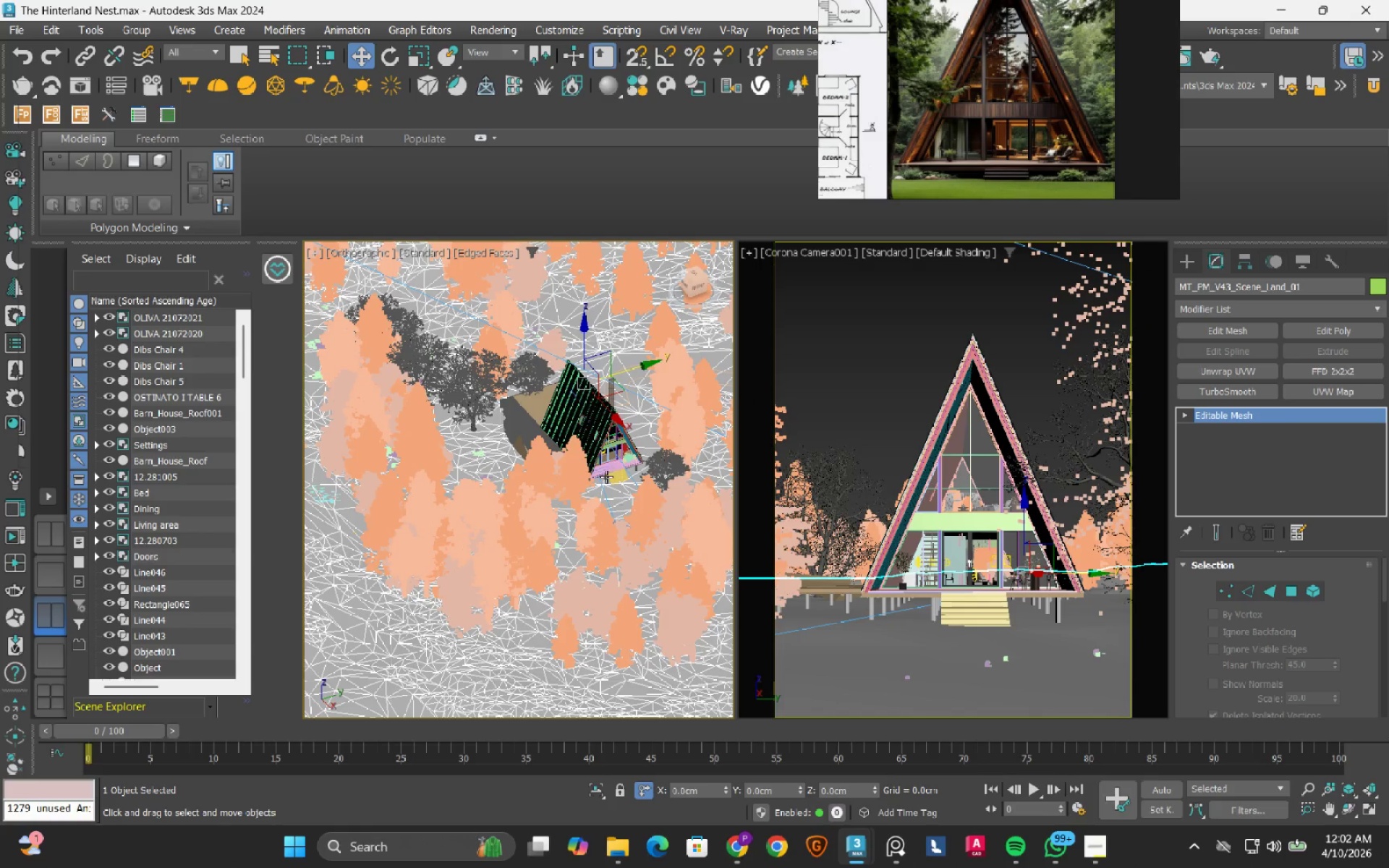 
hold_key(key=AltLeft, duration=0.72)
 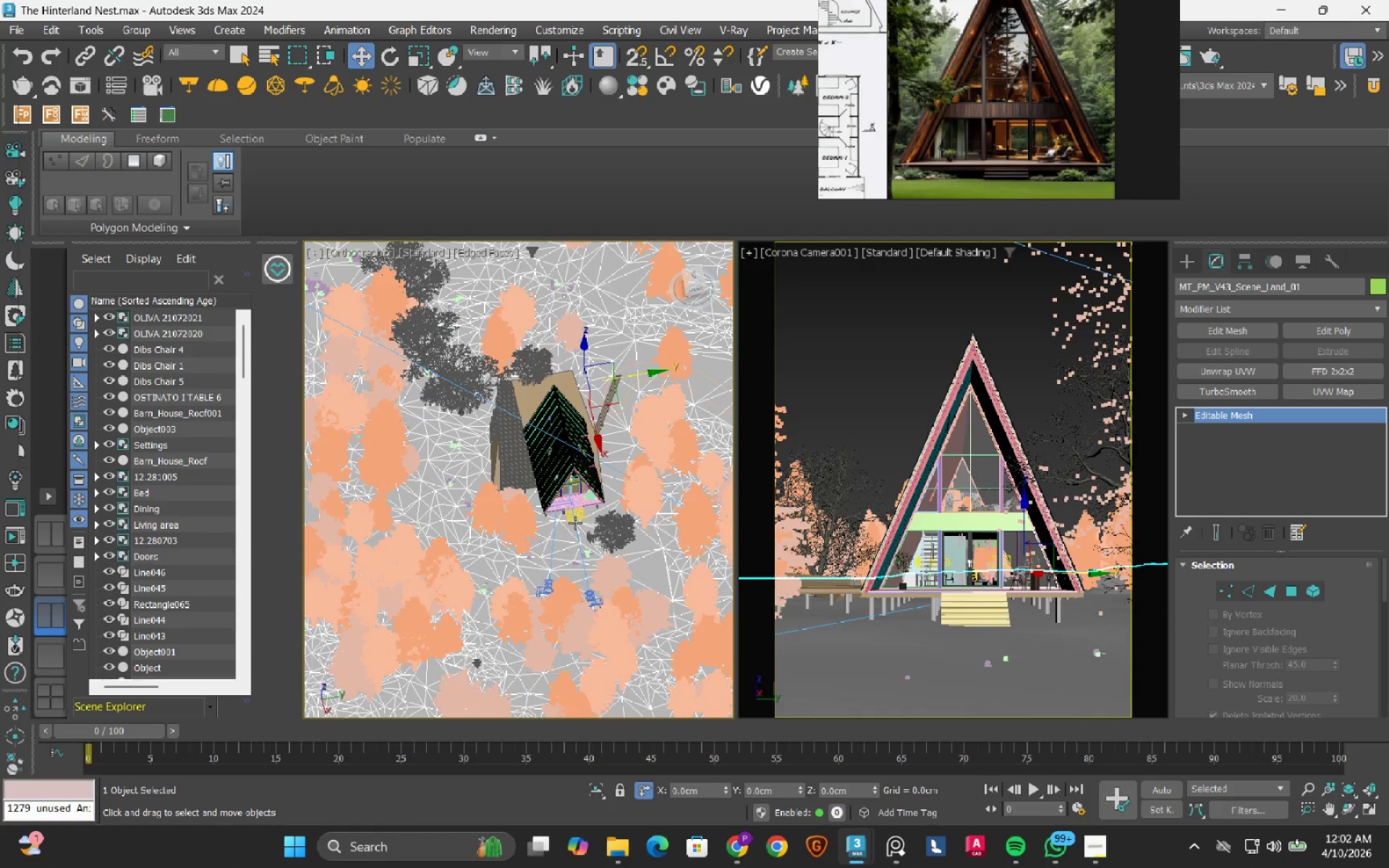 
hold_key(key=AltLeft, duration=19.38)
scroll: coordinate [556, 421], scroll_direction: up, amount: 13.0
 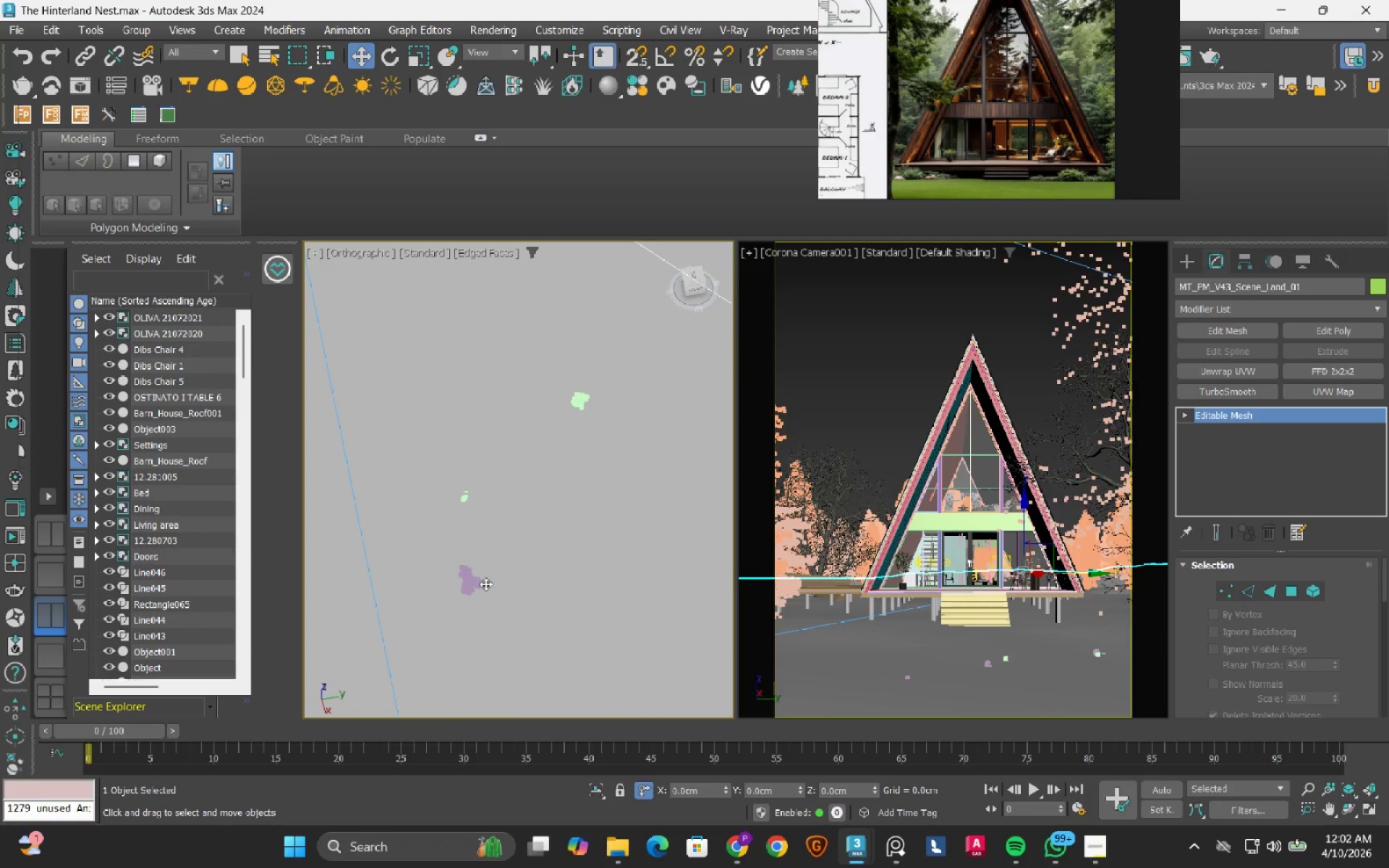 
scroll: coordinate [570, 501], scroll_direction: down, amount: 20.0
 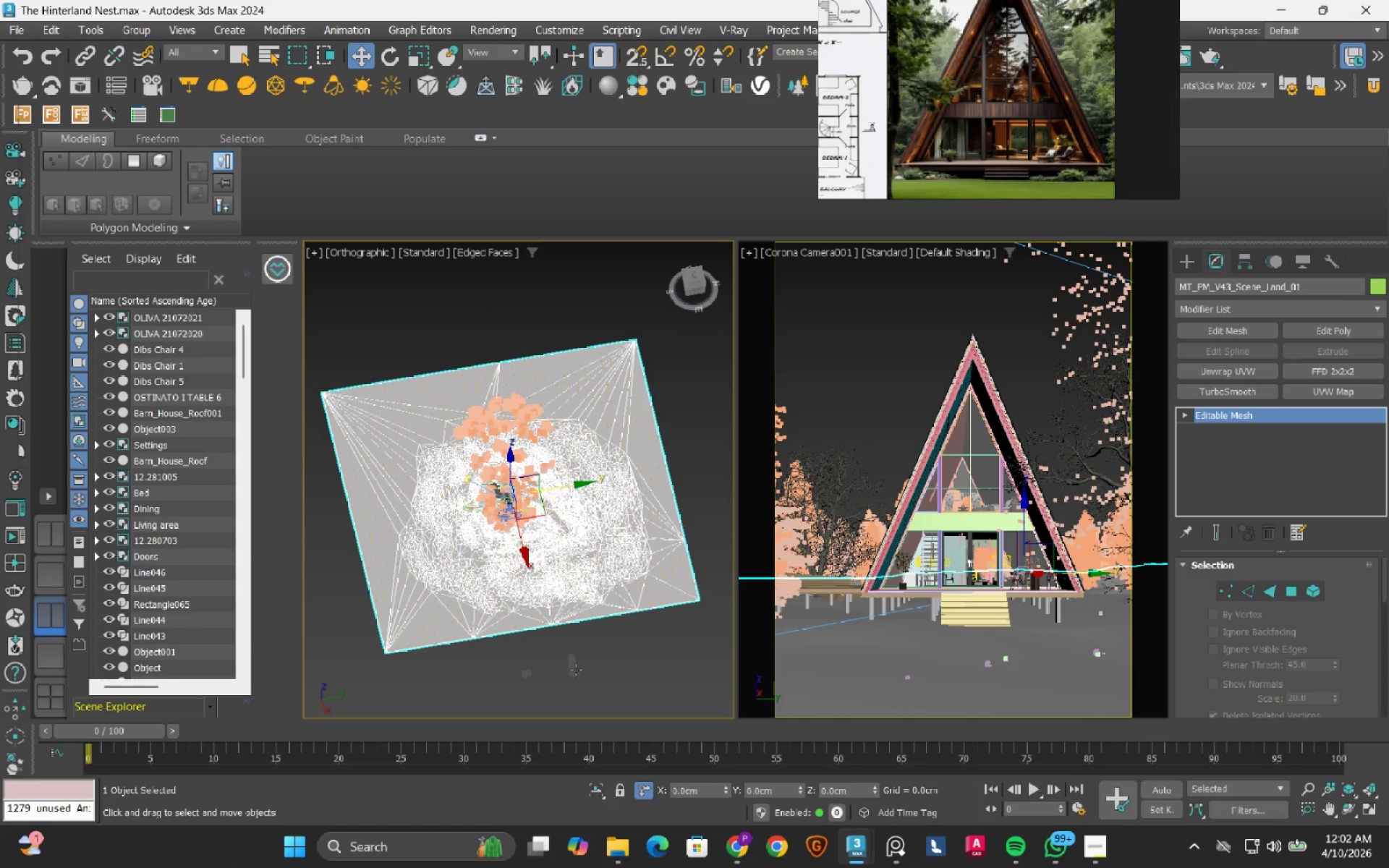 
scroll: coordinate [557, 664], scroll_direction: up, amount: 12.0
 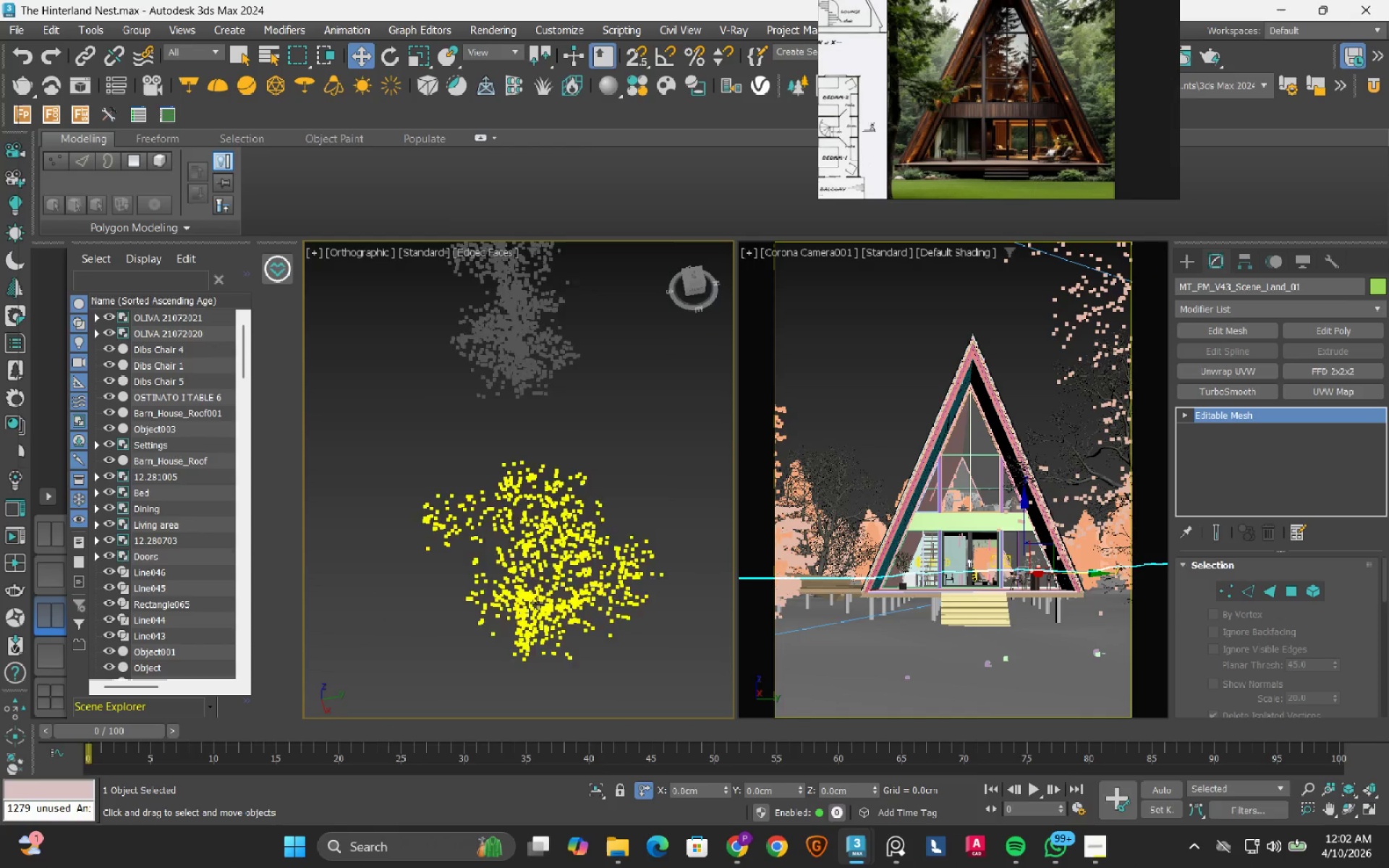 
scroll: coordinate [592, 571], scroll_direction: down, amount: 9.0
 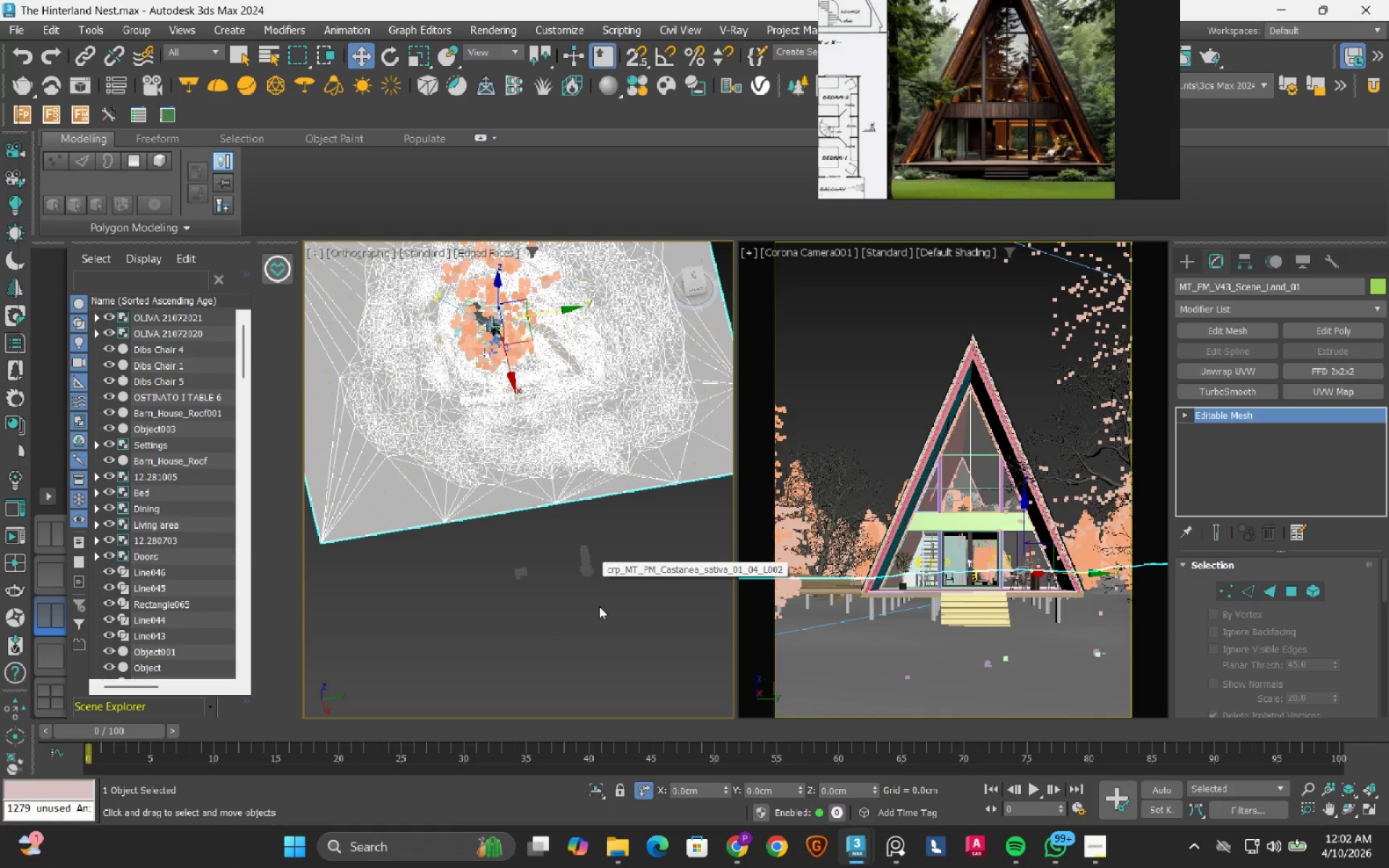 
hold_key(key=AltLeft, duration=0.61)
 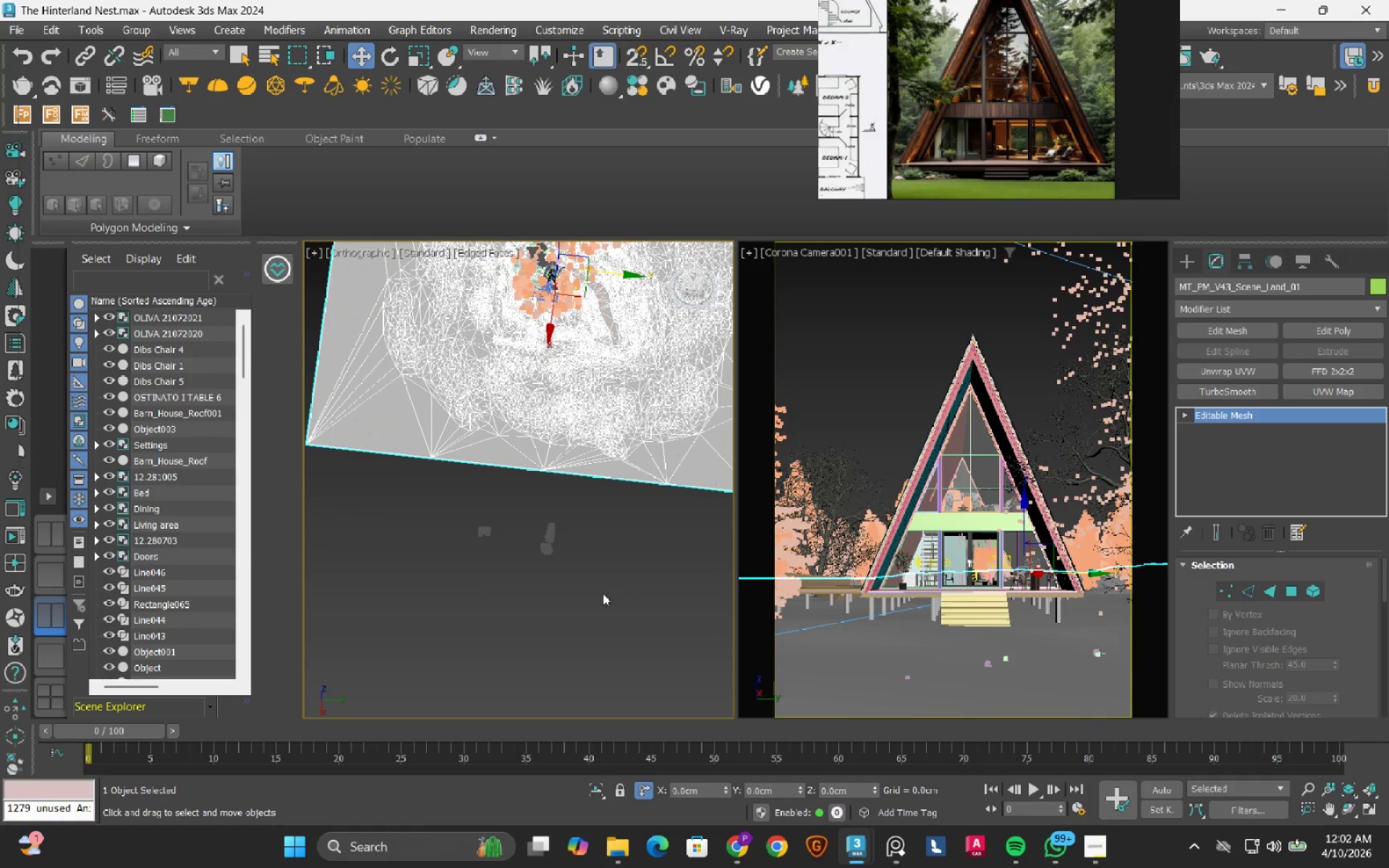 
hold_key(key=ControlLeft, duration=0.73)
left_click_drag(start_coordinate=[595, 593], to_coordinate=[426, 495])
 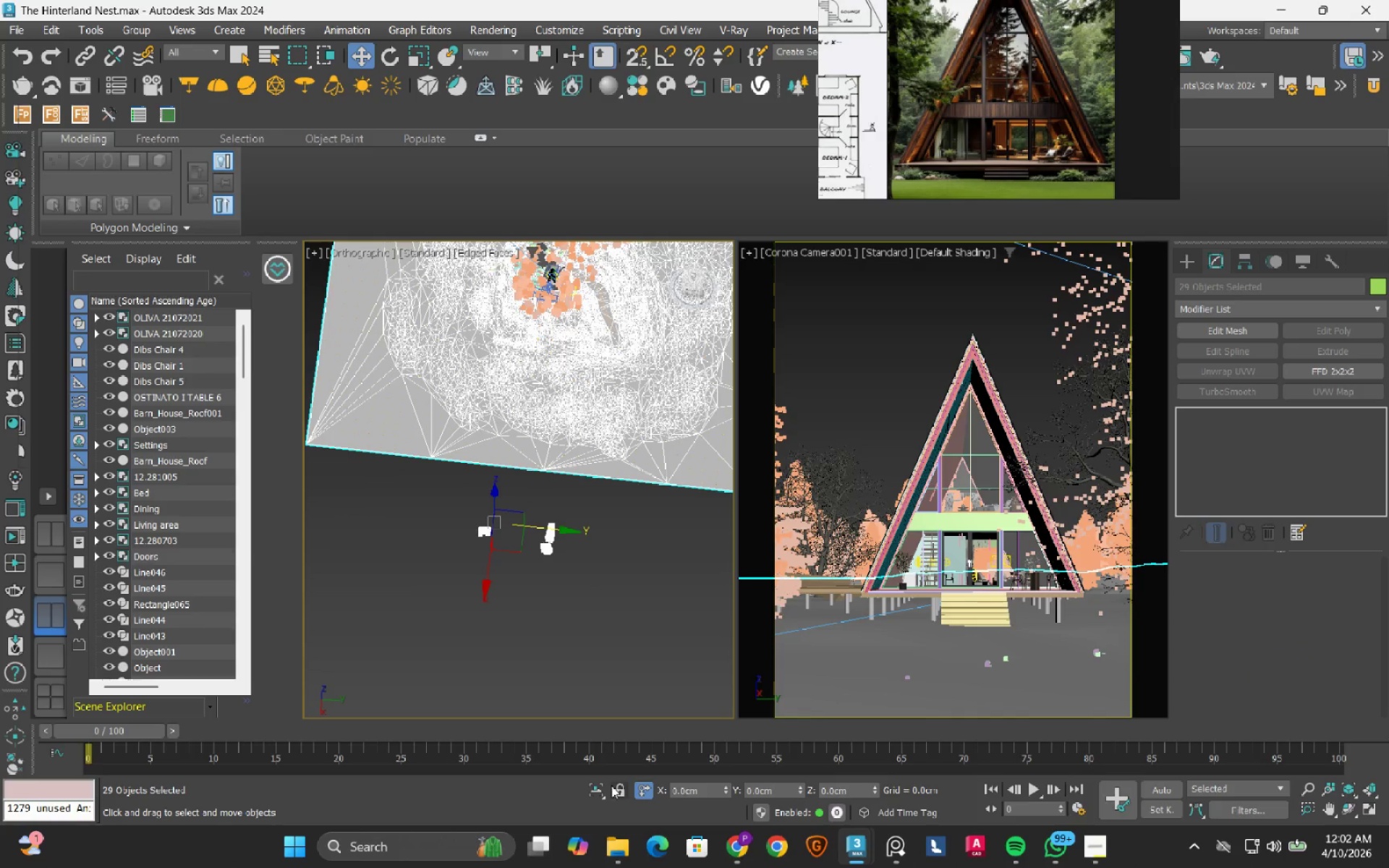 
left_click([597, 790])
 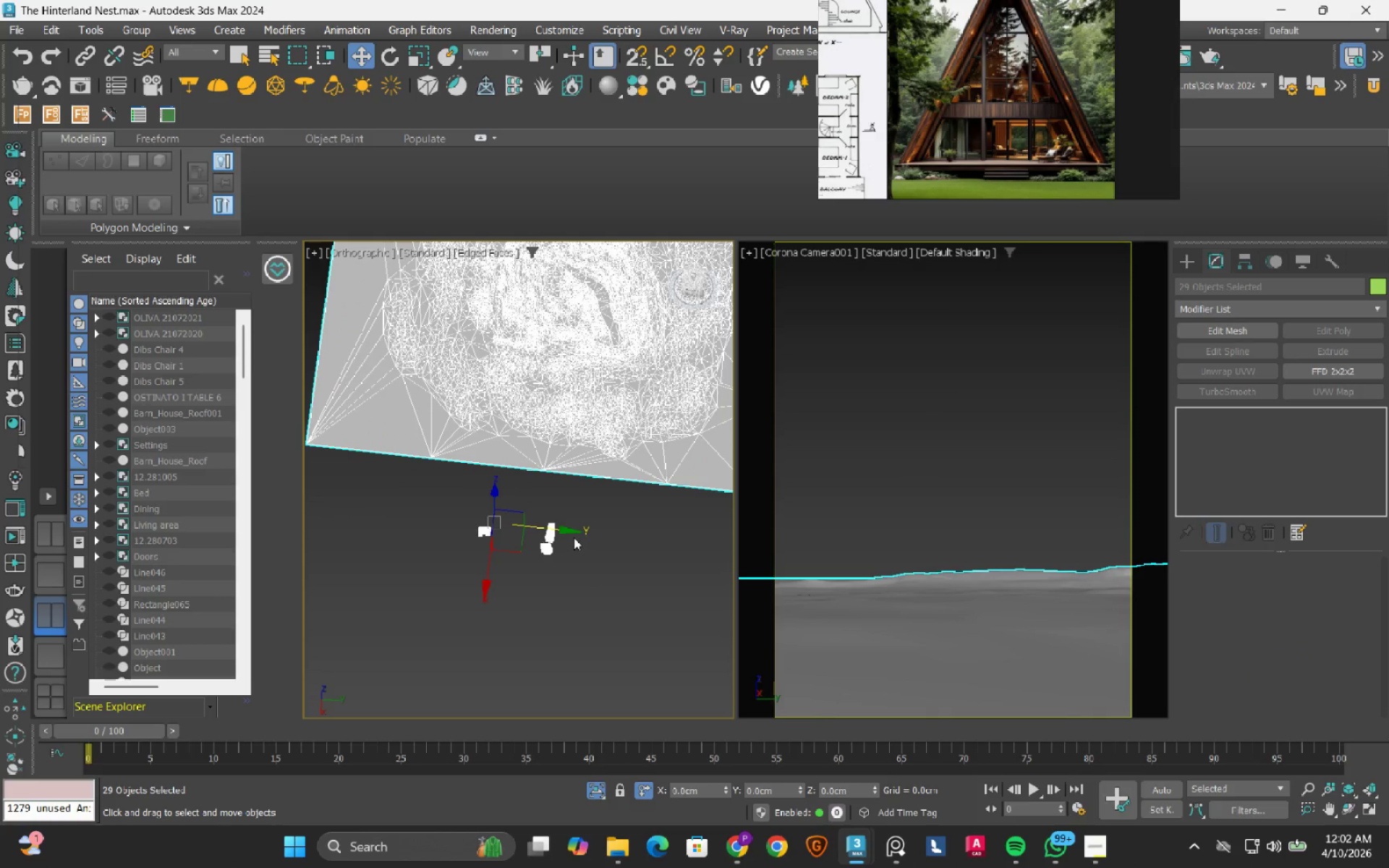 
left_click([568, 615])
 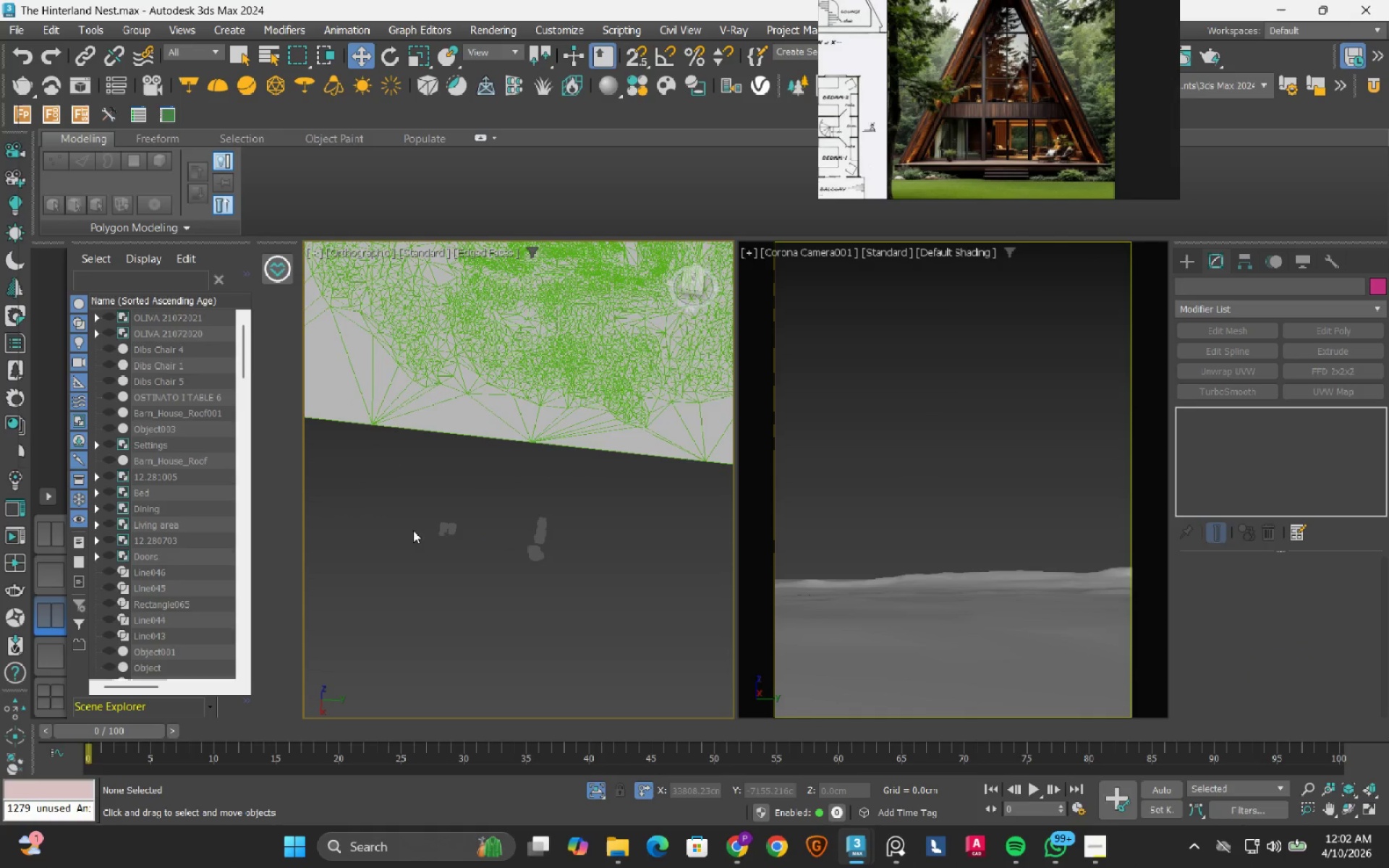 
scroll: coordinate [409, 528], scroll_direction: up, amount: 10.0
 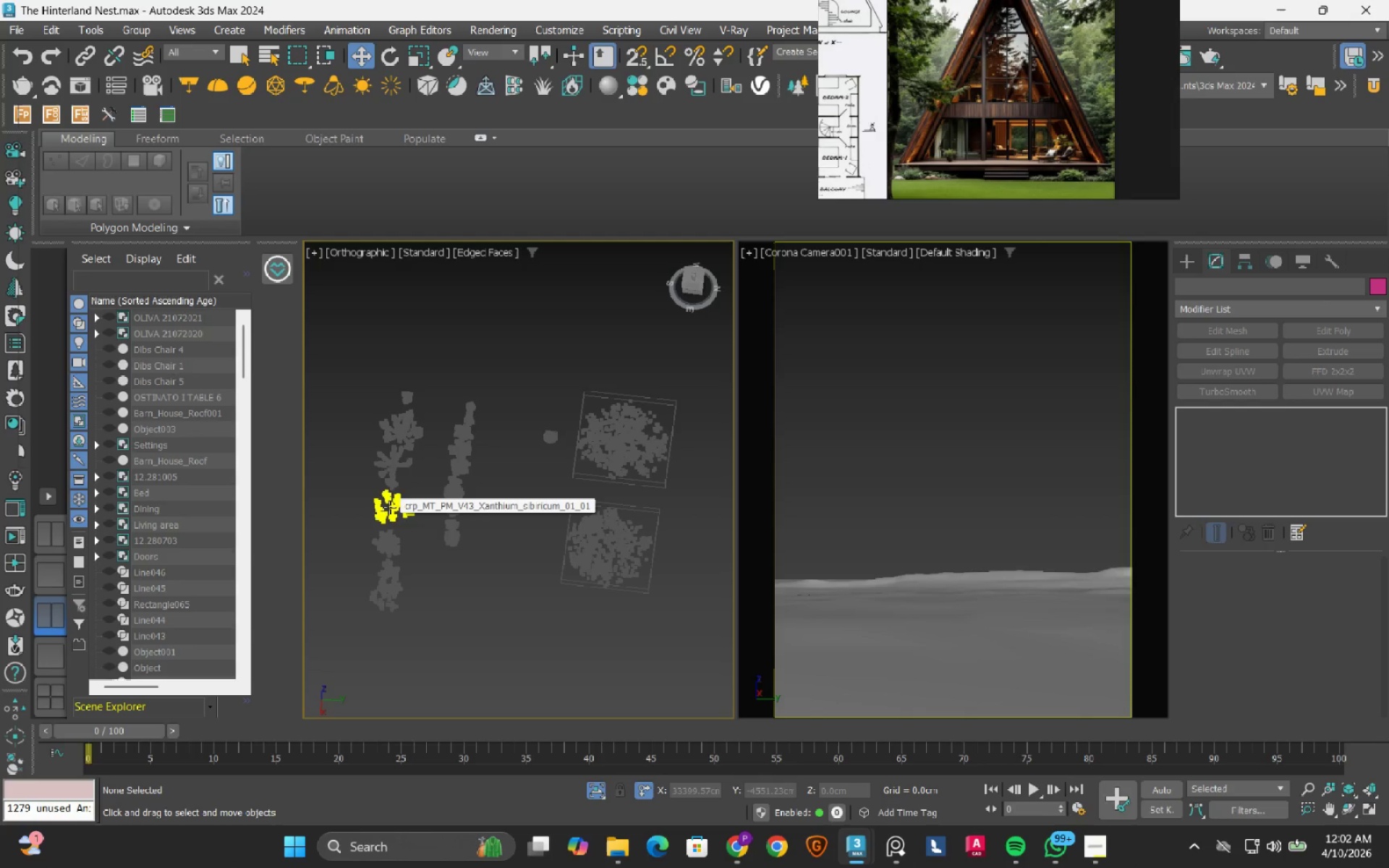 
left_click([389, 507])
 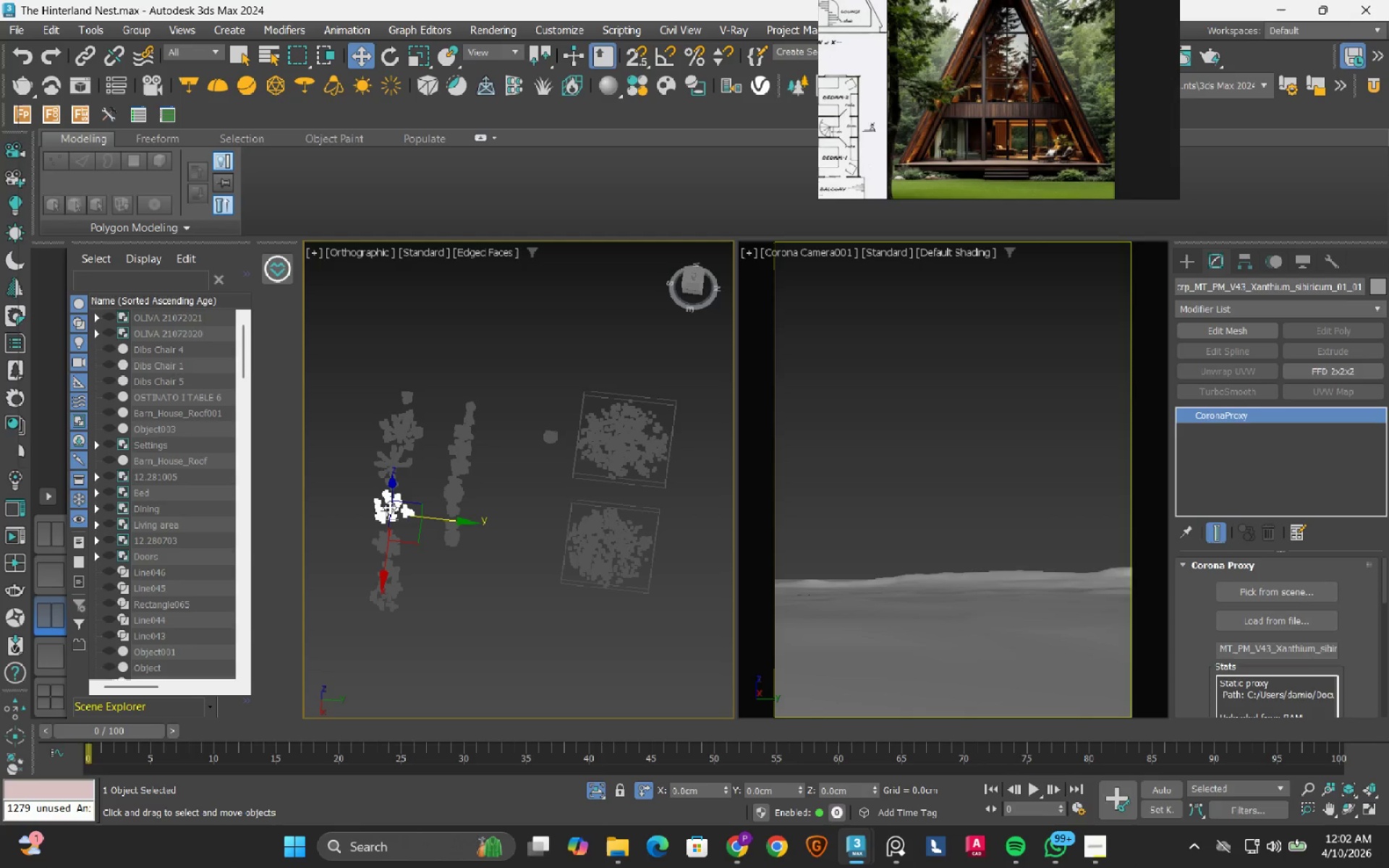 
scroll: coordinate [574, 485], scroll_direction: down, amount: 5.0
 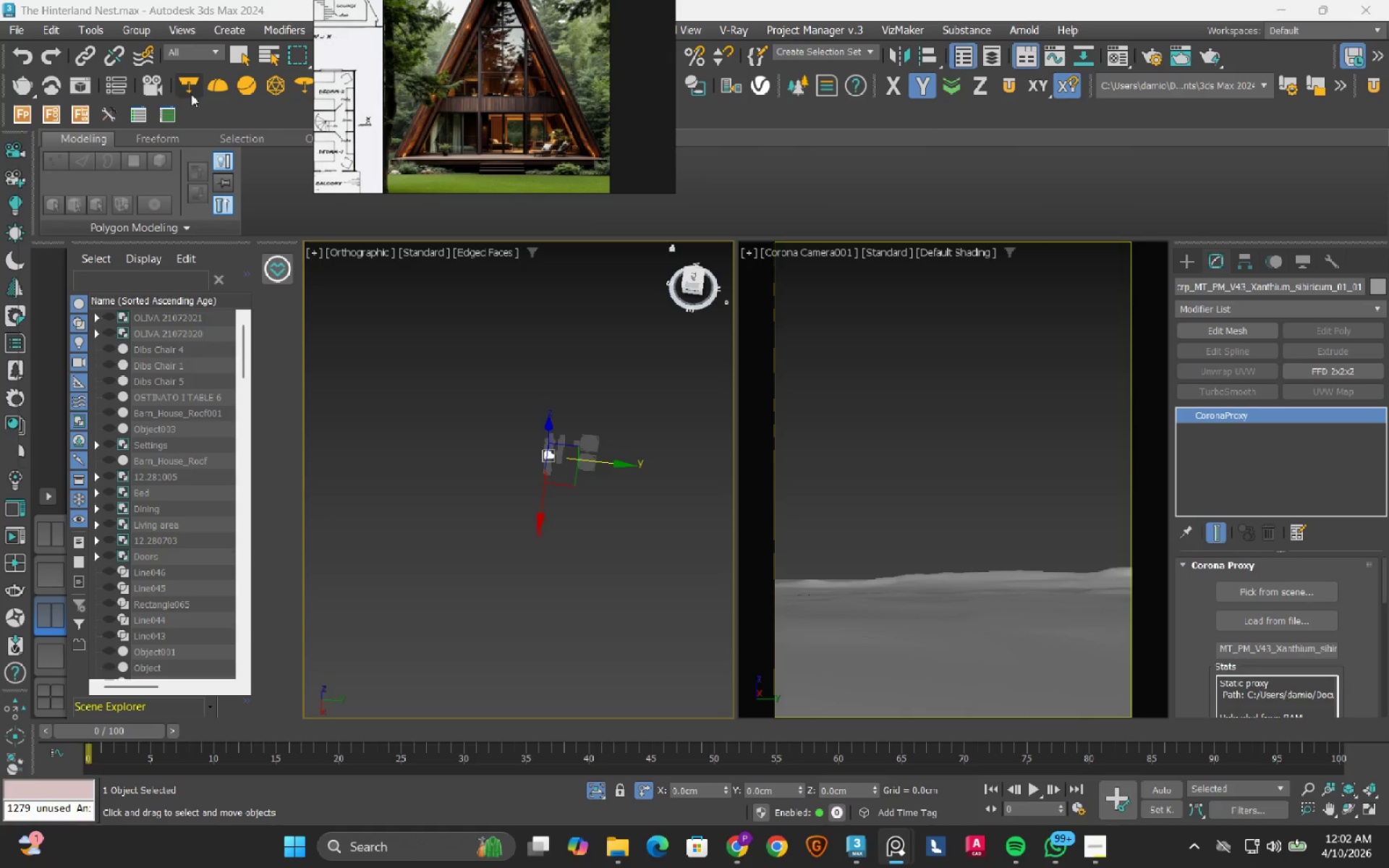 
wait(14.8)
 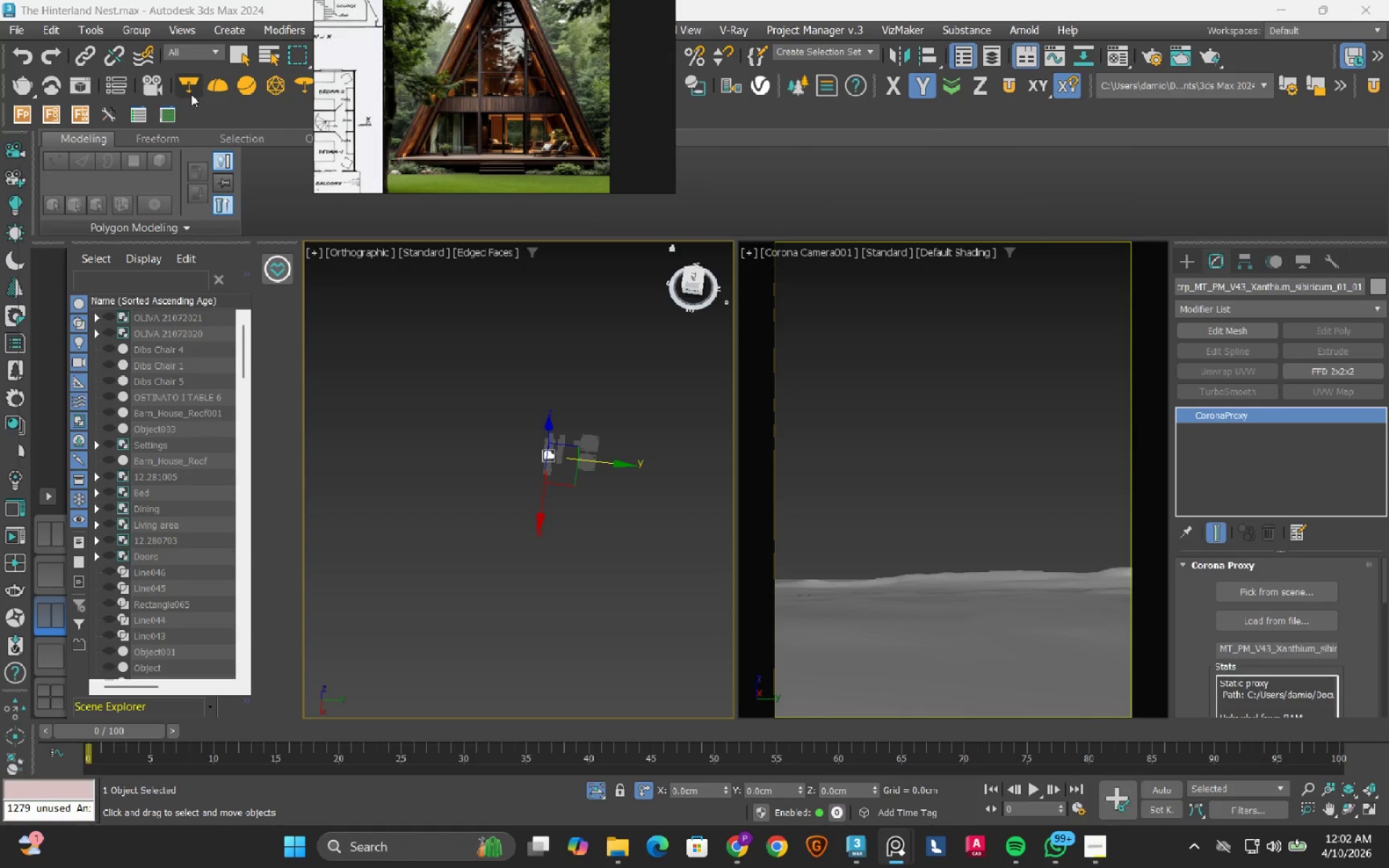 
left_click([794, 88])
 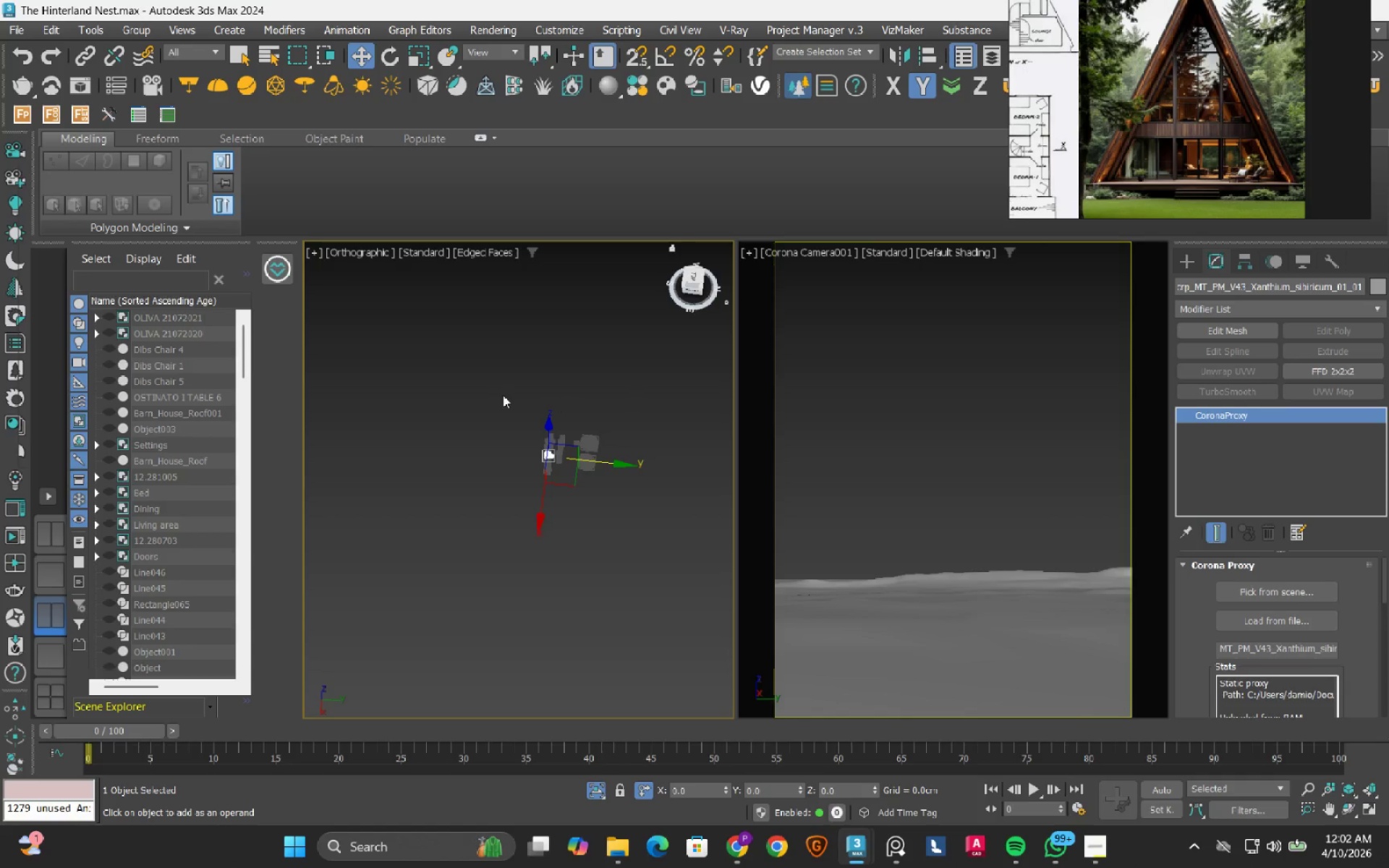 
scroll: coordinate [503, 395], scroll_direction: down, amount: 2.0
 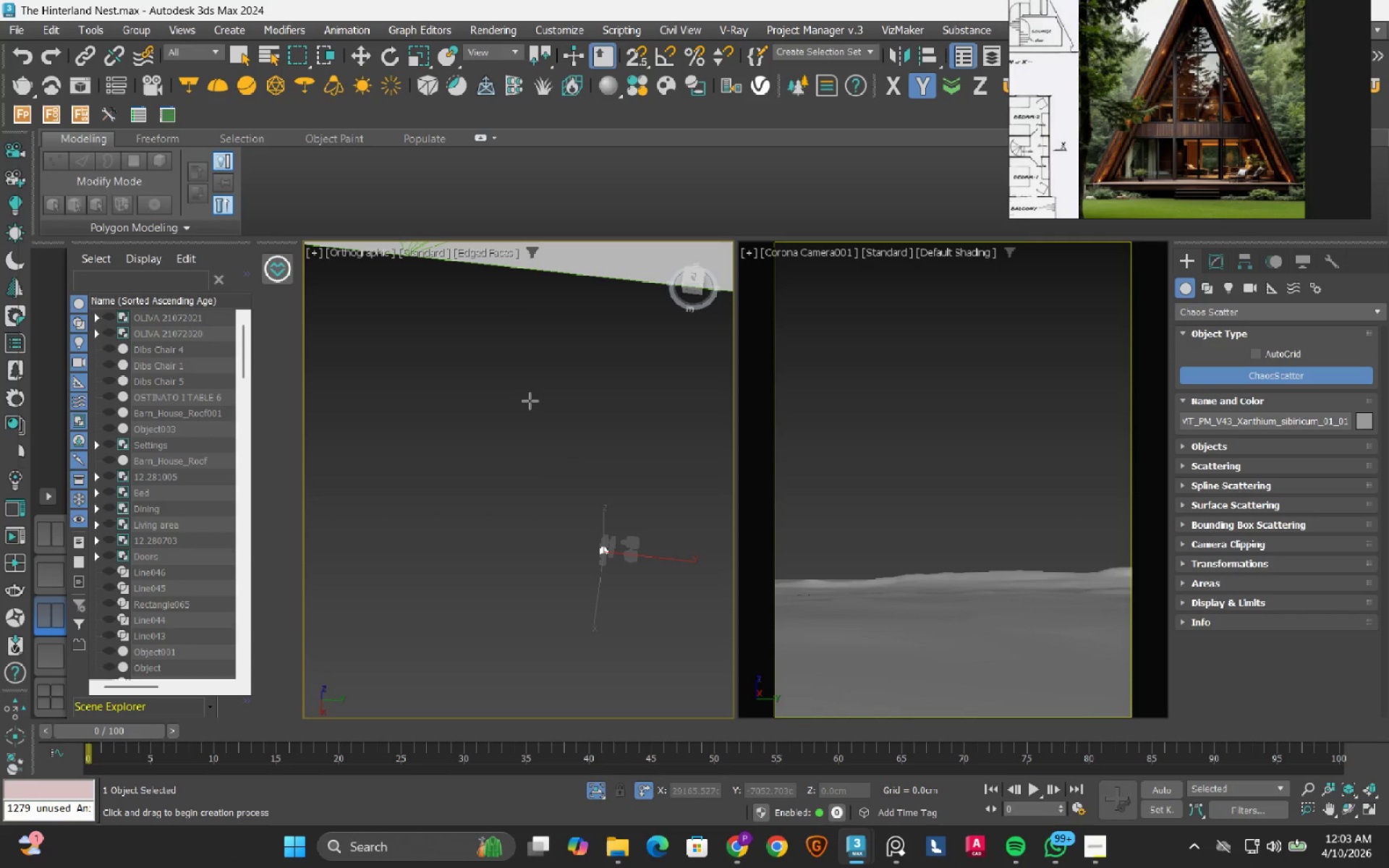 
left_click_drag(start_coordinate=[522, 391], to_coordinate=[564, 427])
 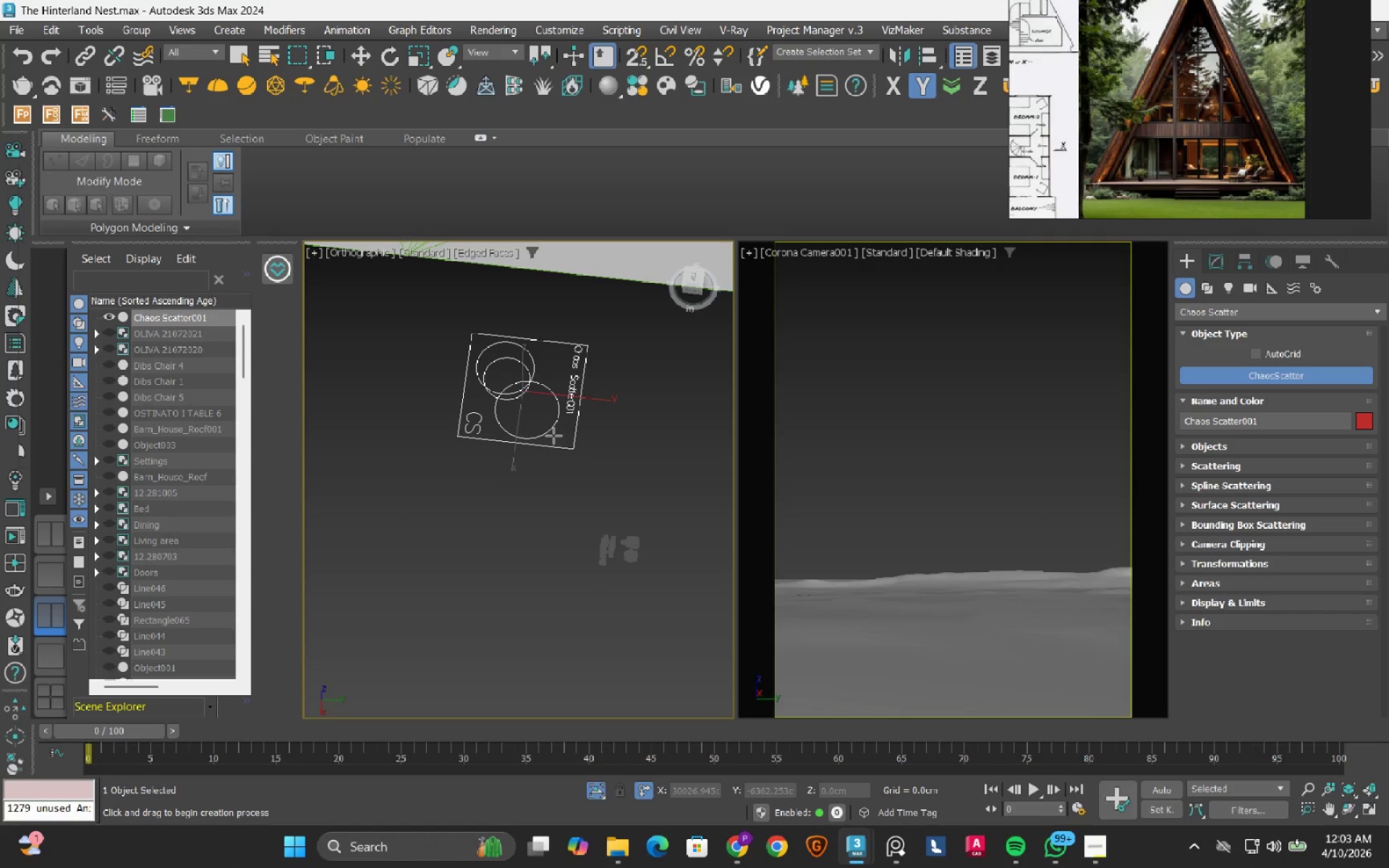 
scroll: coordinate [553, 435], scroll_direction: down, amount: 1.0
 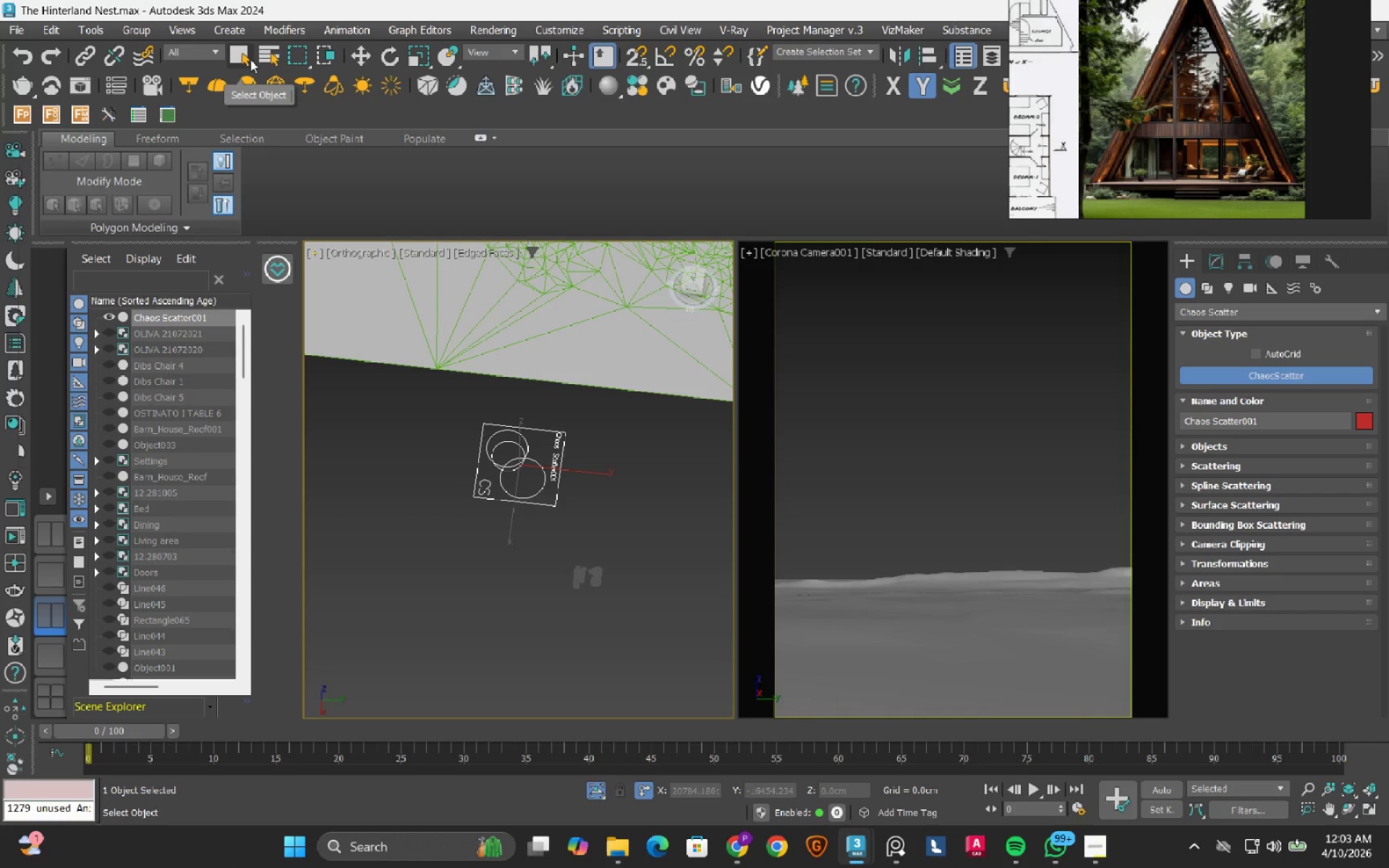 
left_click([232, 52])
 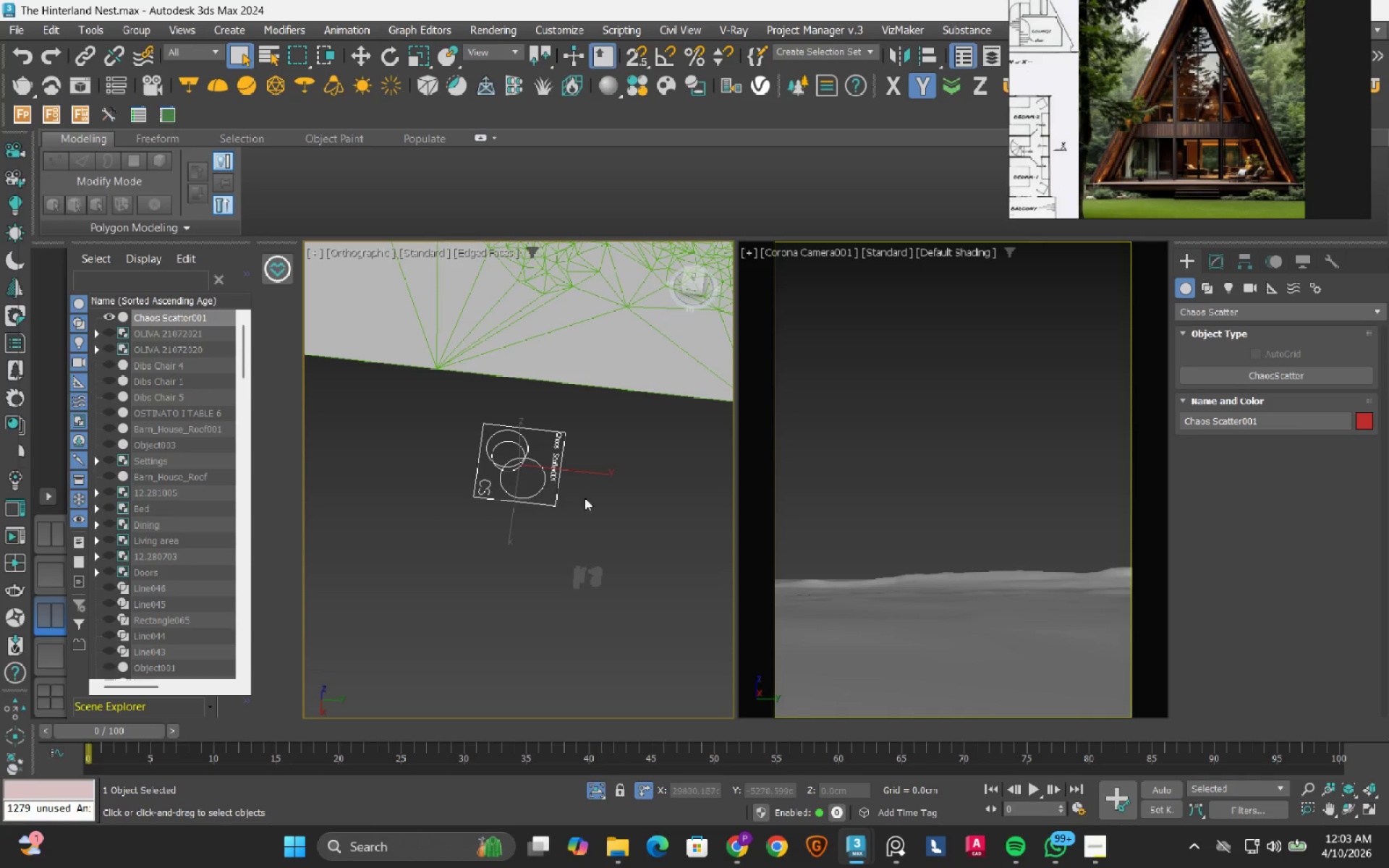 
left_click([635, 504])
 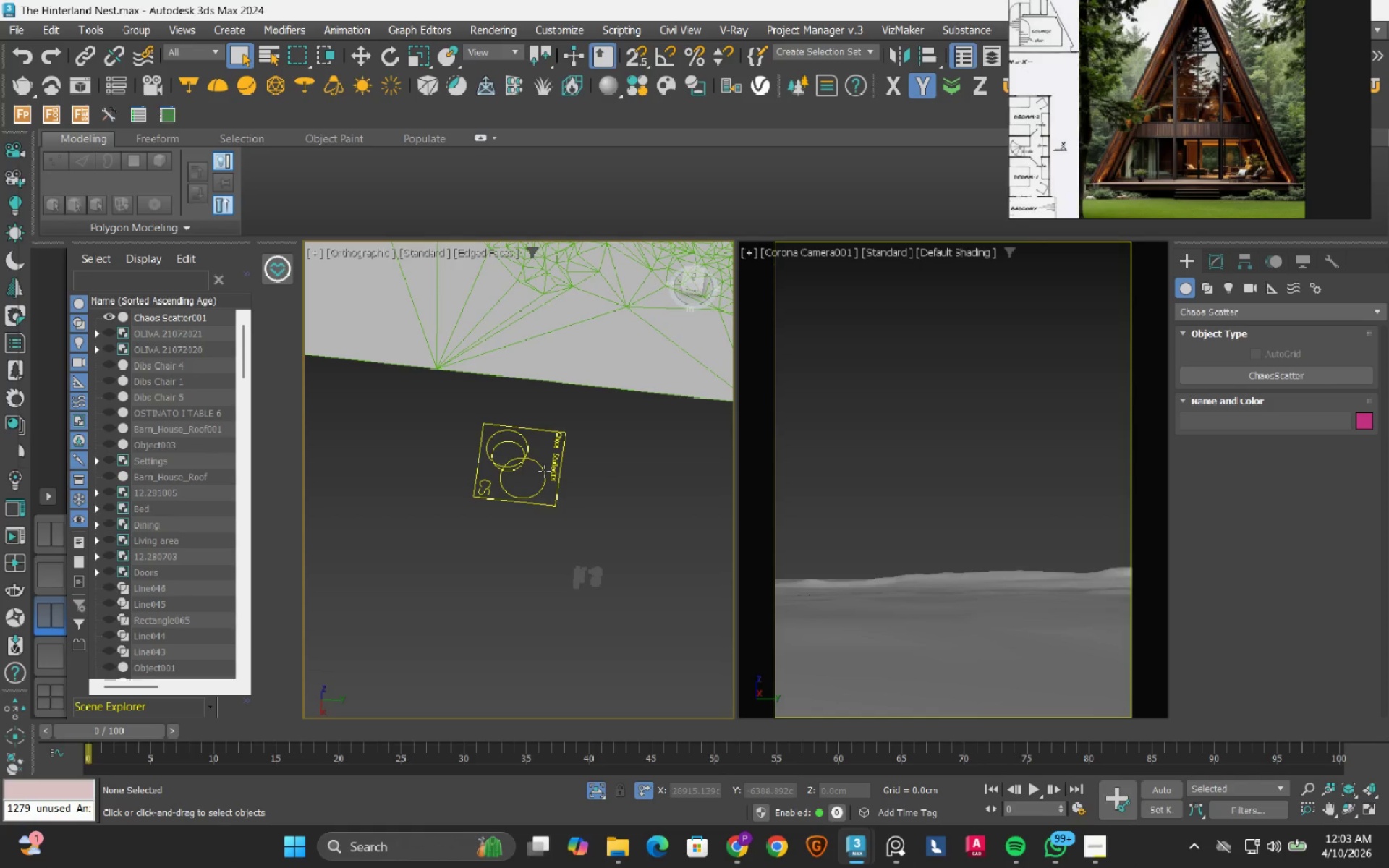 
left_click([544, 471])
 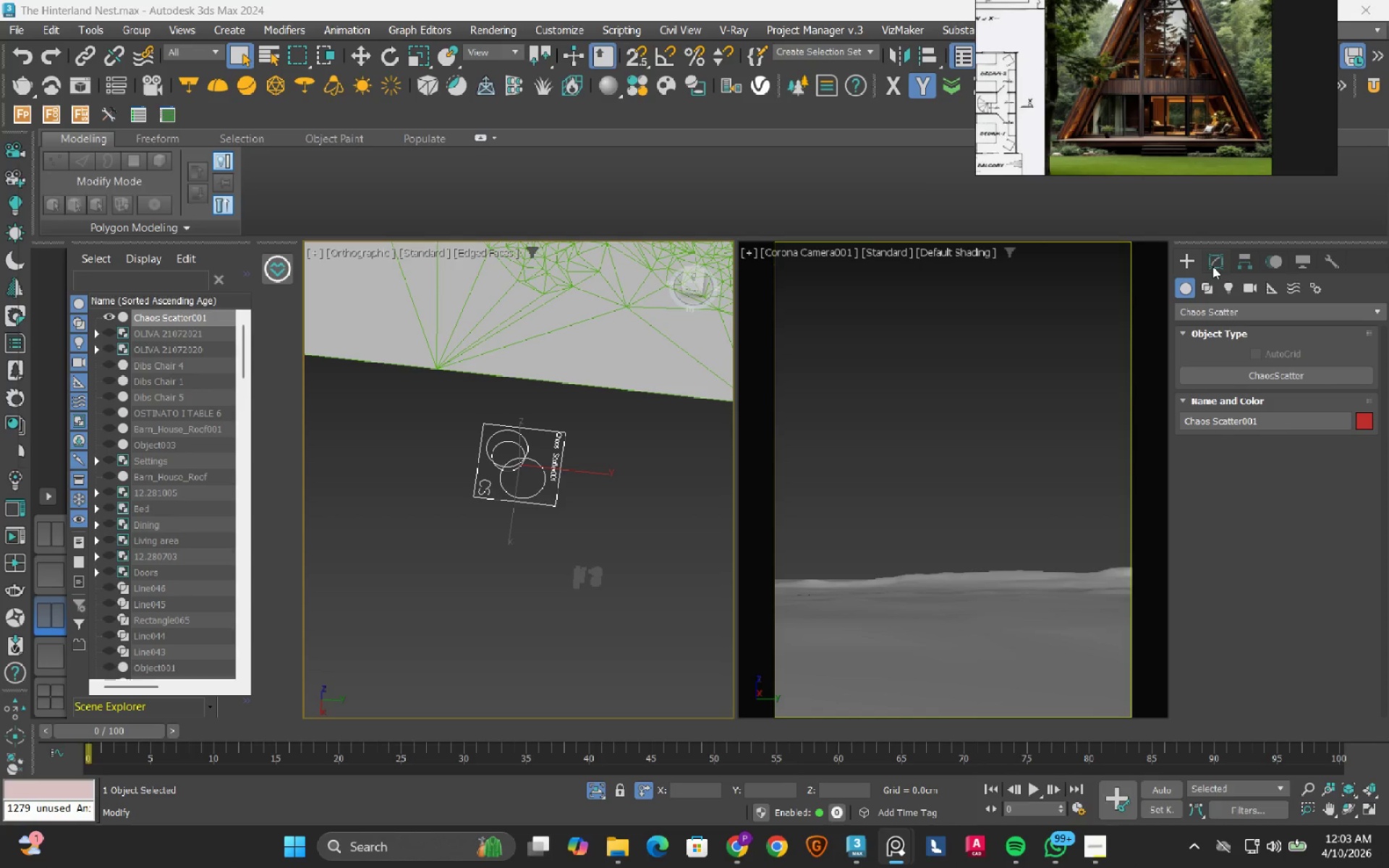 
left_click([1212, 266])
 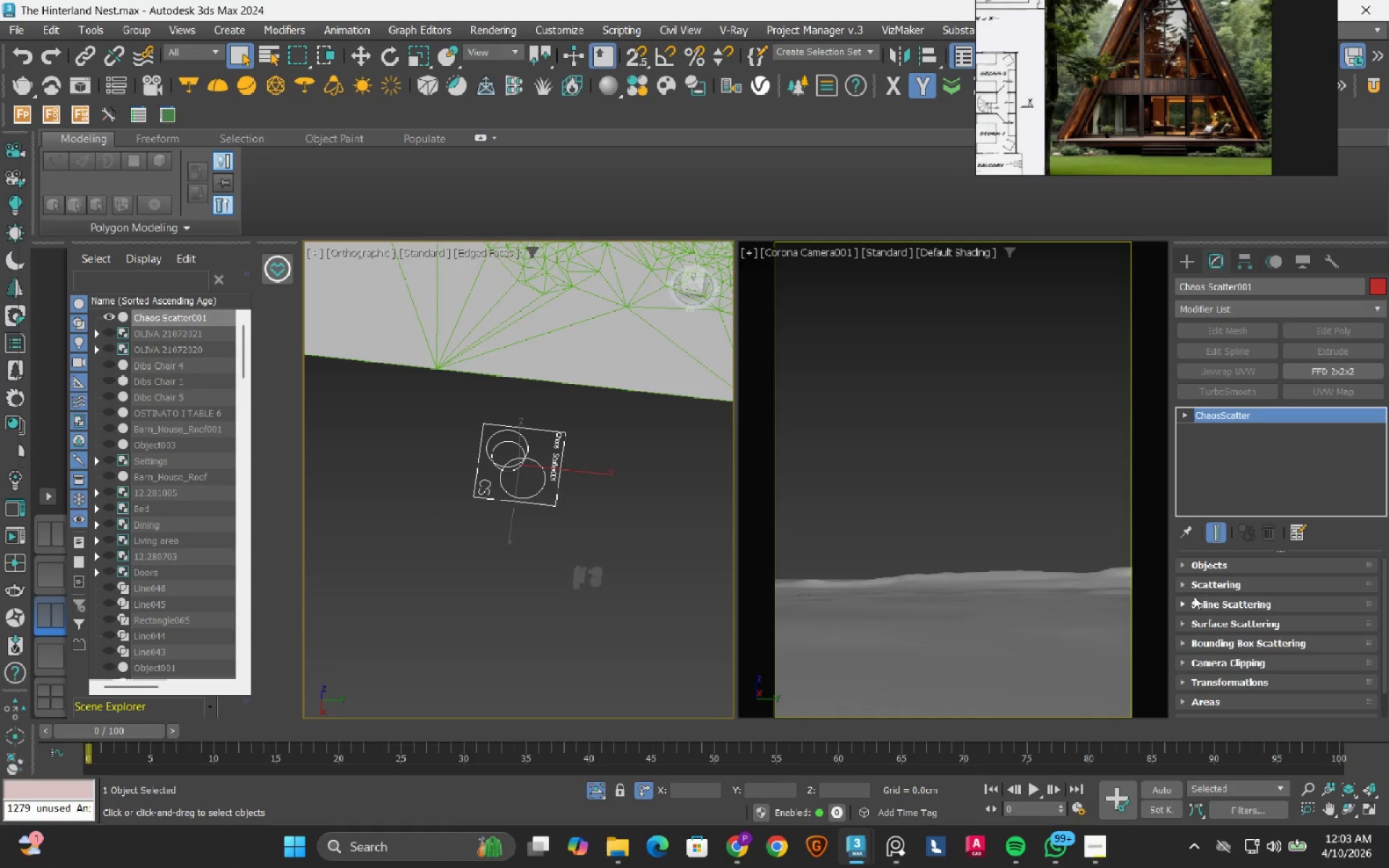 
left_click([1184, 566])
 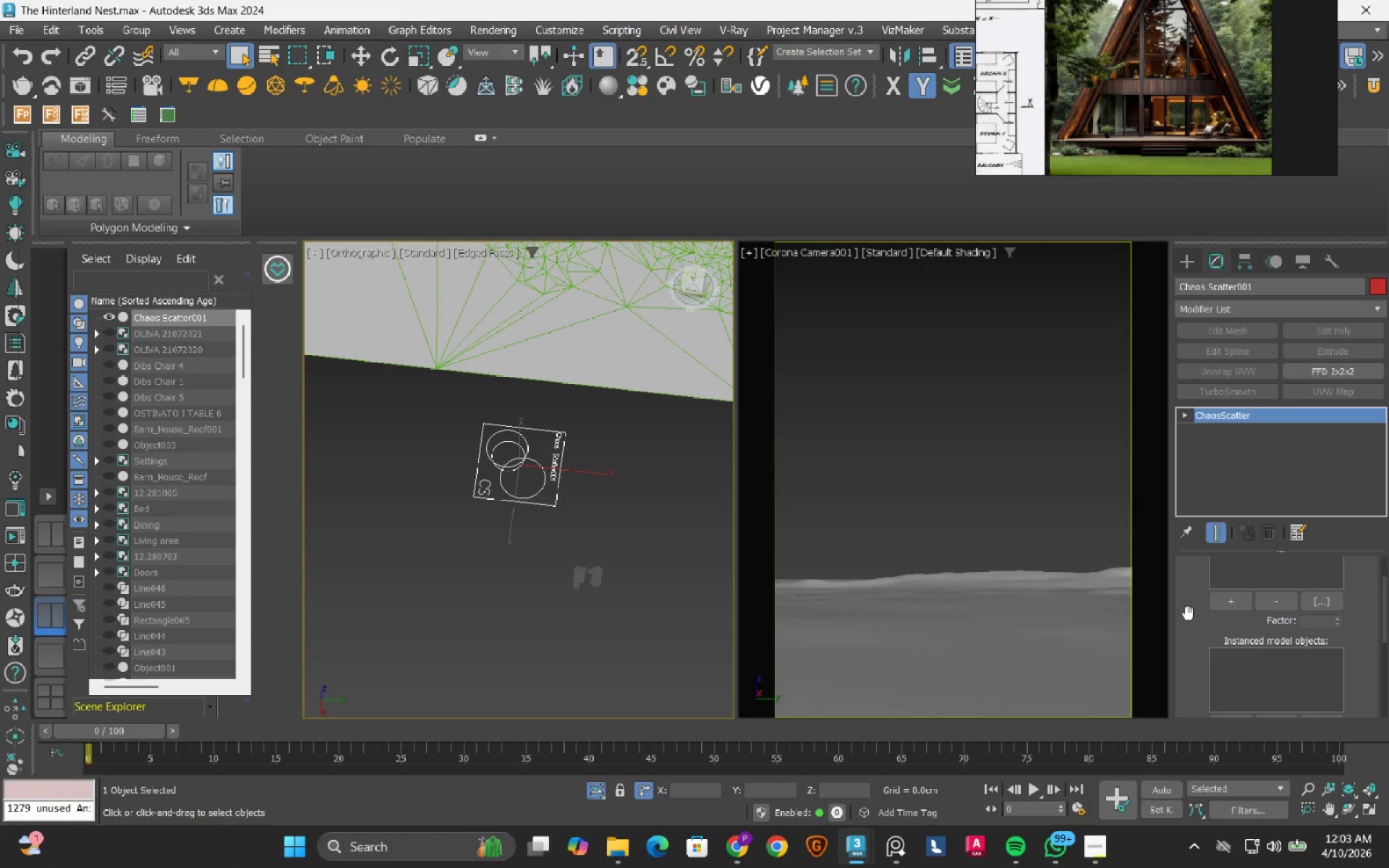 
scroll: coordinate [1188, 613], scroll_direction: up, amount: 3.0
 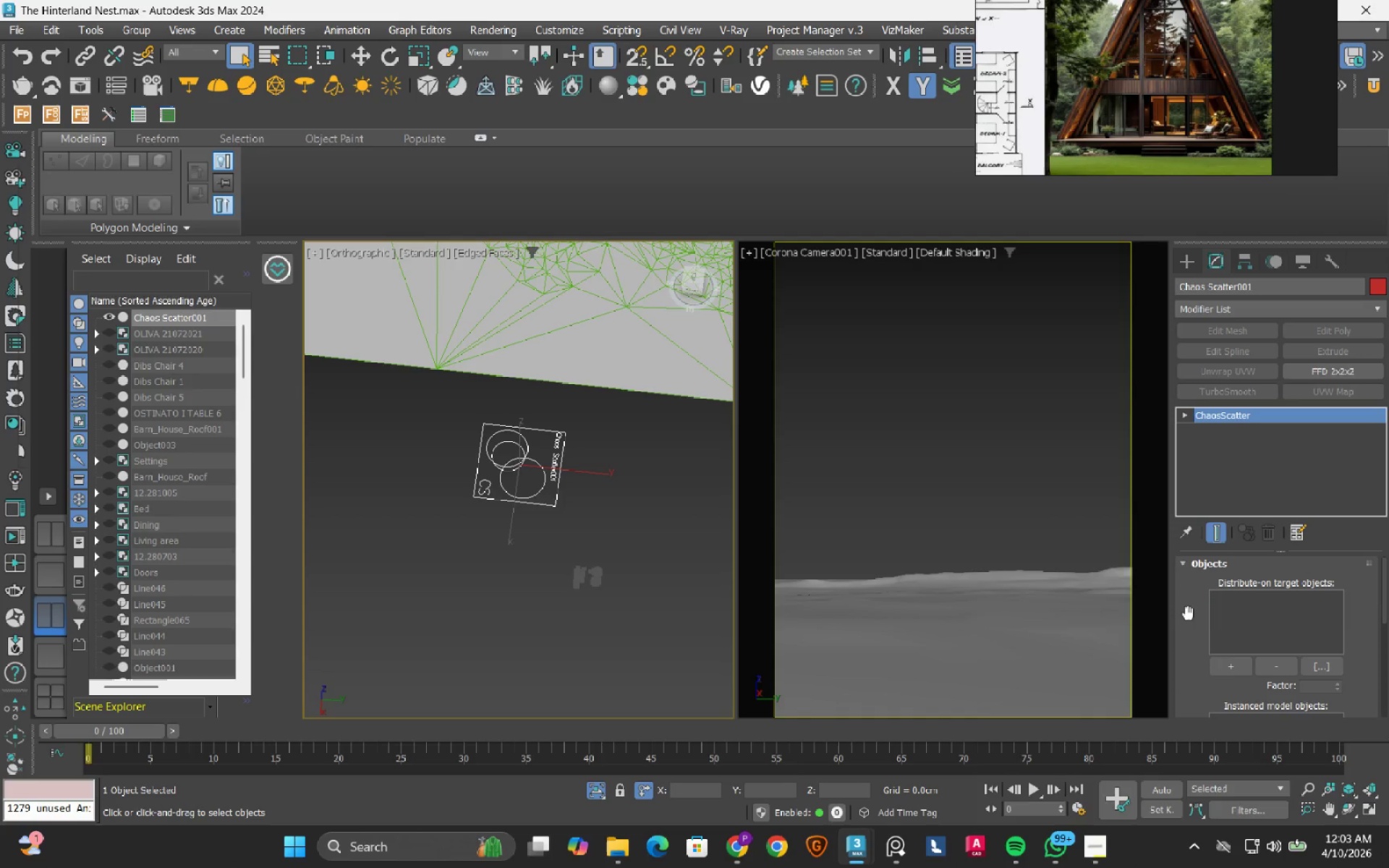 
left_click([1231, 667])
 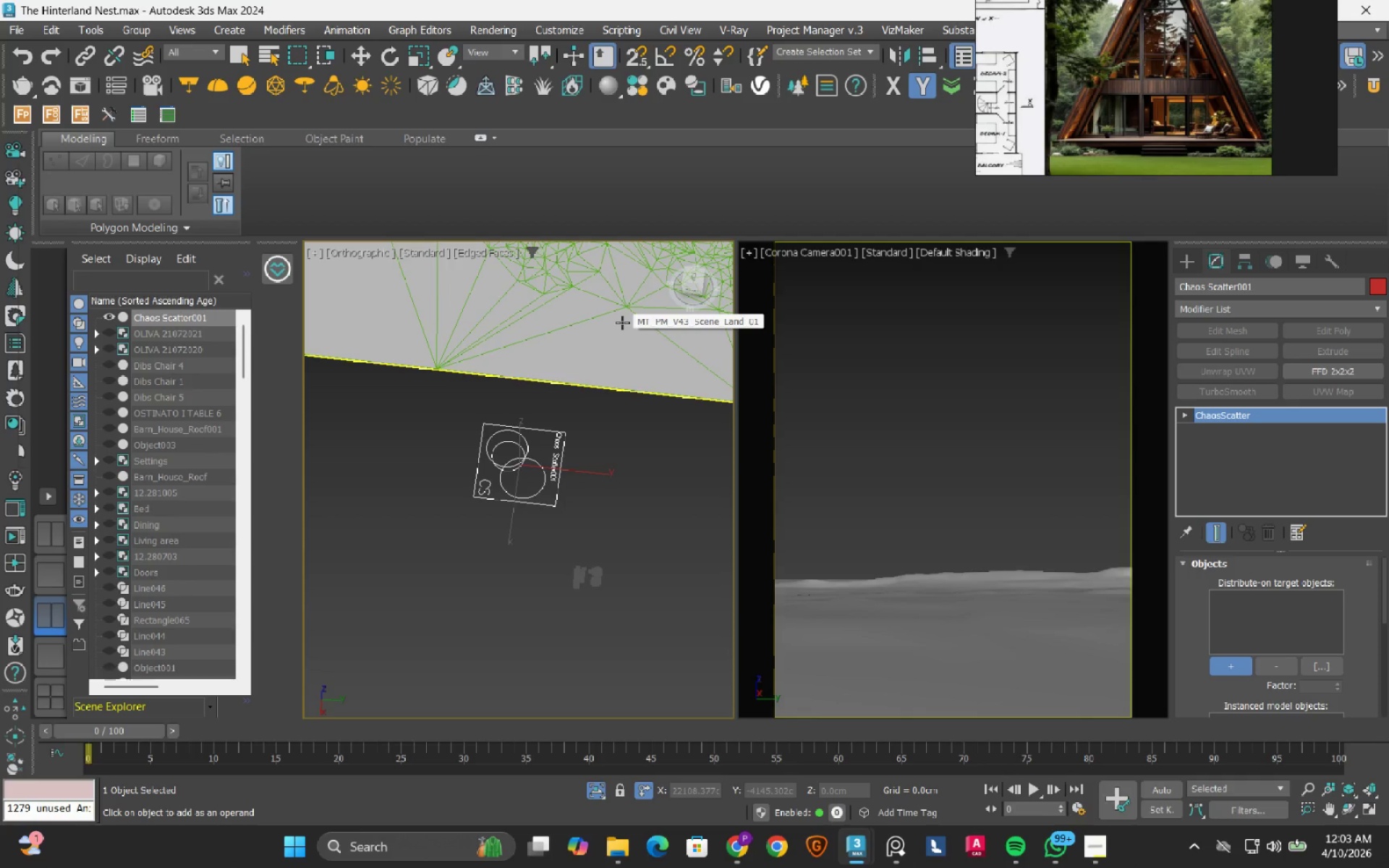 
left_click([622, 323])
 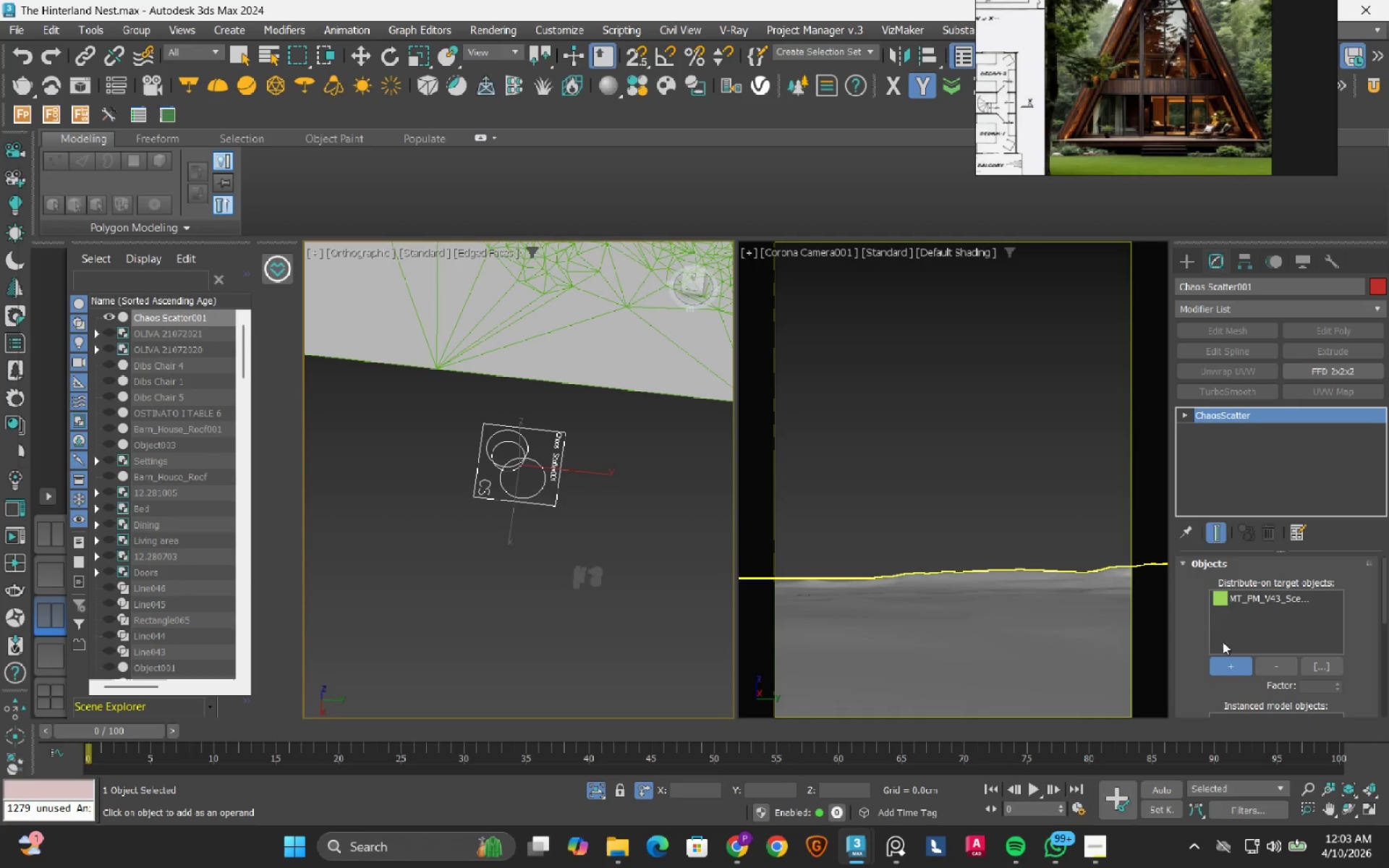 
left_click([1233, 666])
 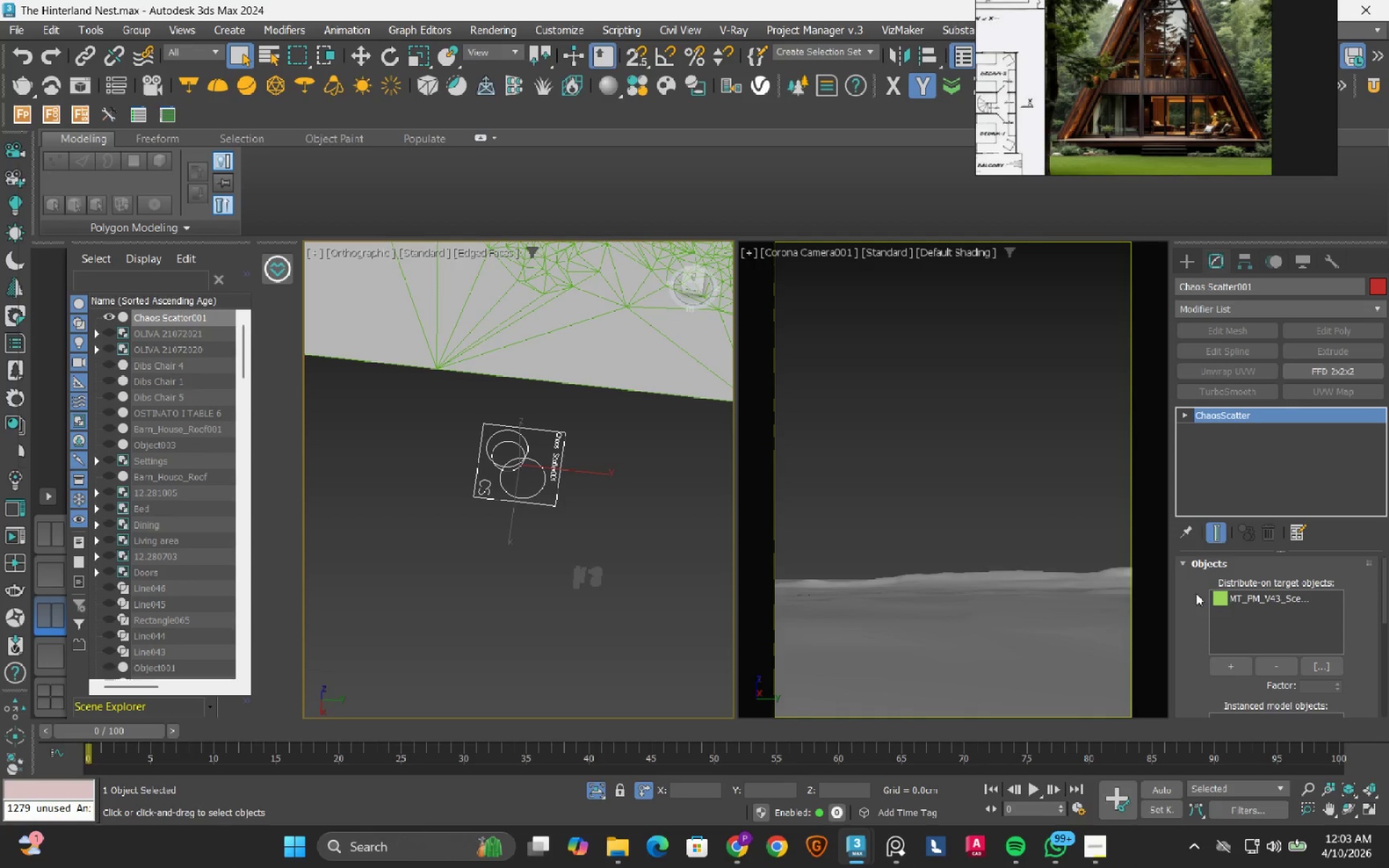 
scroll: coordinate [1184, 610], scroll_direction: down, amount: 3.0
 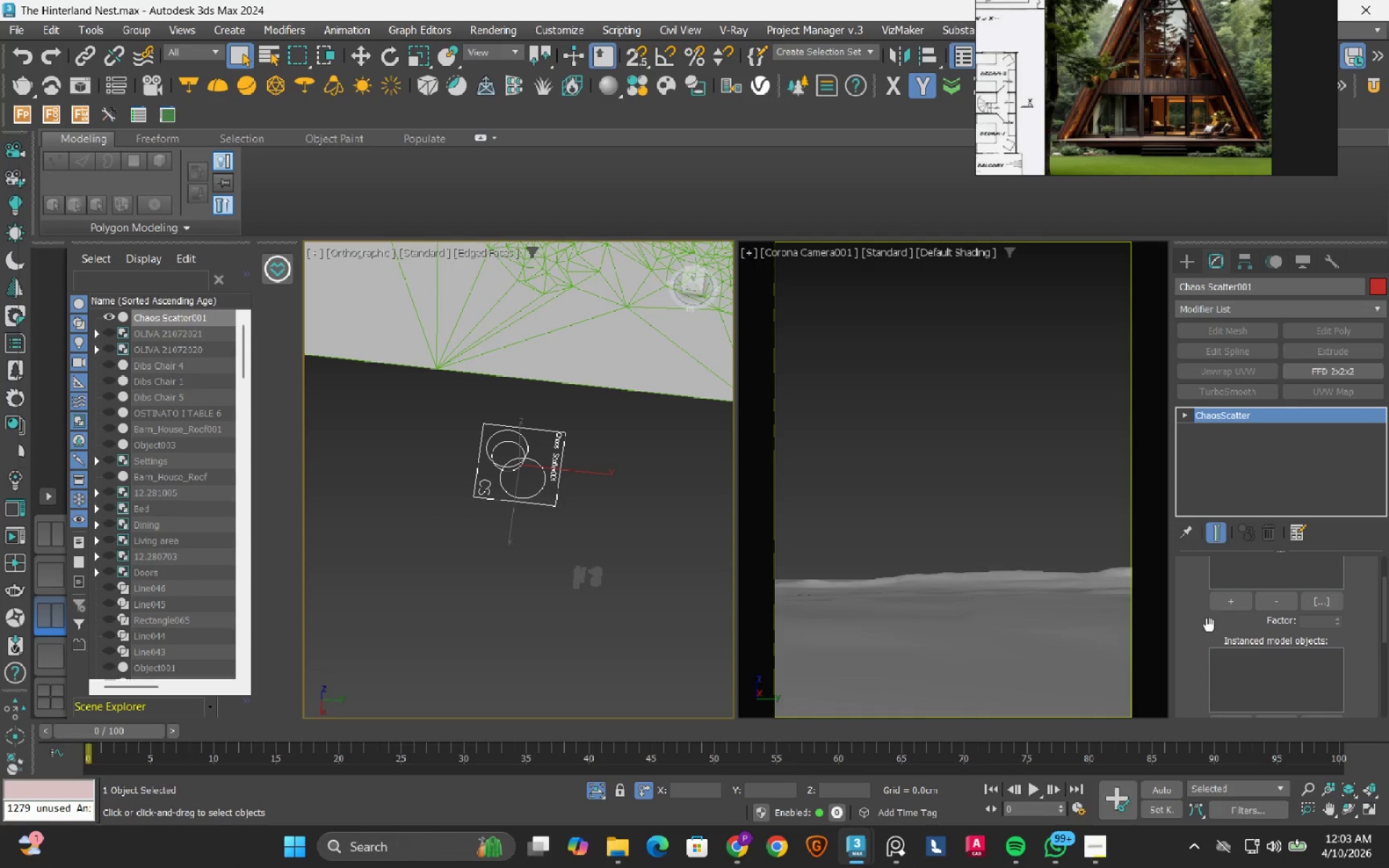 
scroll: coordinate [1209, 624], scroll_direction: up, amount: 2.0
 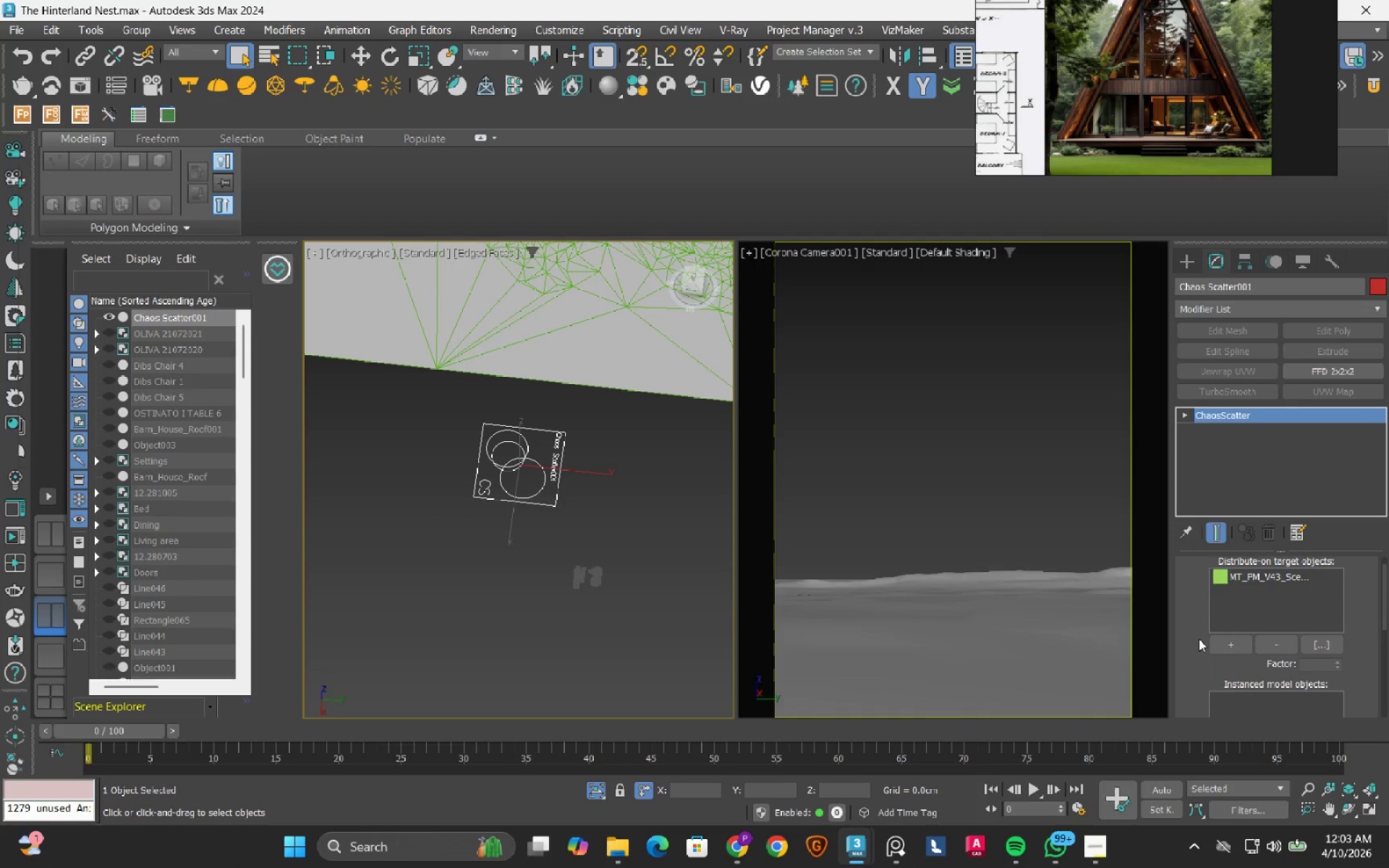 
scroll: coordinate [1197, 642], scroll_direction: down, amount: 4.0
 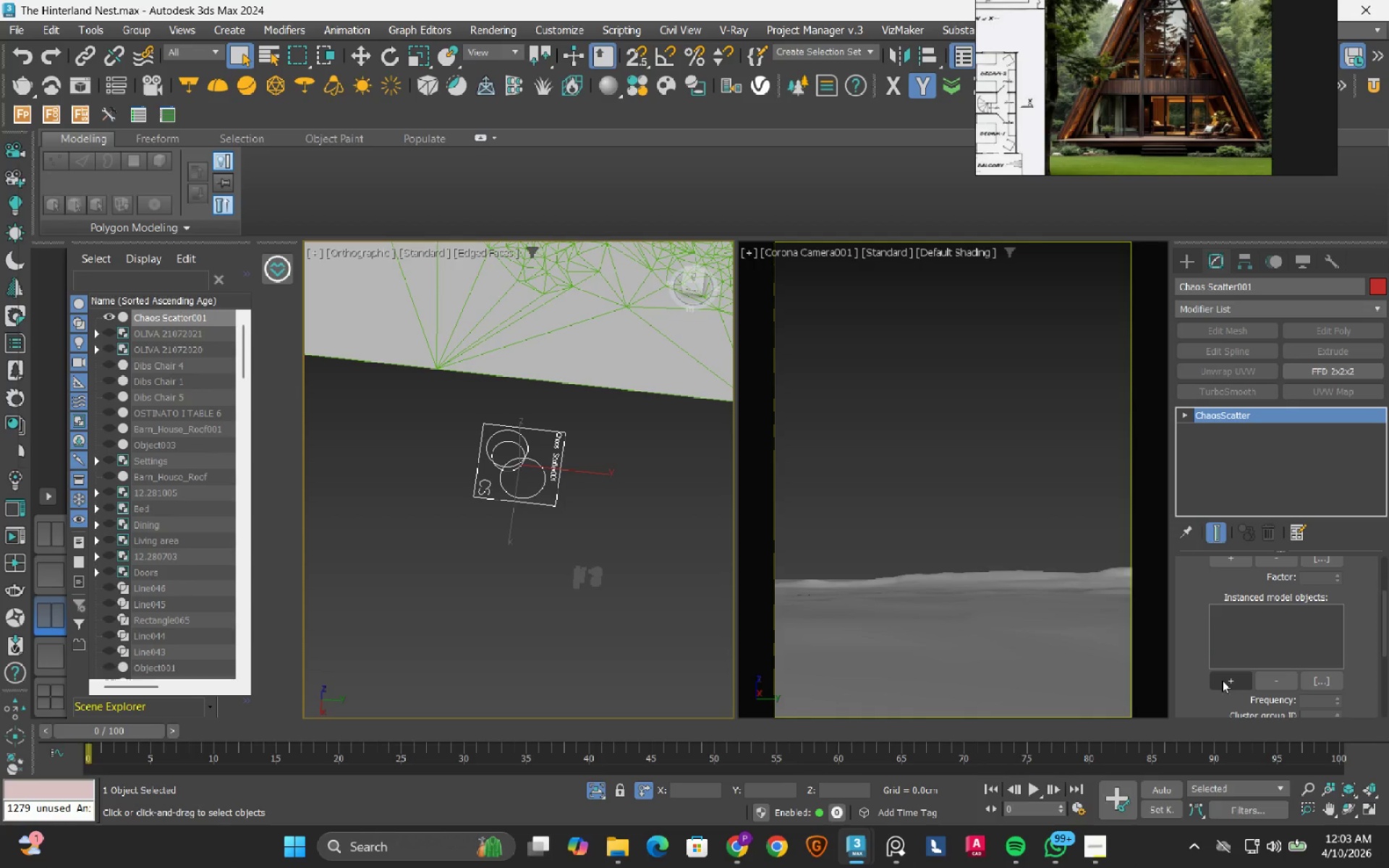 
left_click([1222, 680])
 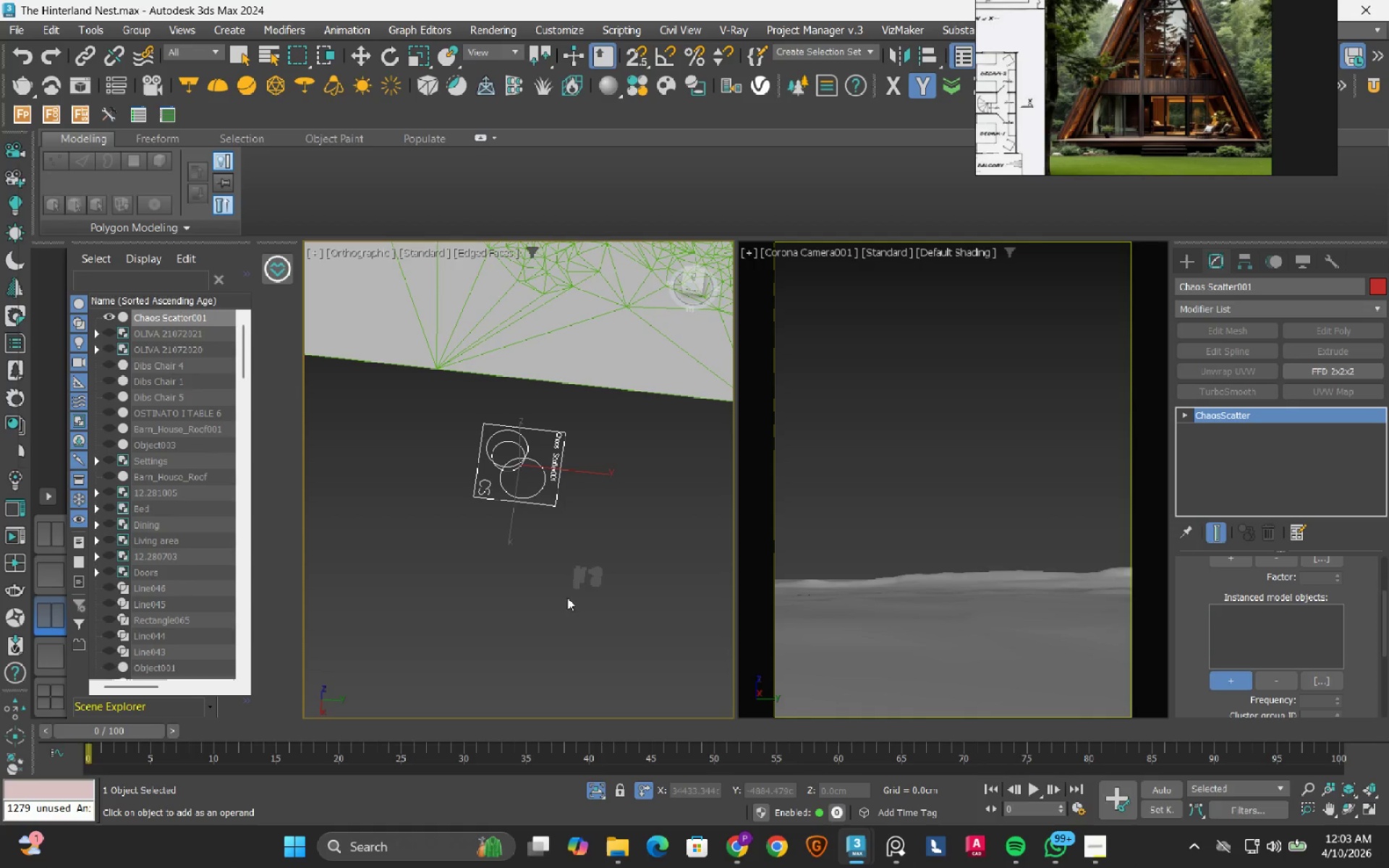 
scroll: coordinate [524, 592], scroll_direction: up, amount: 8.0
 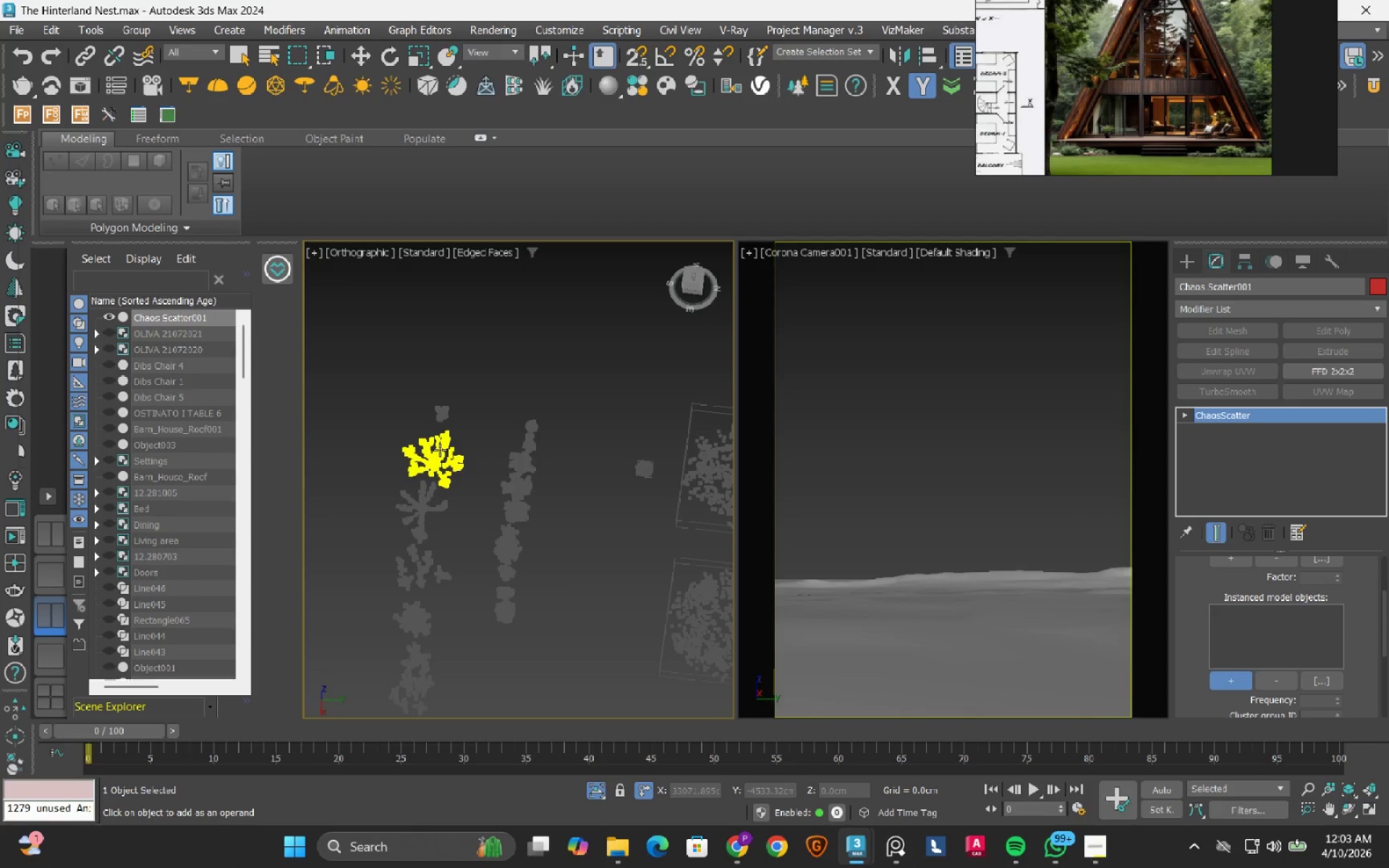 
left_click([443, 412])
 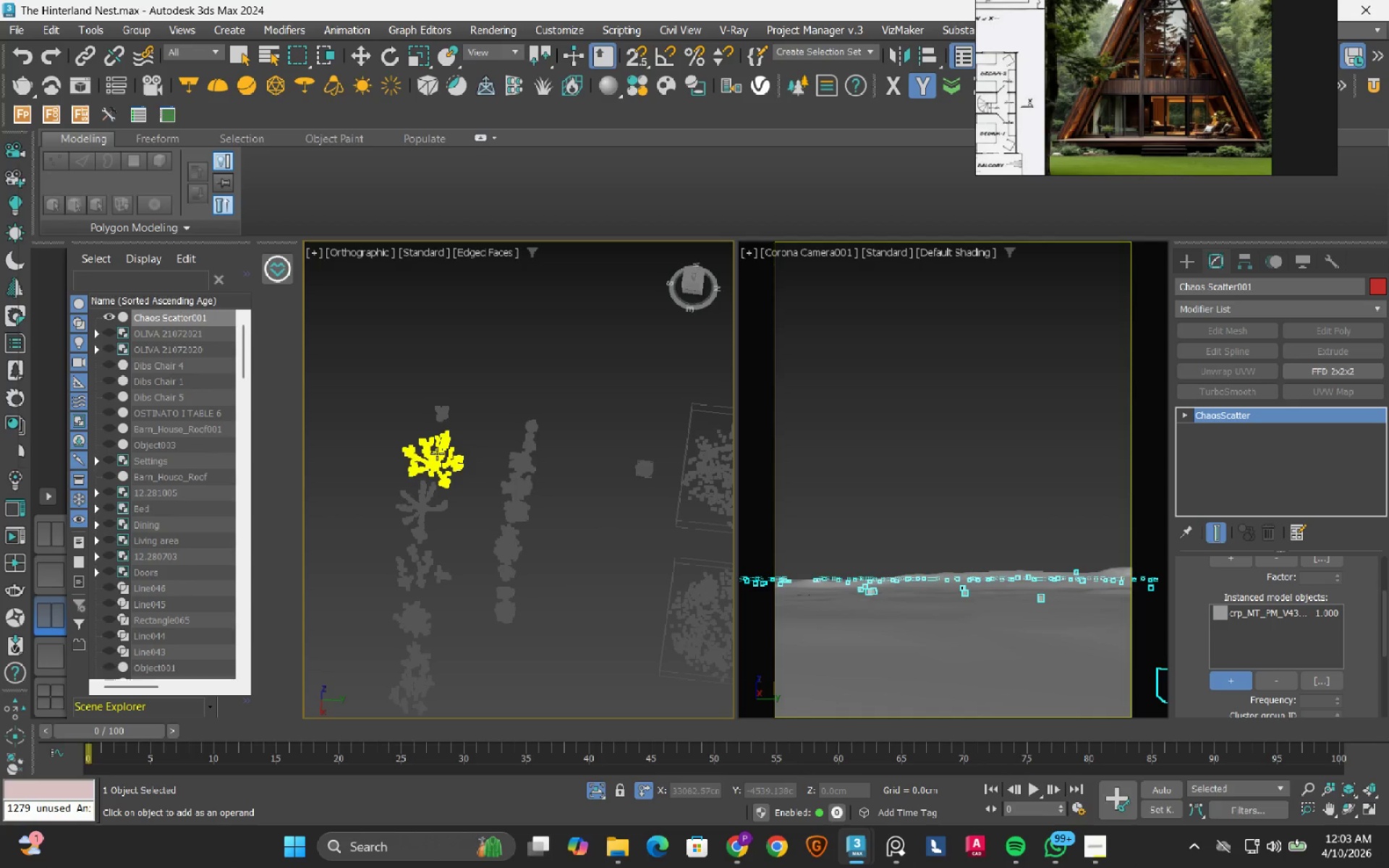 
left_click([437, 454])
 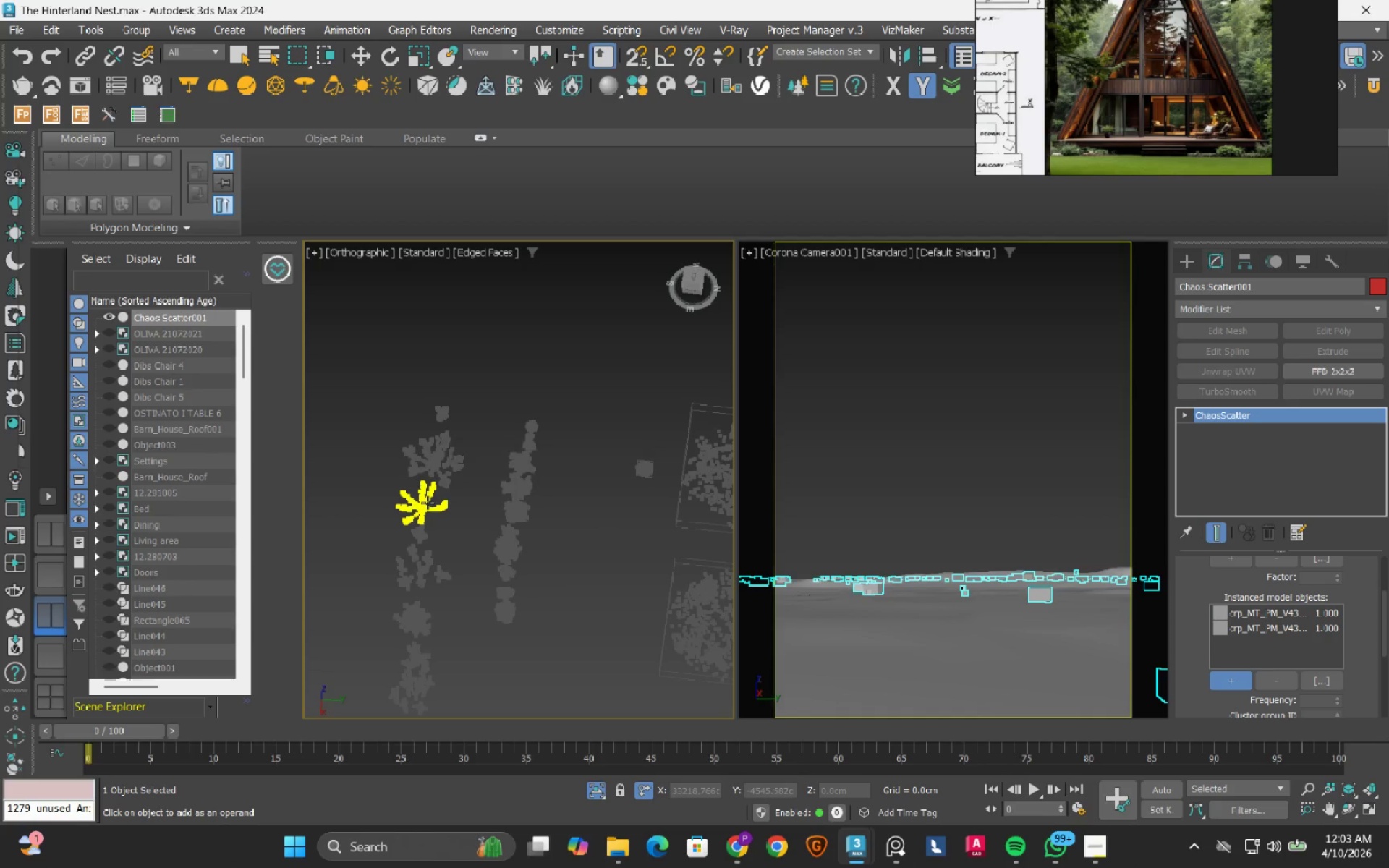 
left_click([428, 503])
 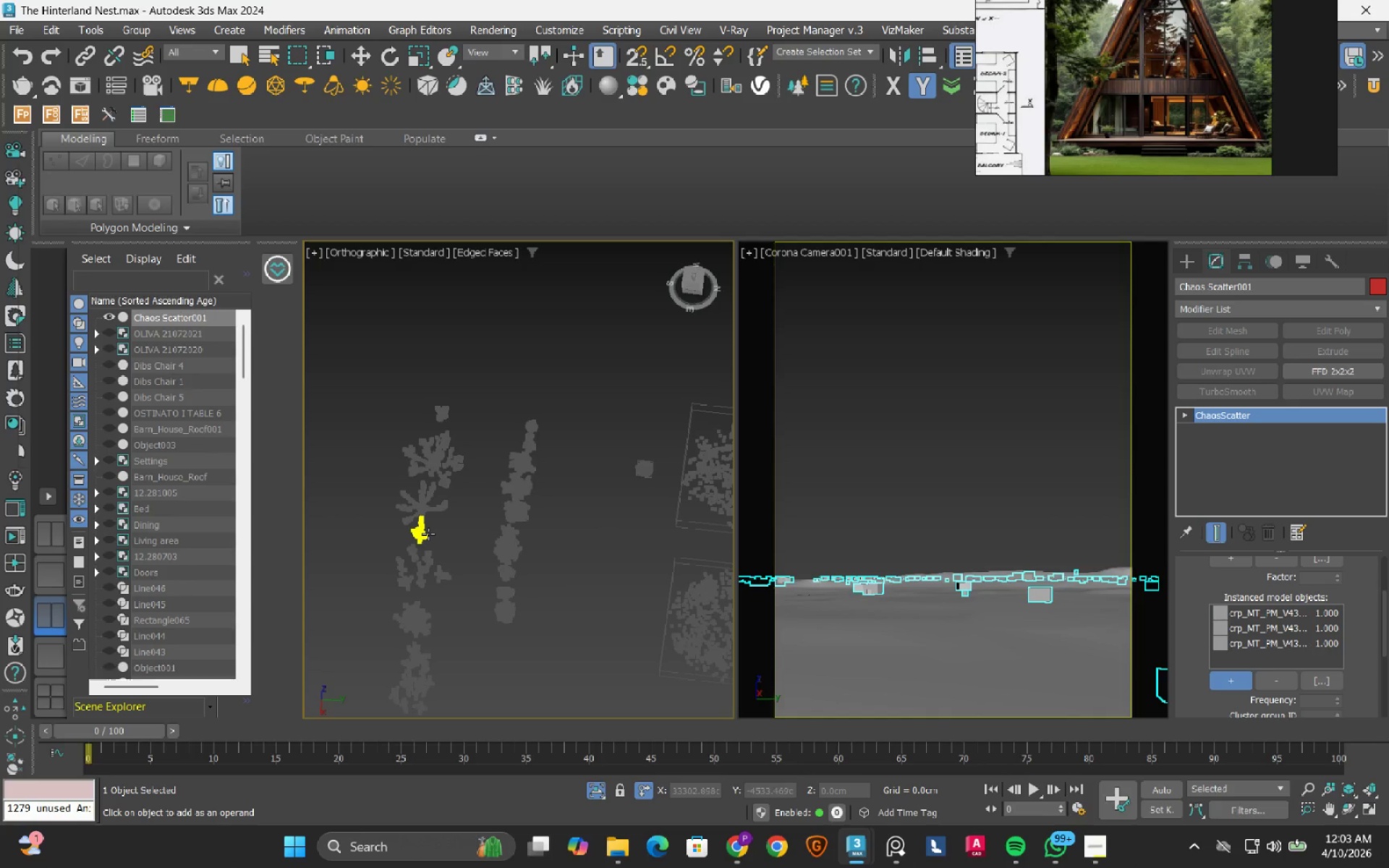 
left_click([428, 534])
 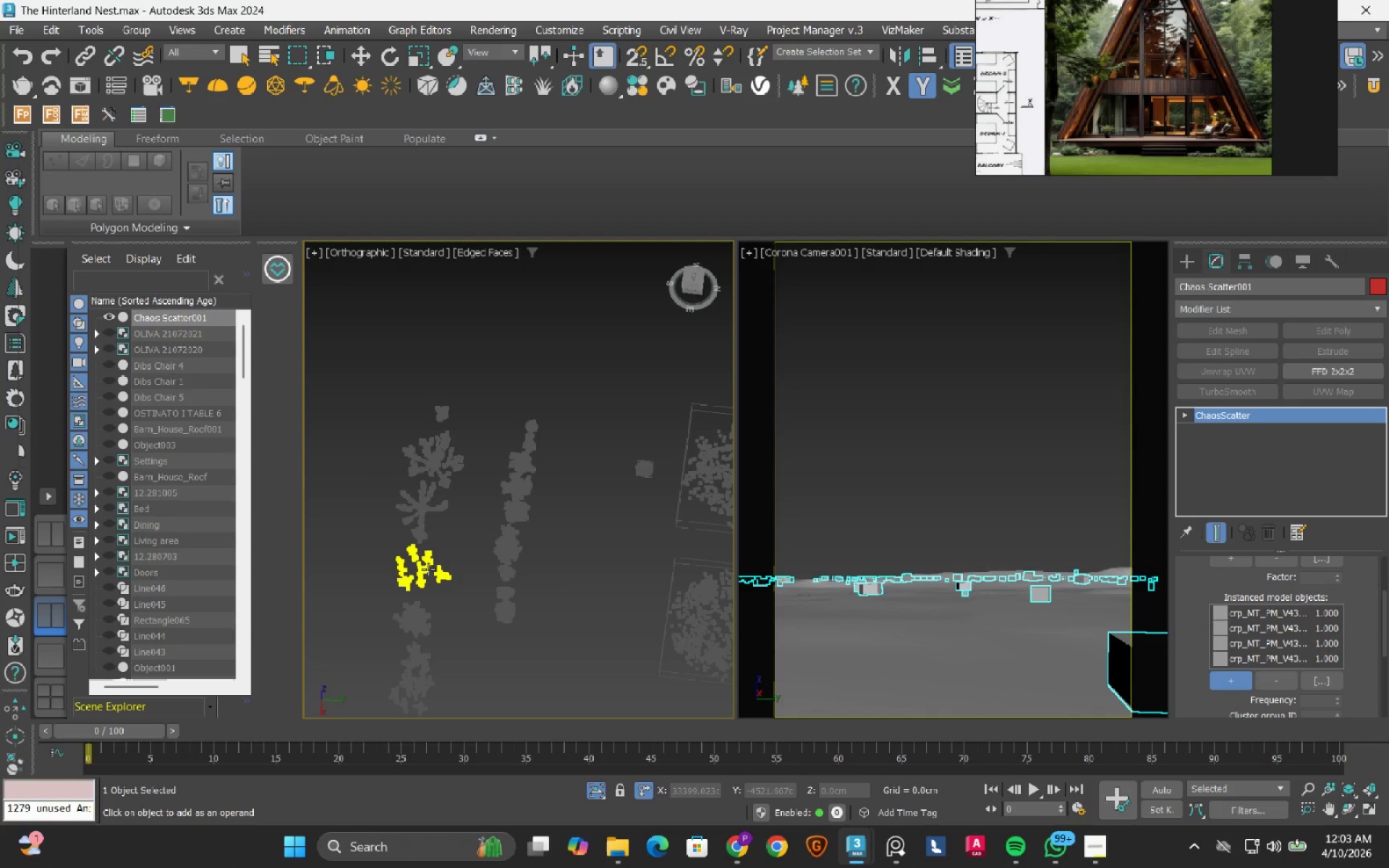 
left_click([428, 569])
 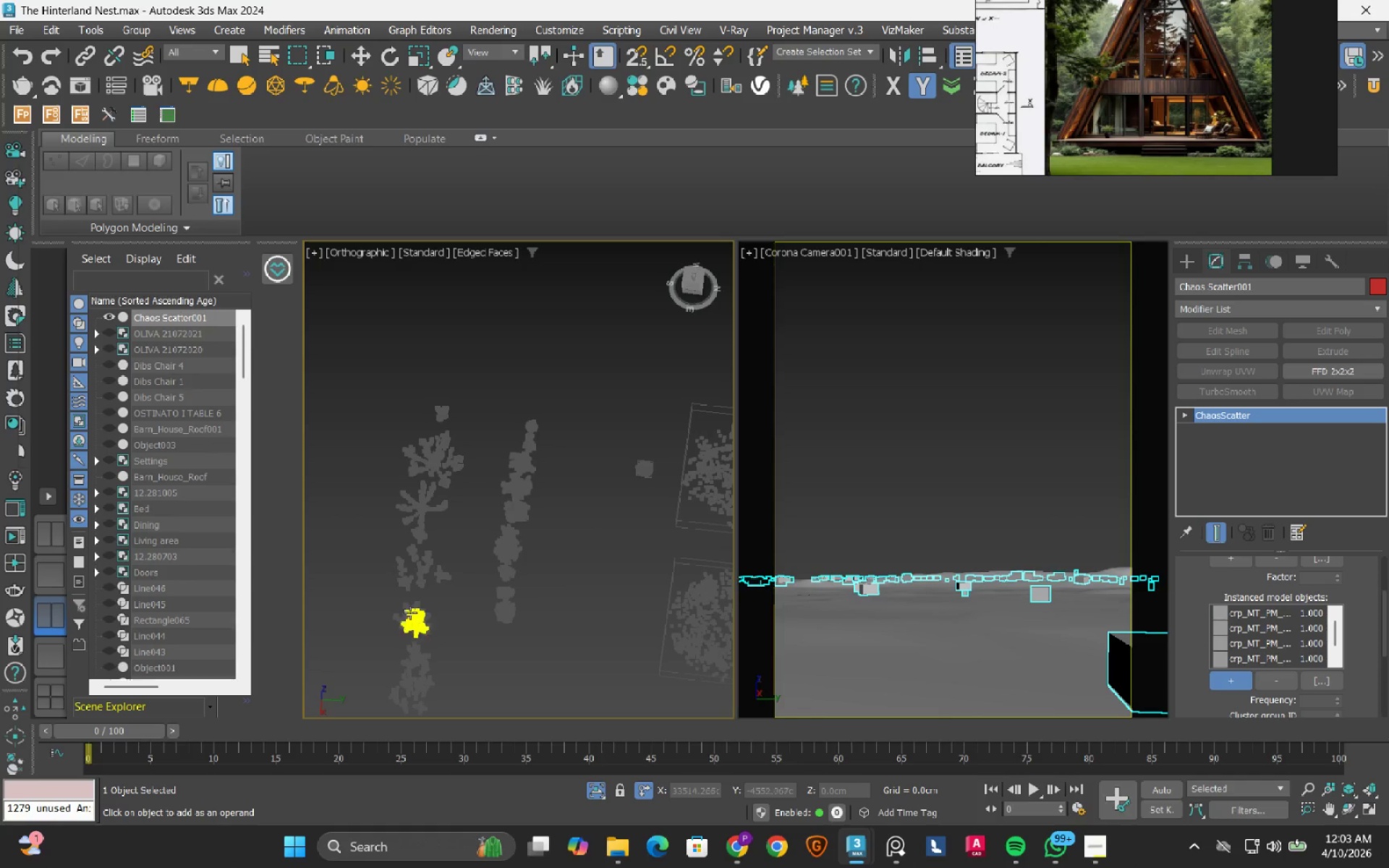 
left_click([409, 620])
 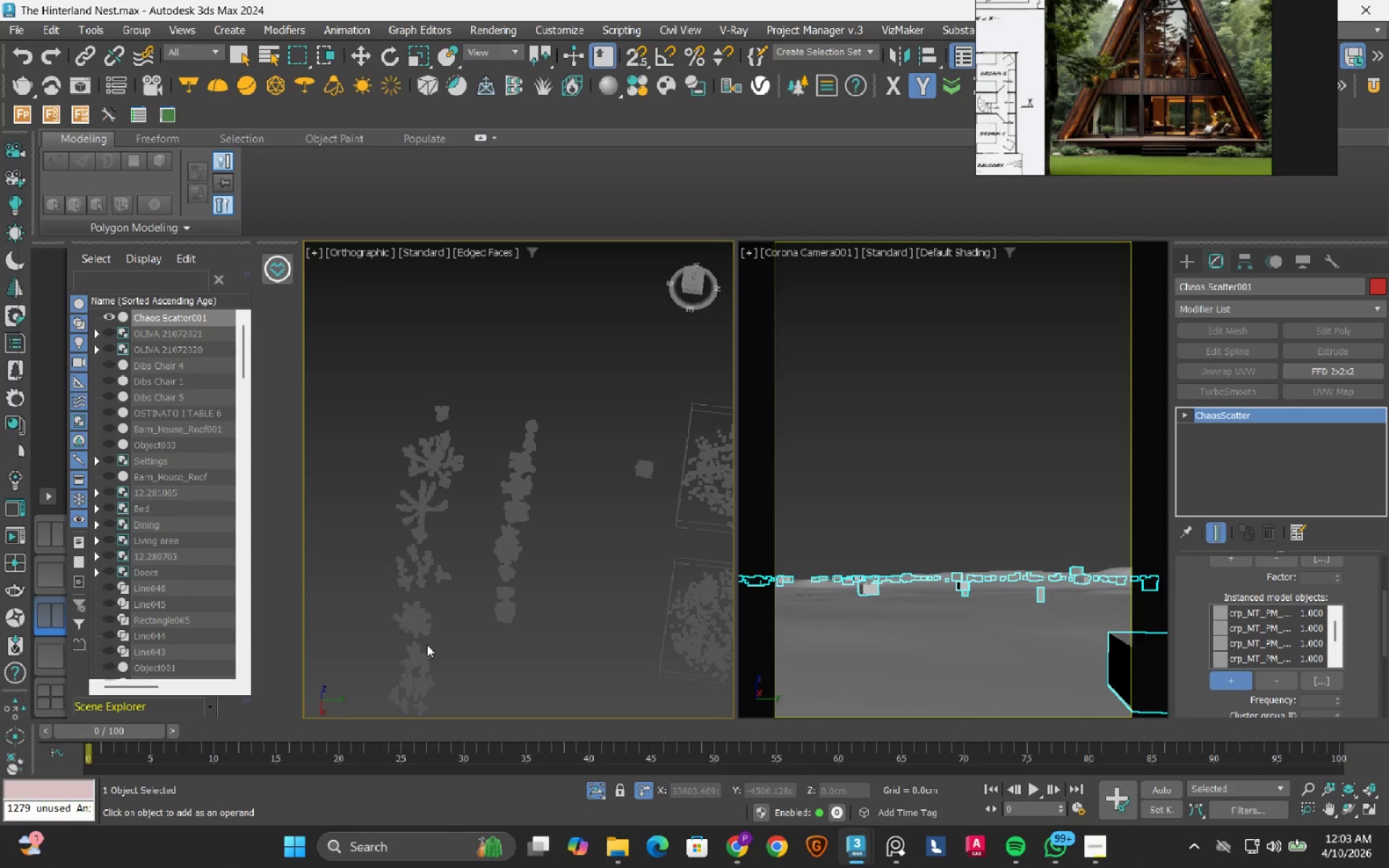 
left_click([421, 659])
 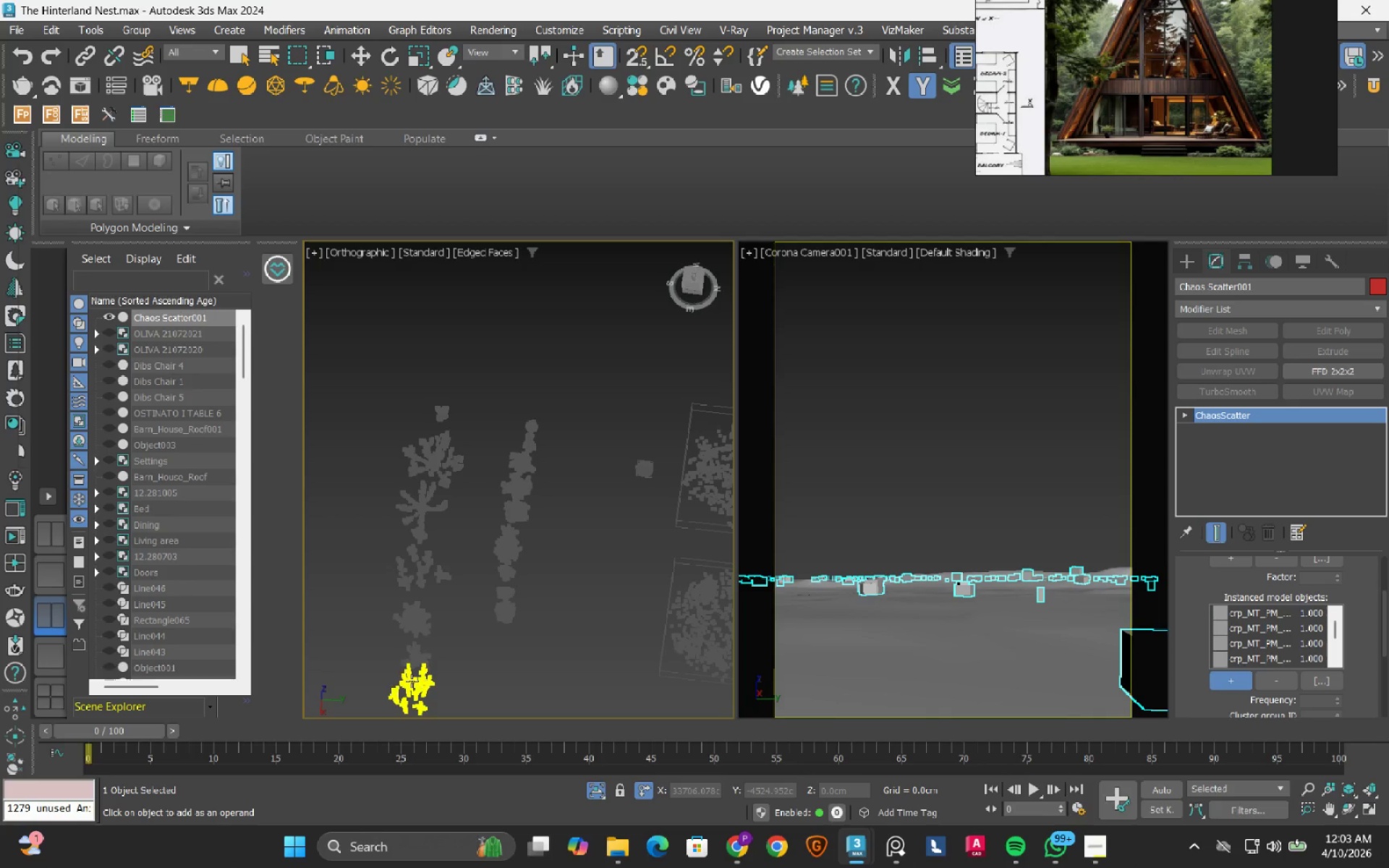 
left_click([412, 681])
 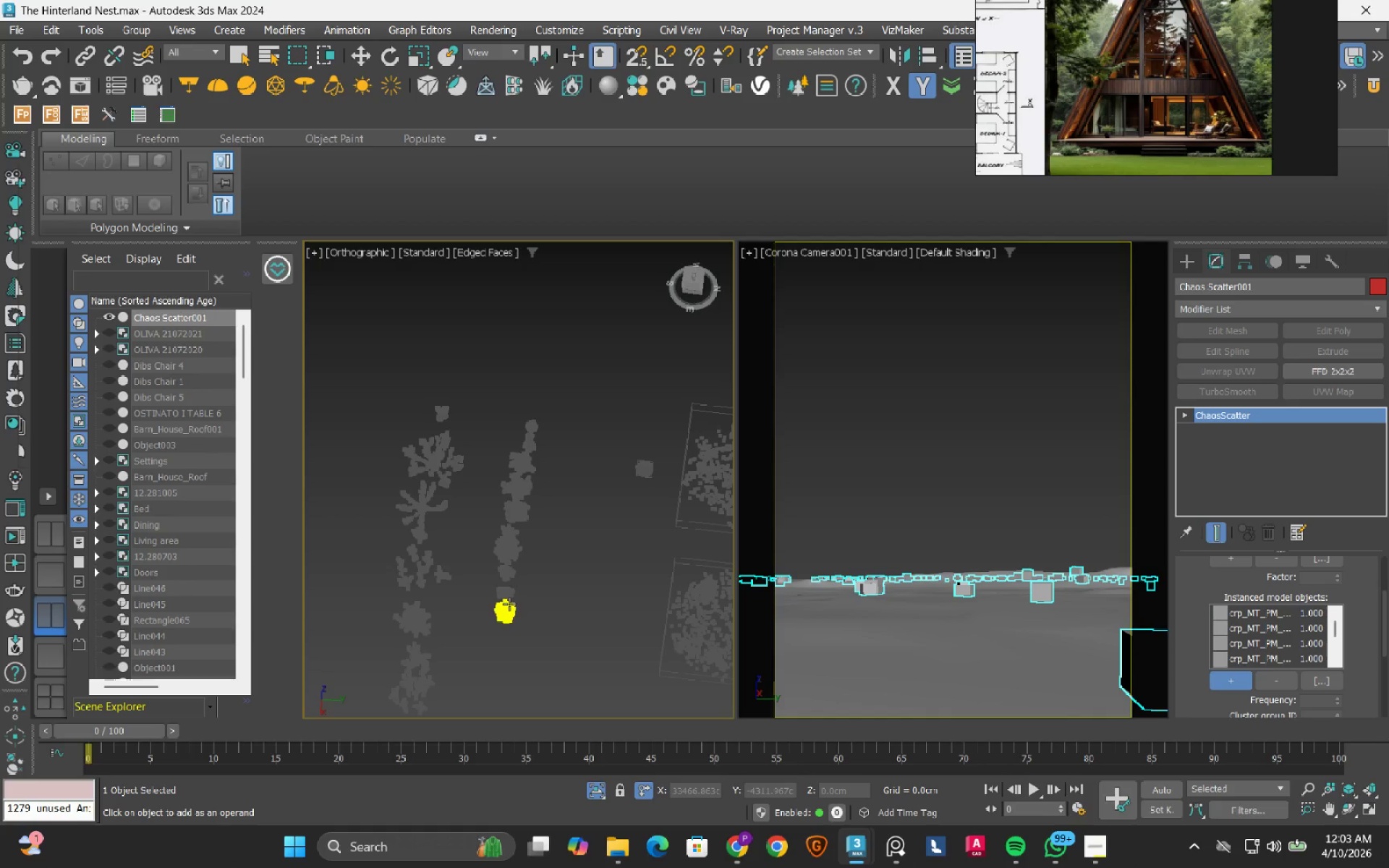 
left_click([509, 604])
 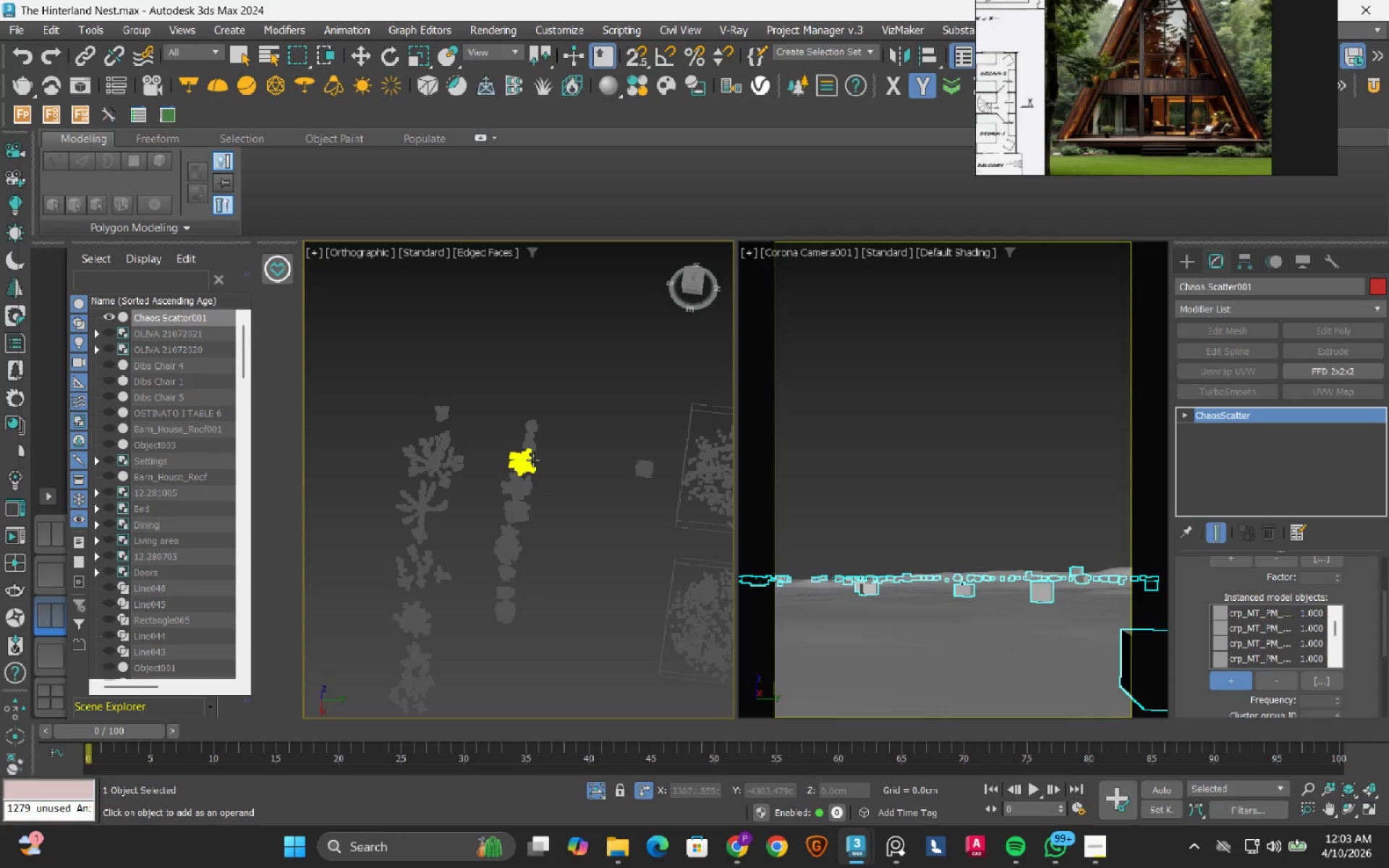 
left_click([533, 460])
 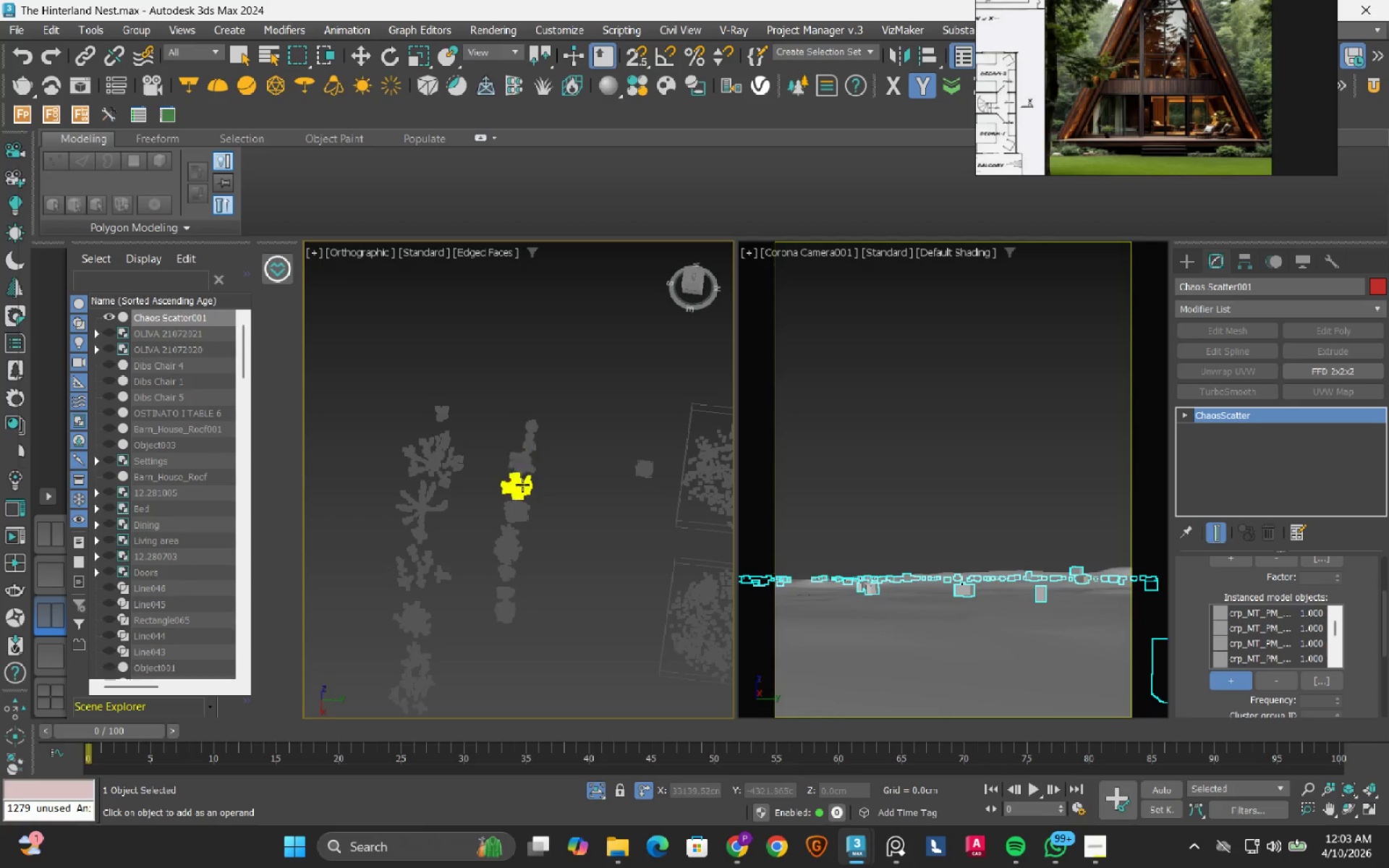 
left_click([522, 485])
 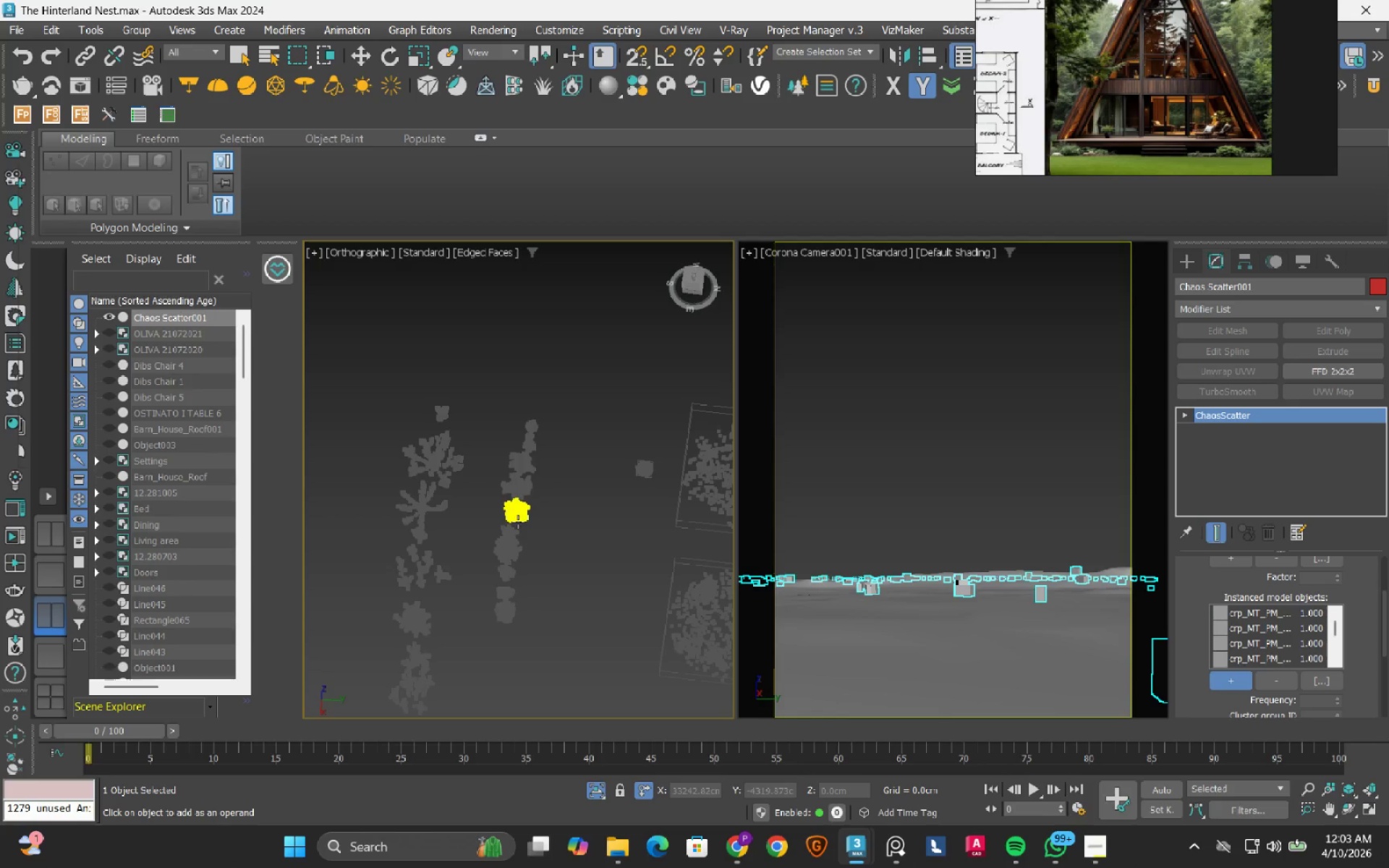 
left_click([518, 522])
 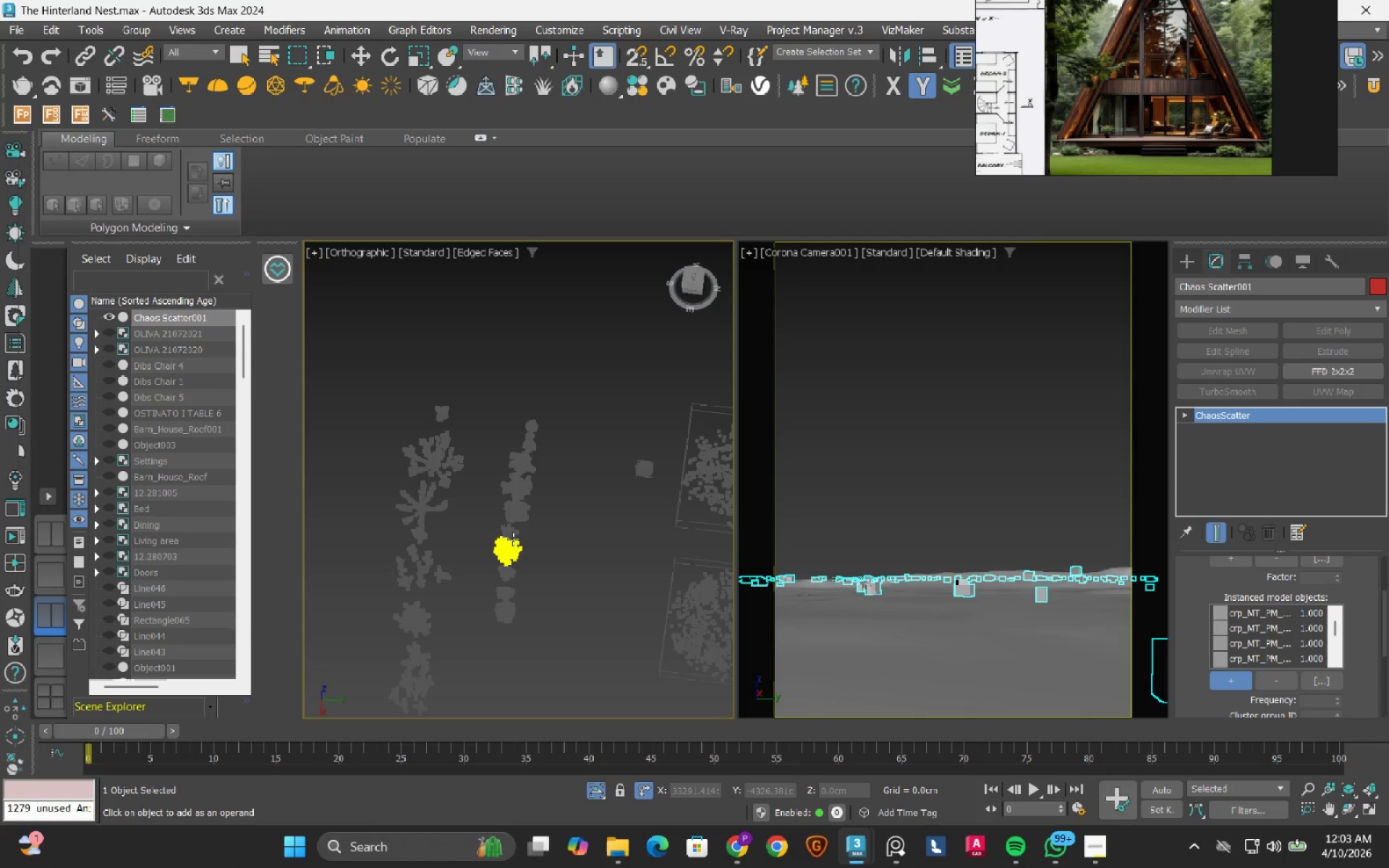 
left_click([513, 539])
 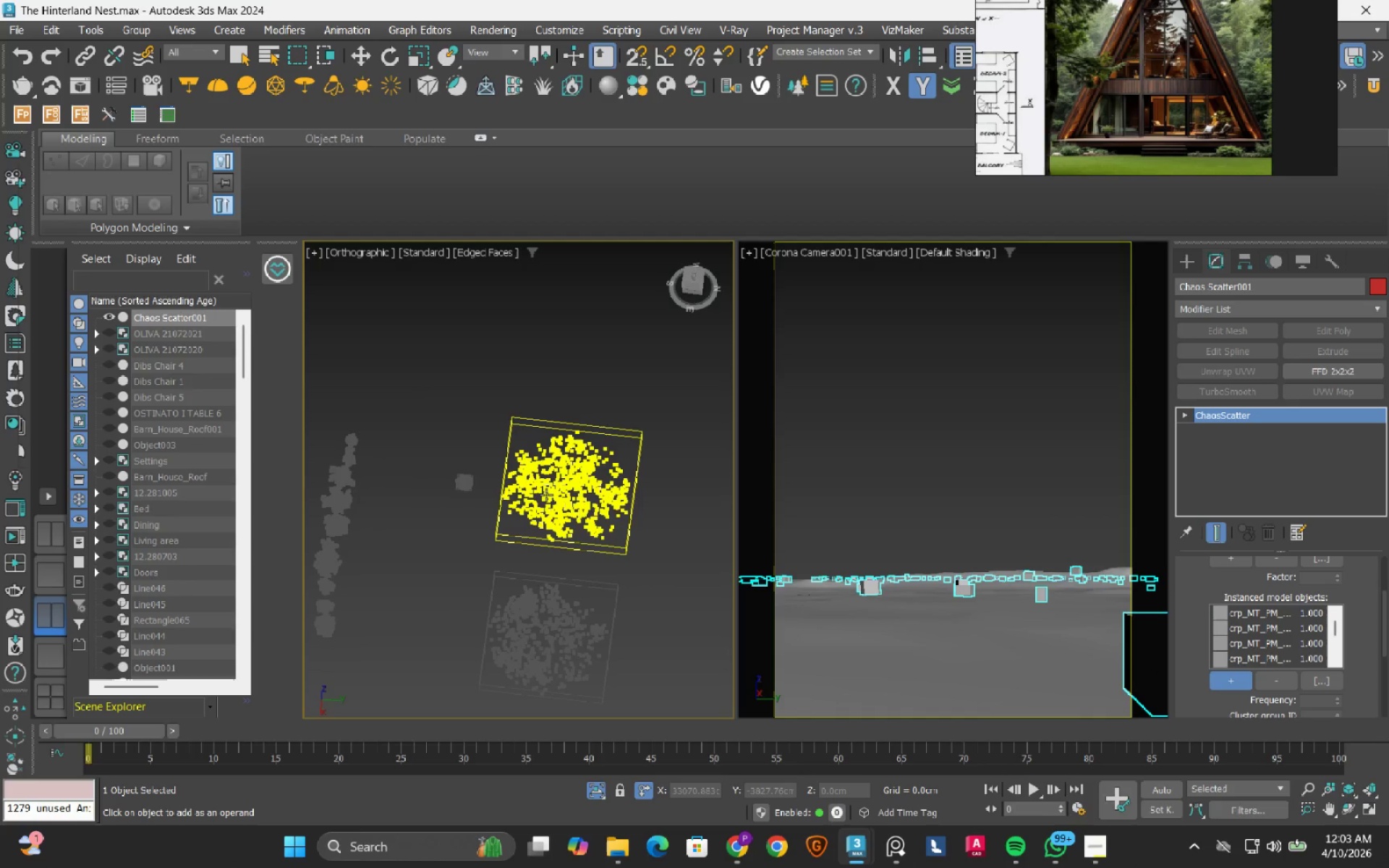 
left_click([546, 495])
 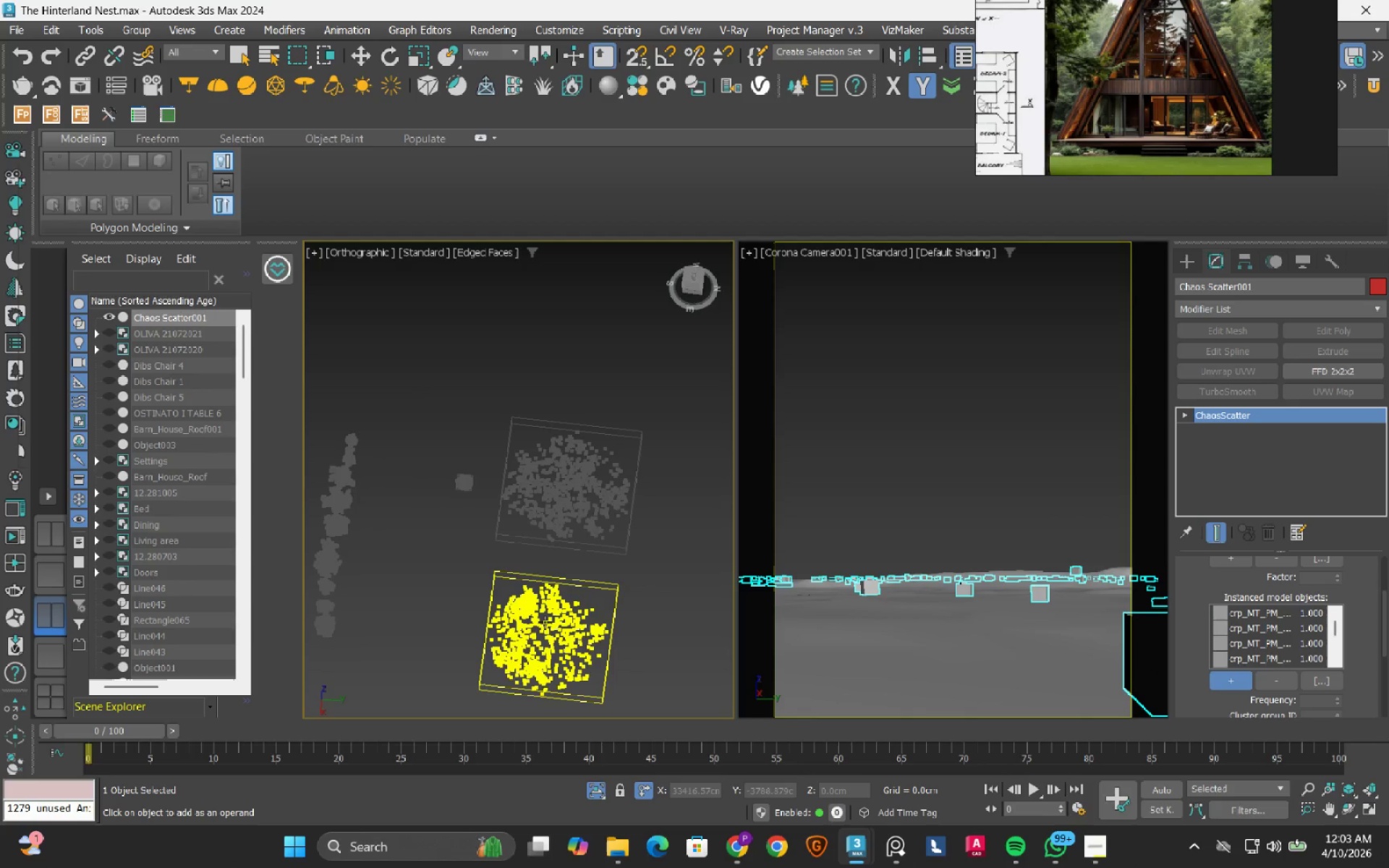 
left_click([545, 622])
 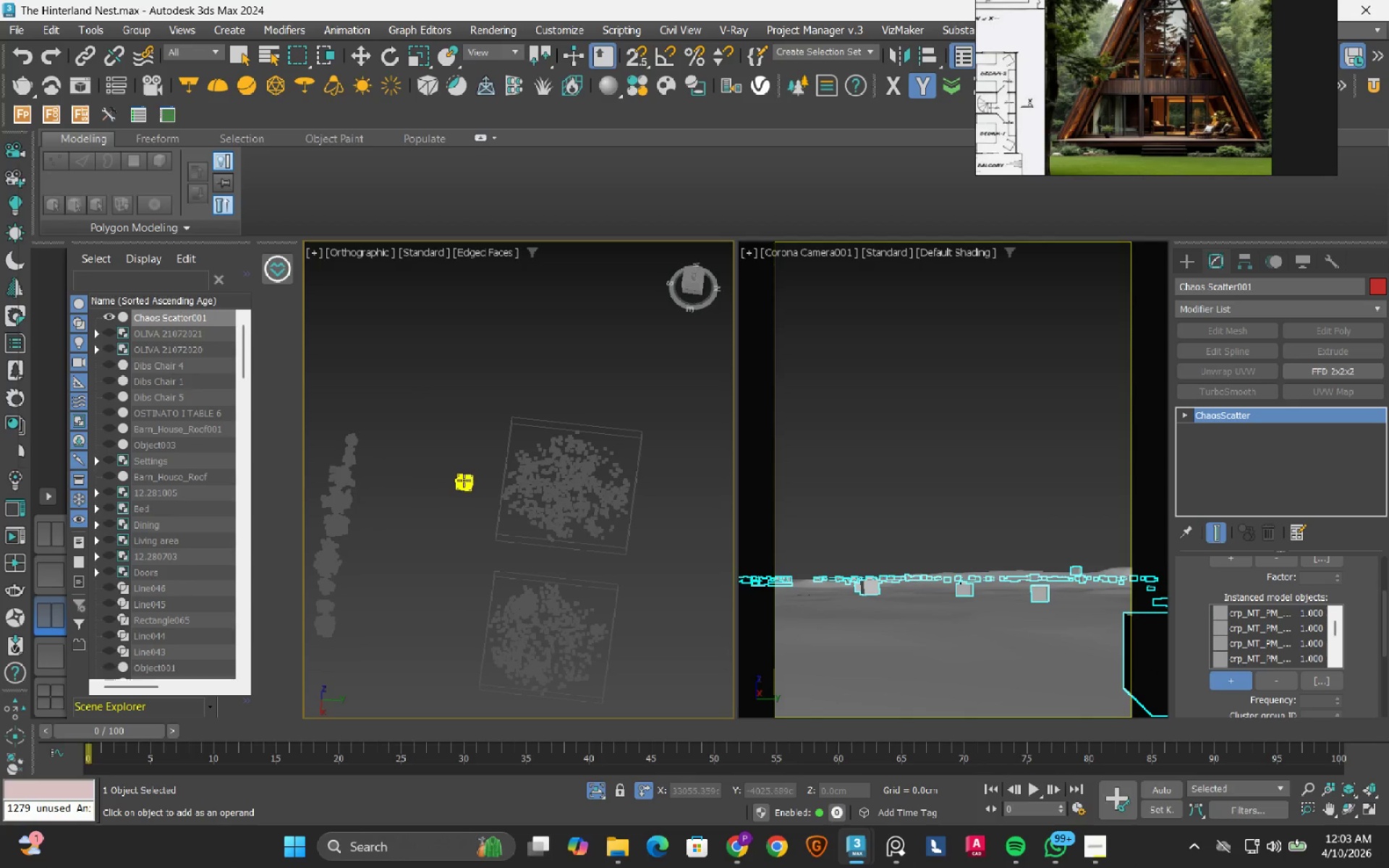 
left_click([463, 481])
 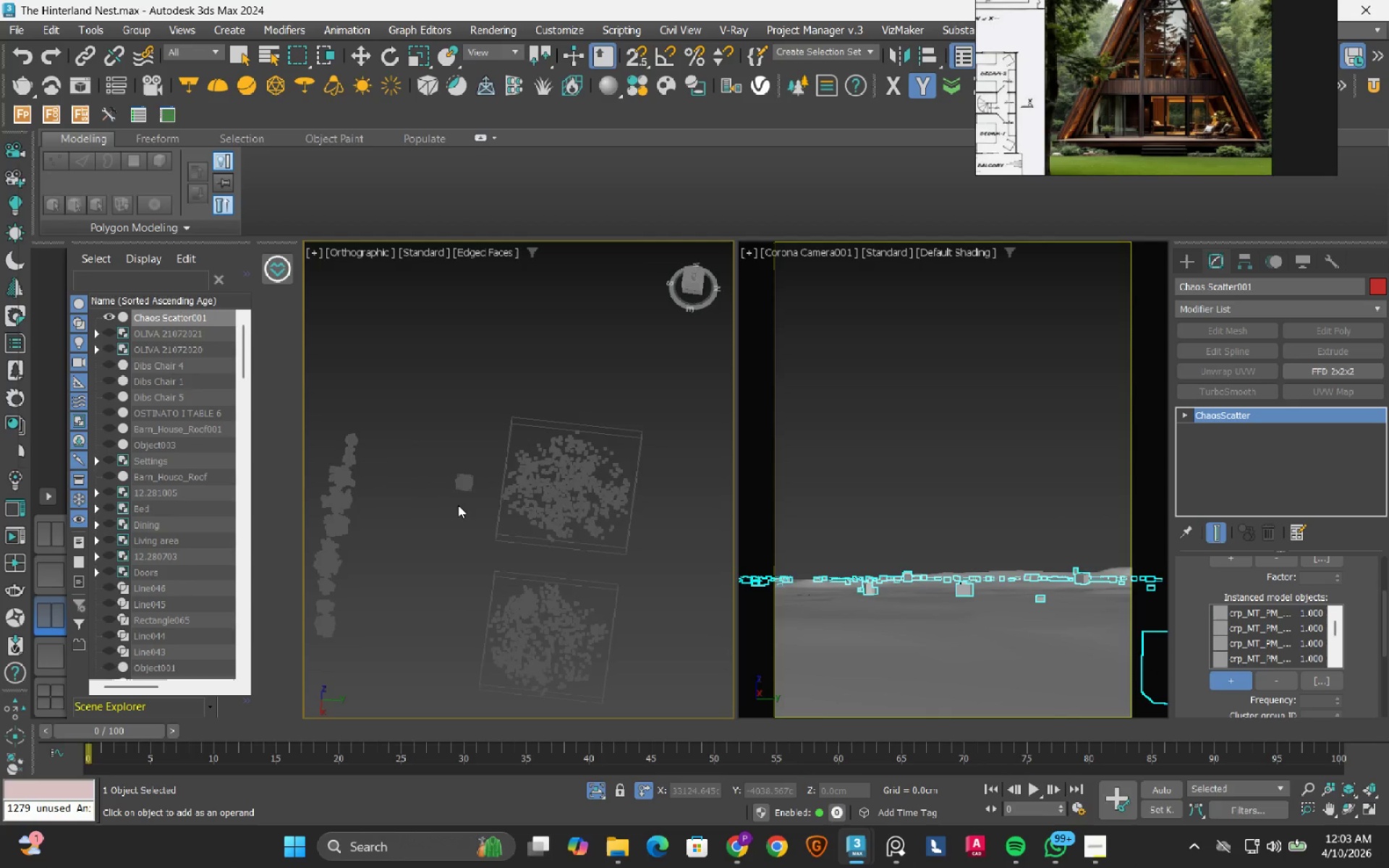 
scroll: coordinate [498, 457], scroll_direction: down, amount: 10.0
 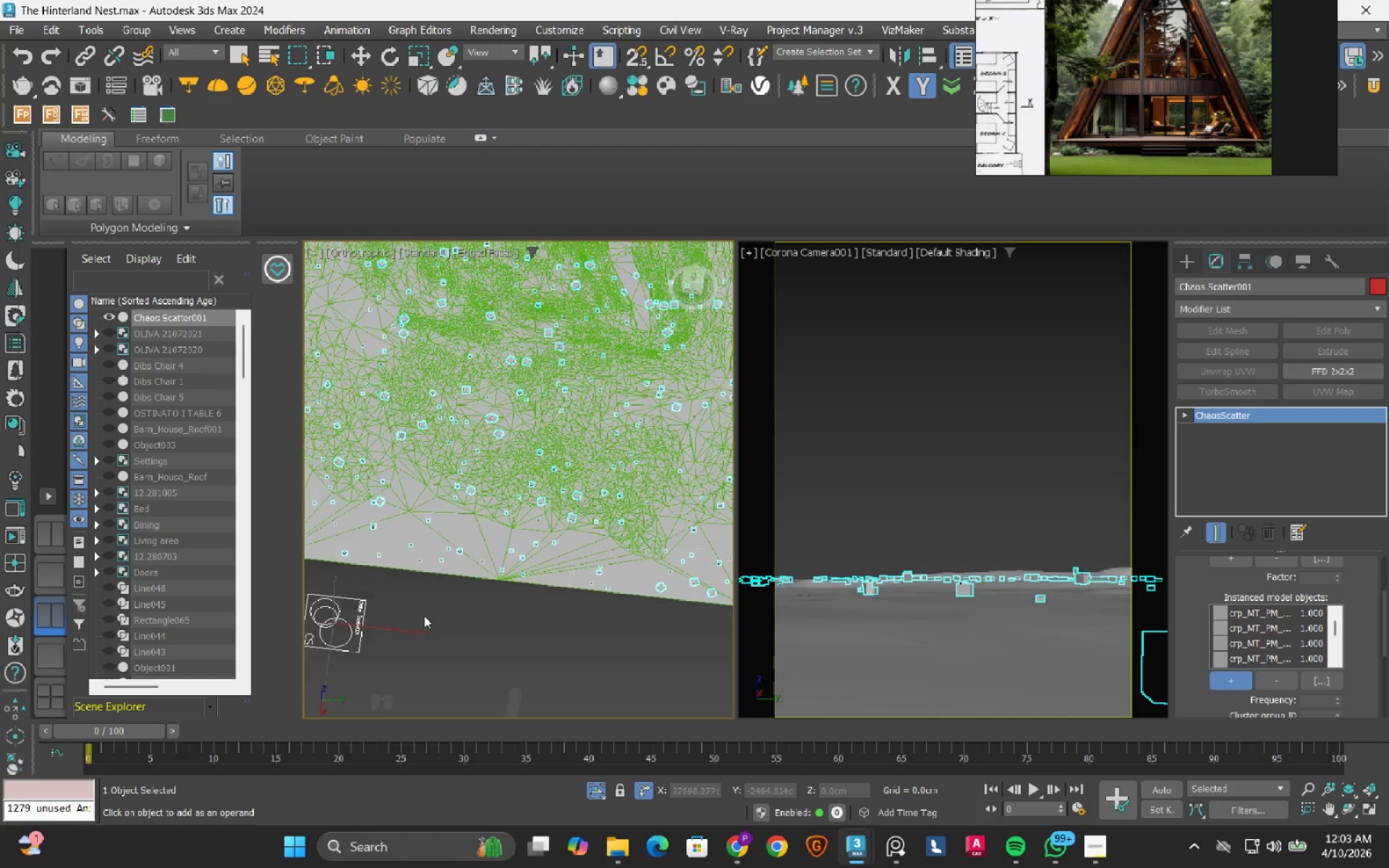 
mouse_move([540, 441])
 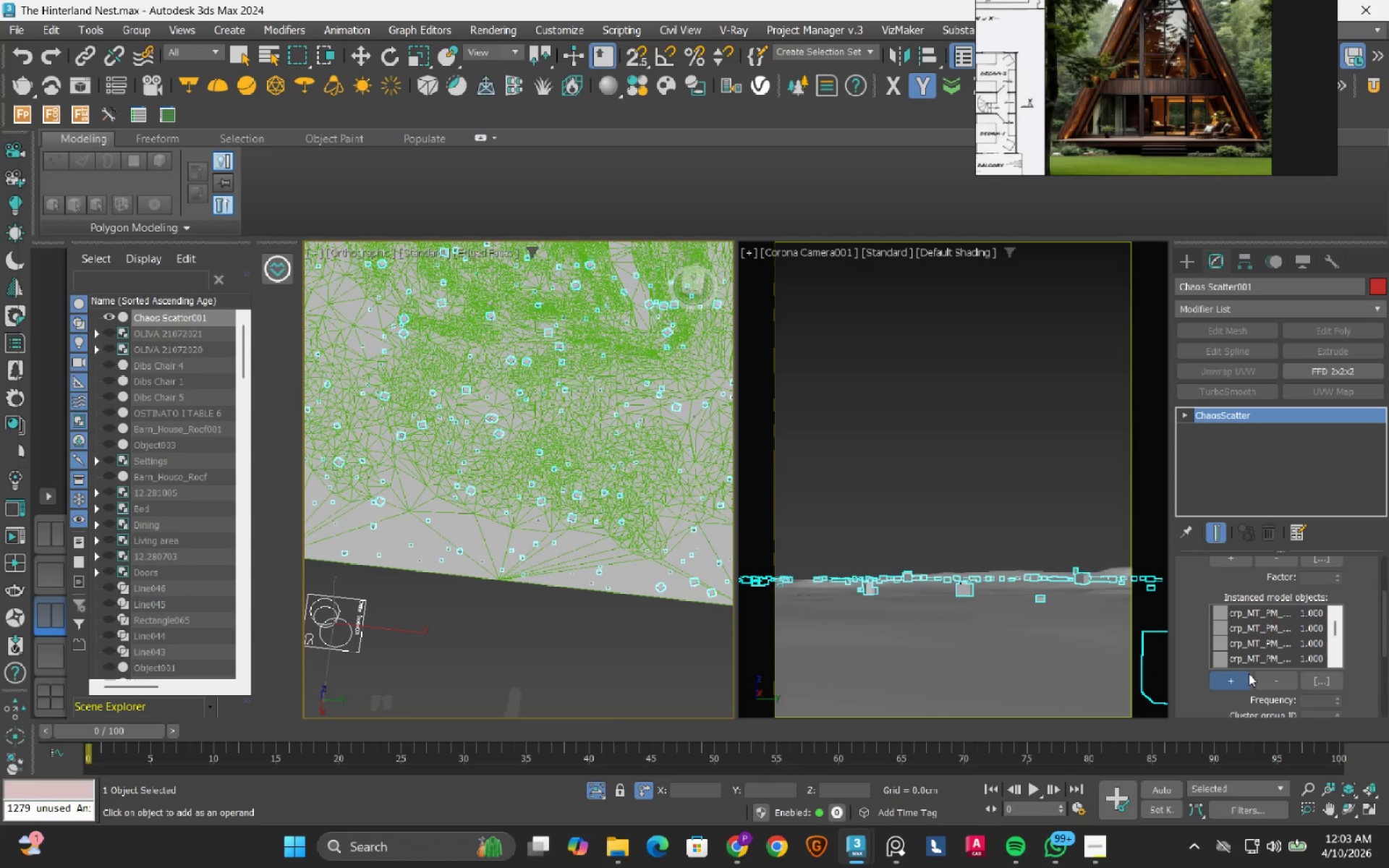 
left_click([1234, 678])
 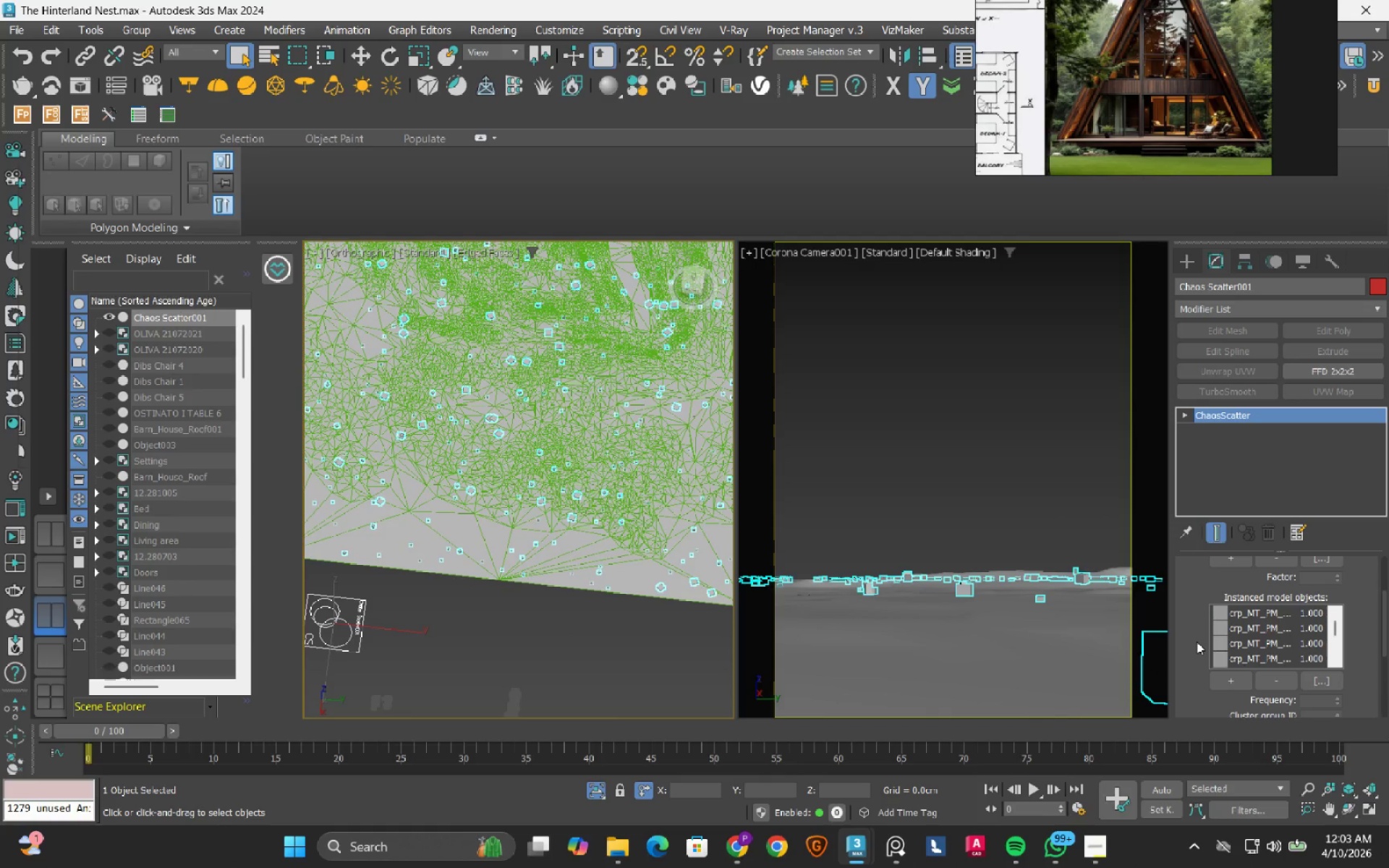 
scroll: coordinate [1197, 642], scroll_direction: down, amount: 6.0
 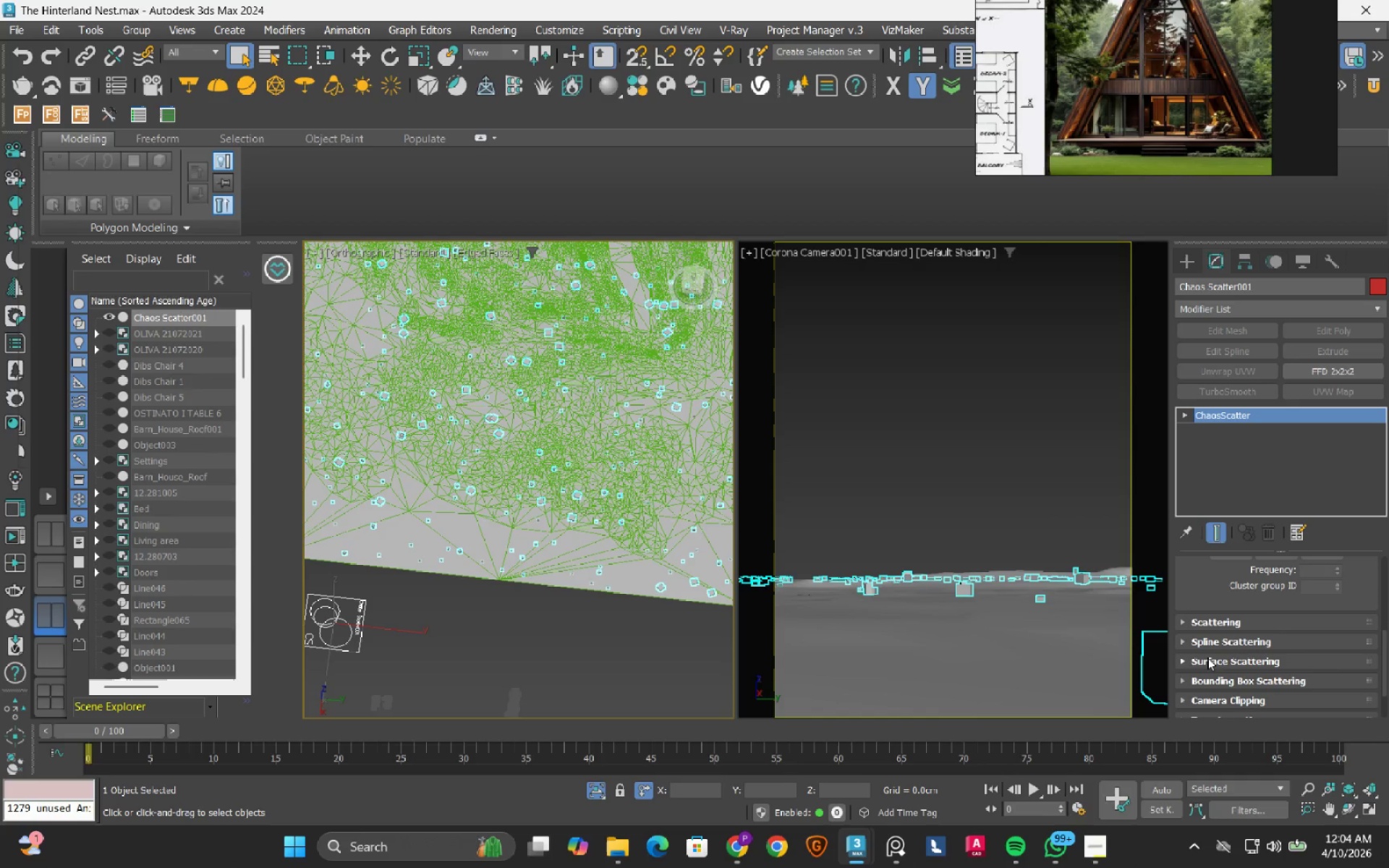 
left_click([1207, 658])
 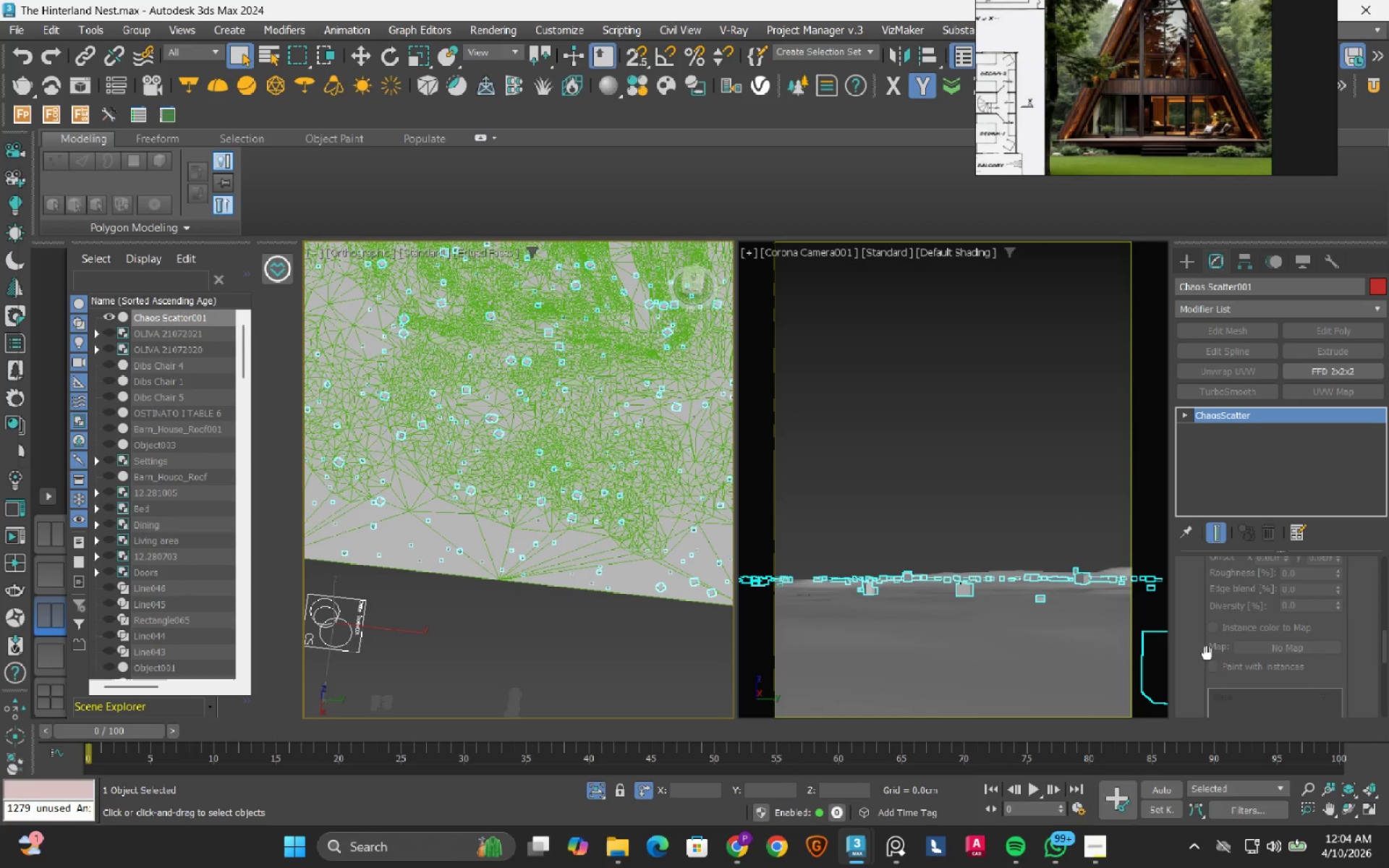 
scroll: coordinate [1189, 634], scroll_direction: up, amount: 25.0
 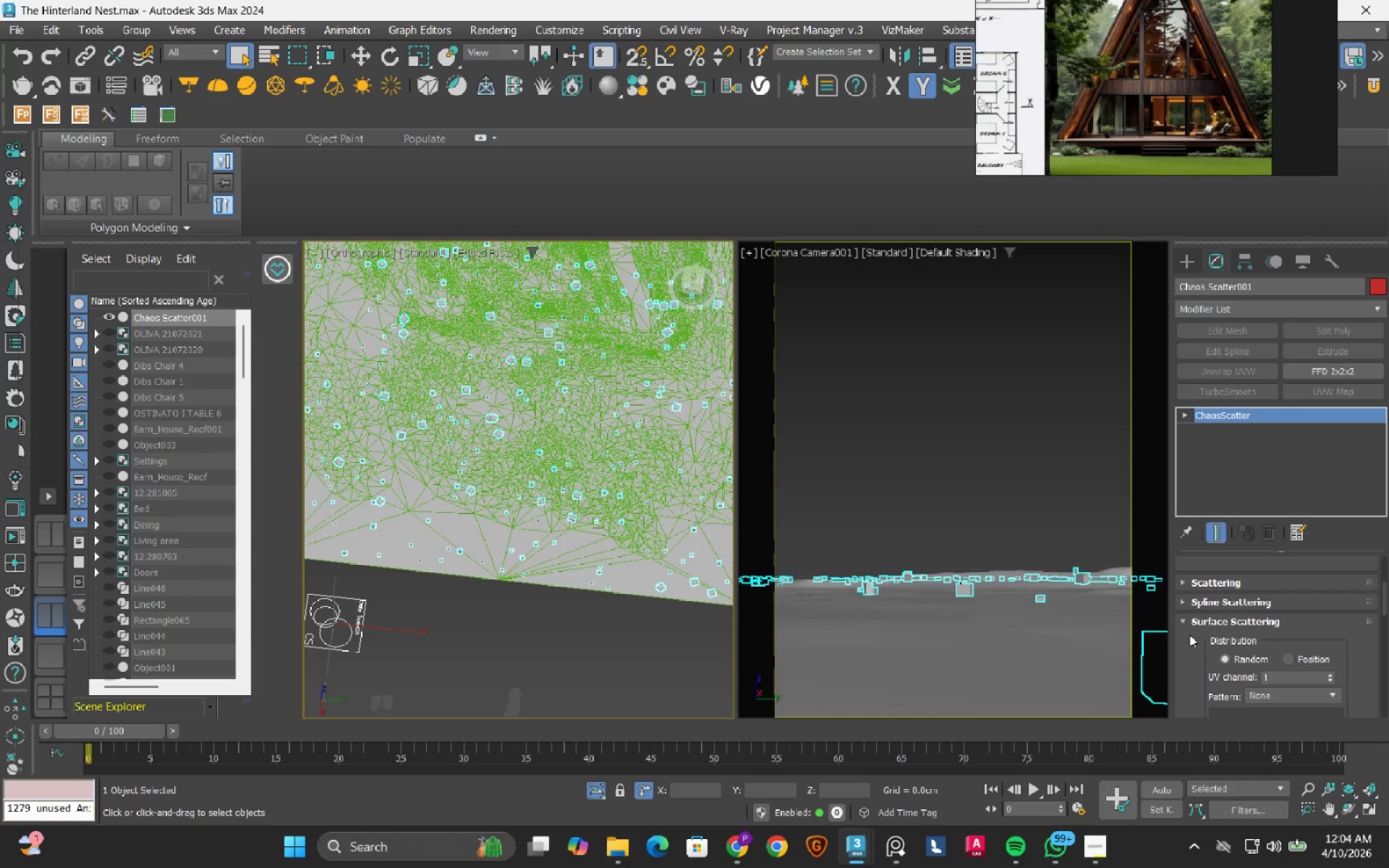 
scroll: coordinate [1189, 634], scroll_direction: down, amount: 2.0
 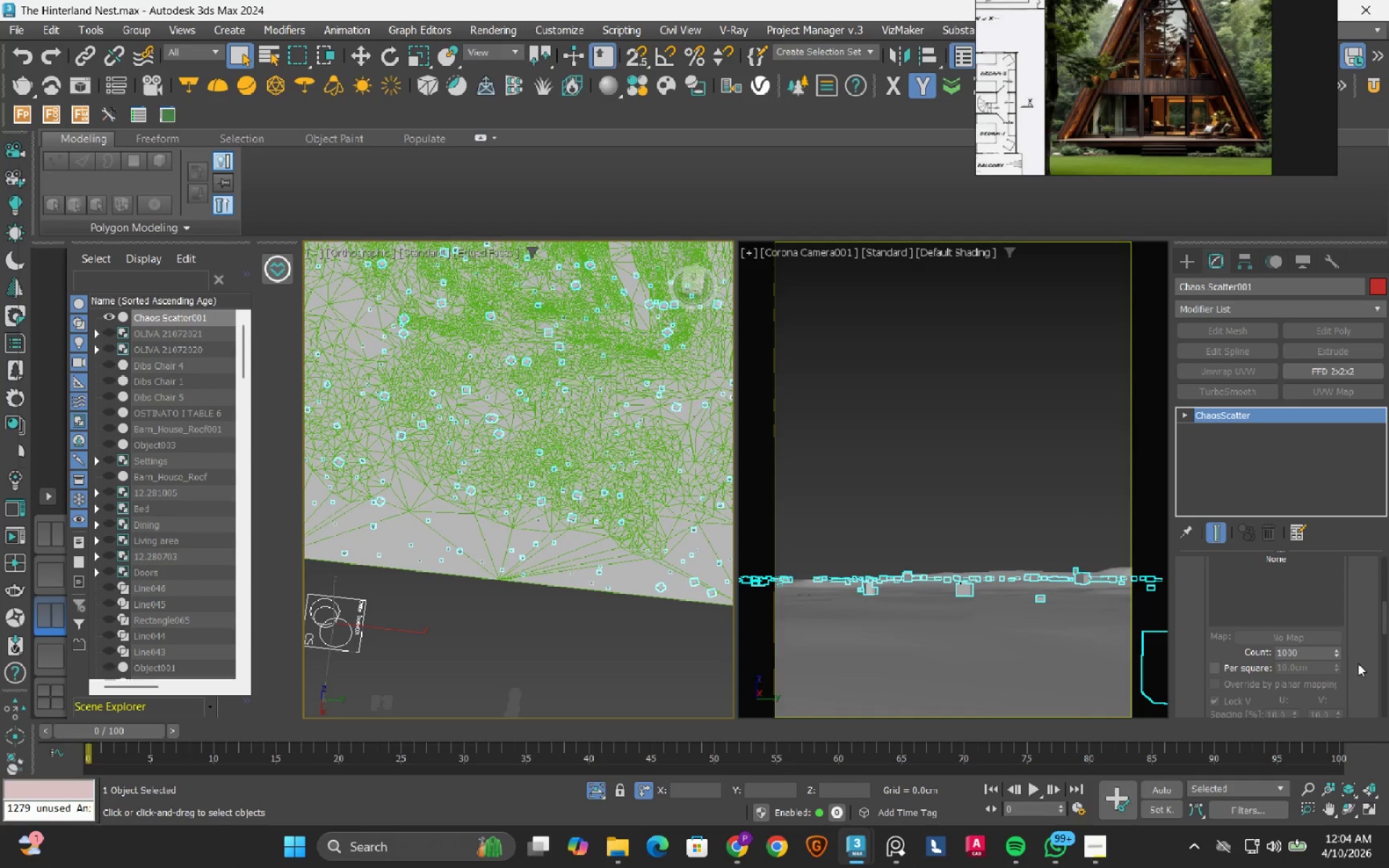 
left_click([1307, 657])
 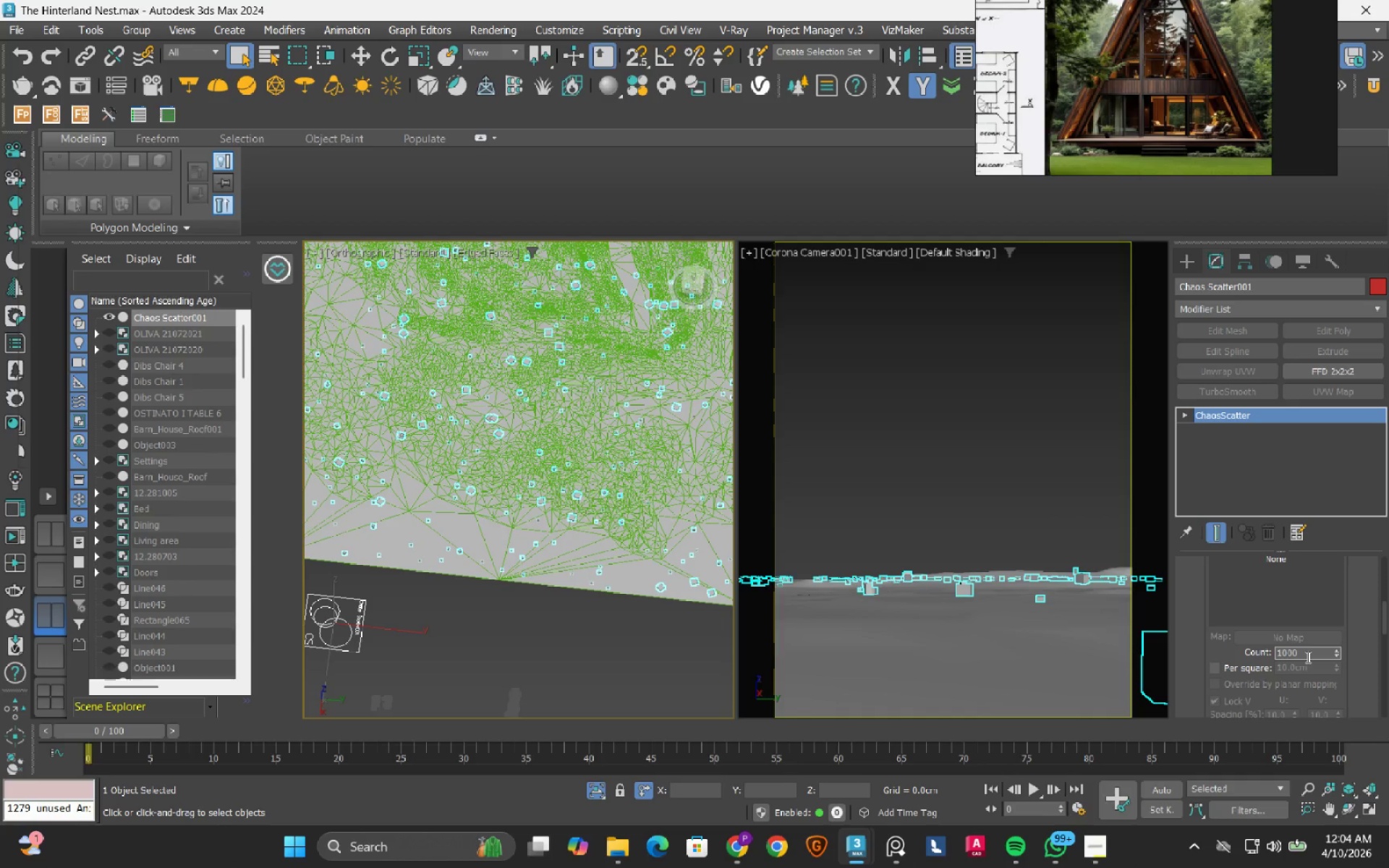 
key(Numpad0)
 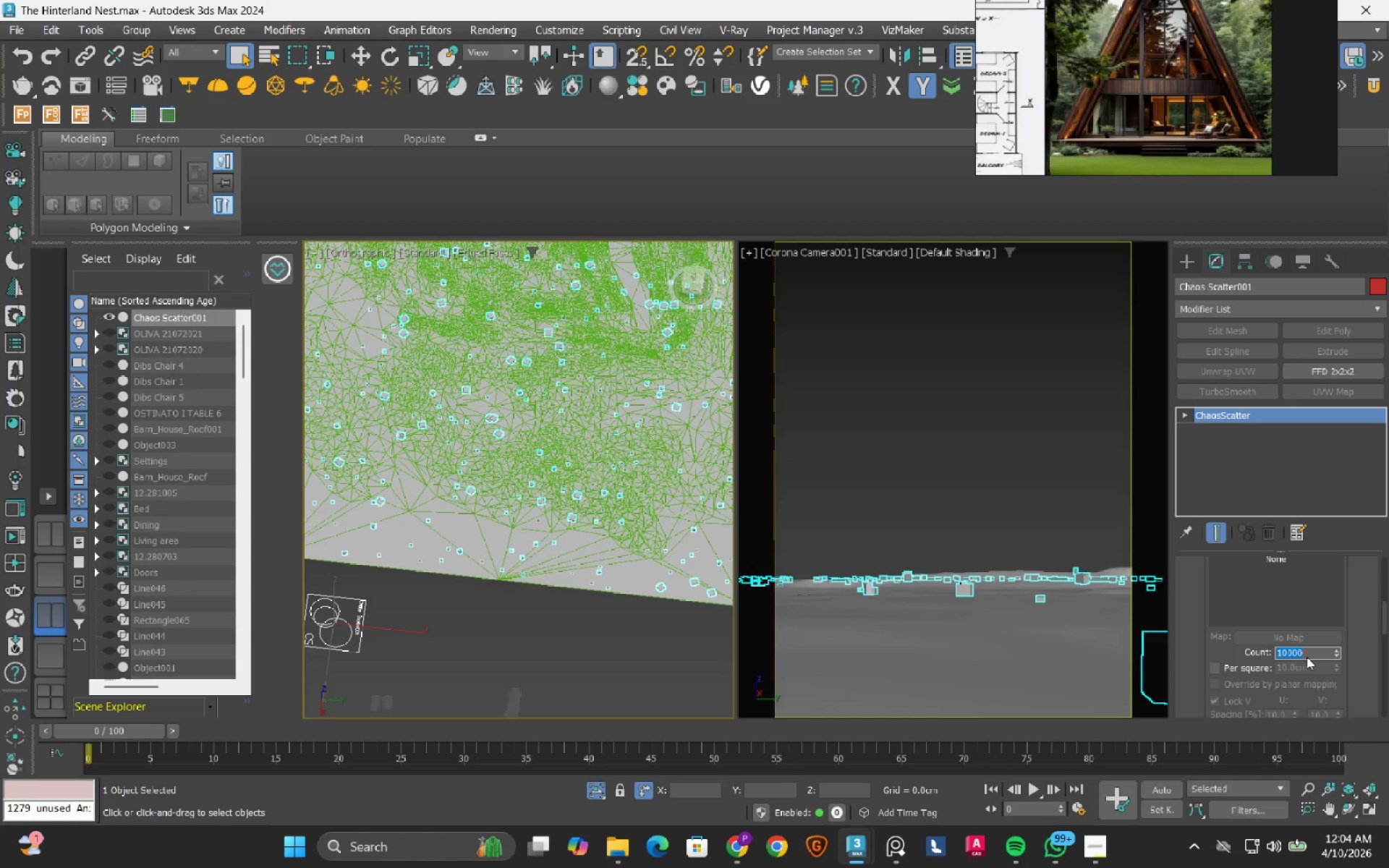 
key(NumpadEnter)
 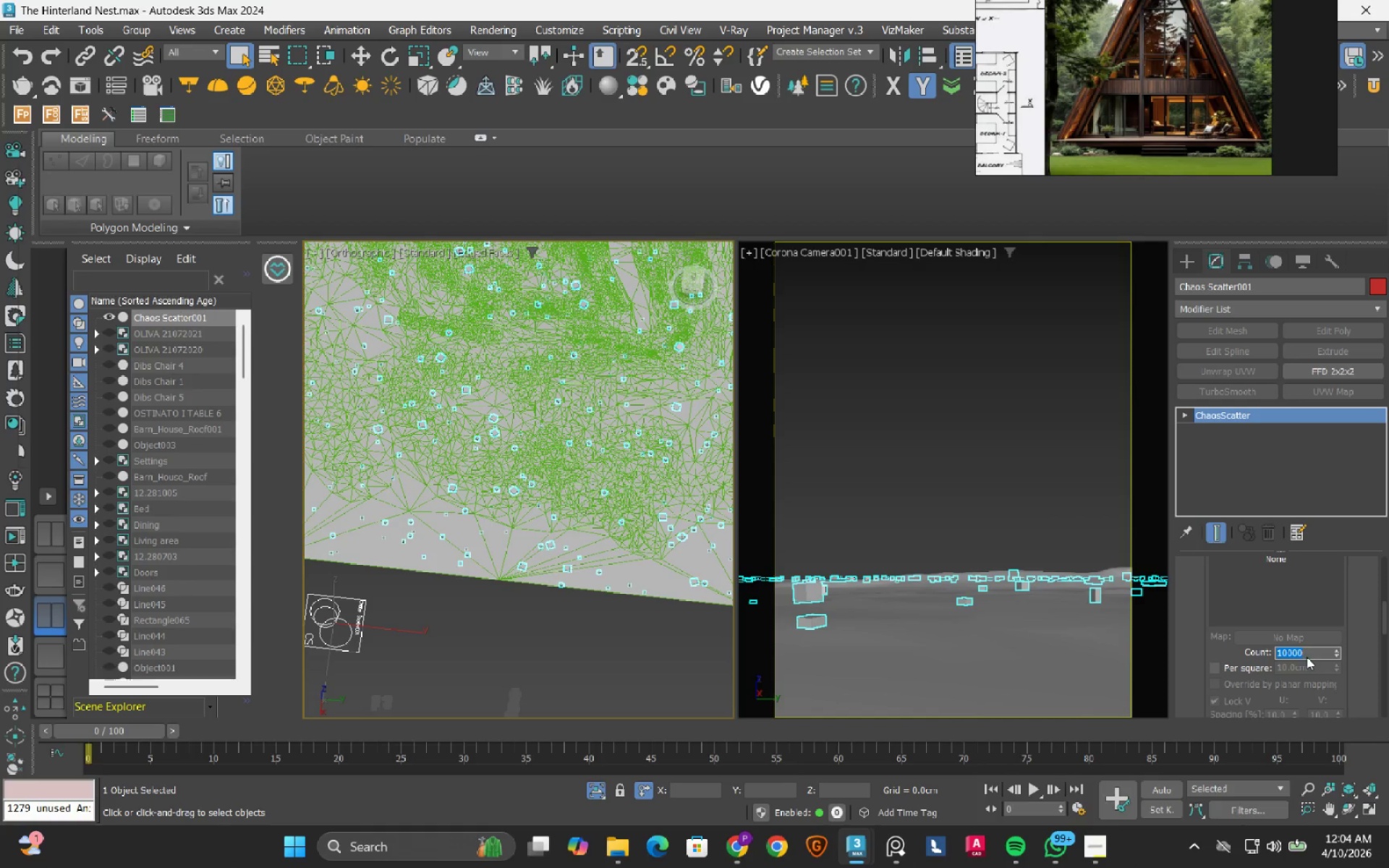 
mouse_move([1281, 662])
 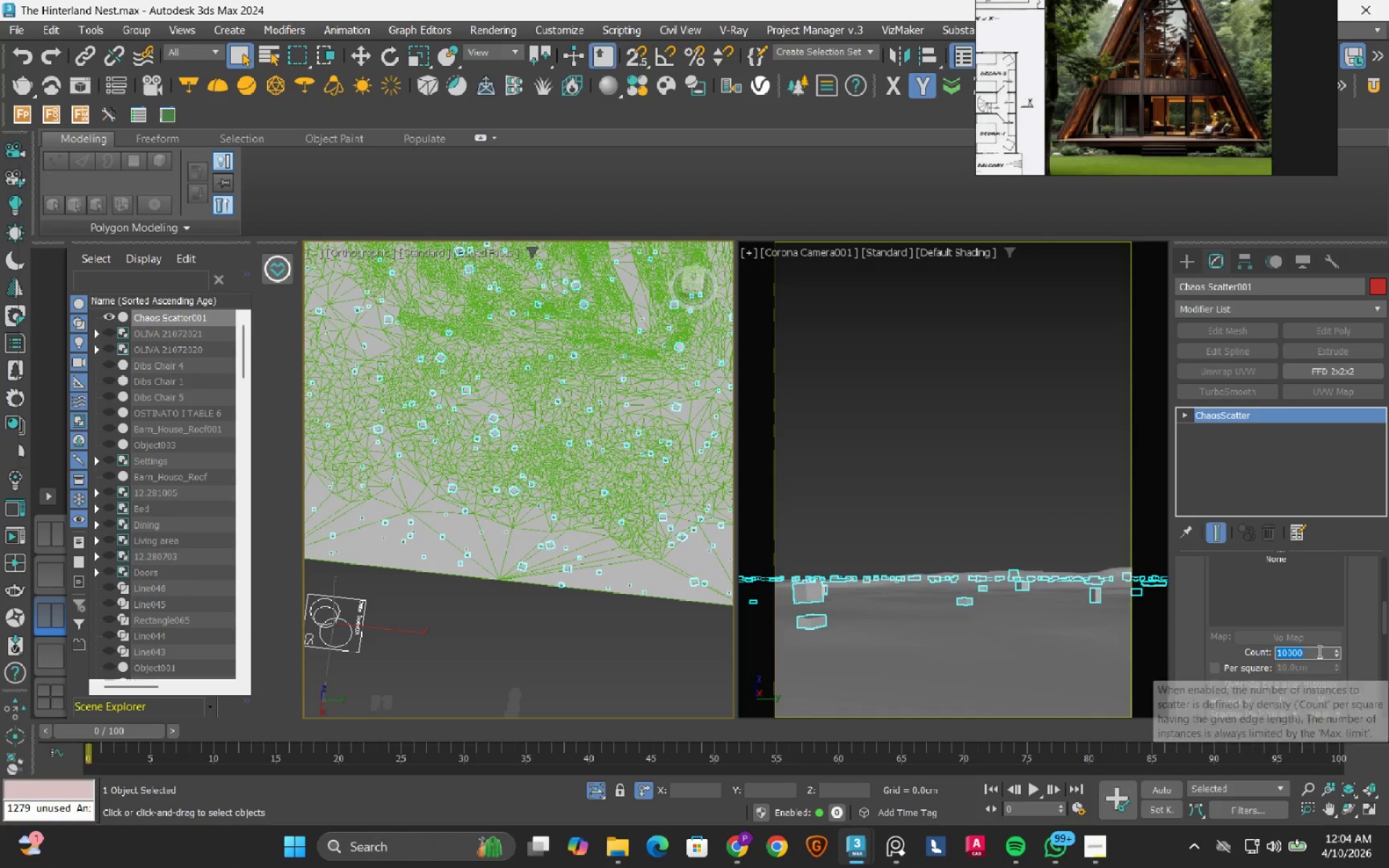 
left_click([1318, 651])
 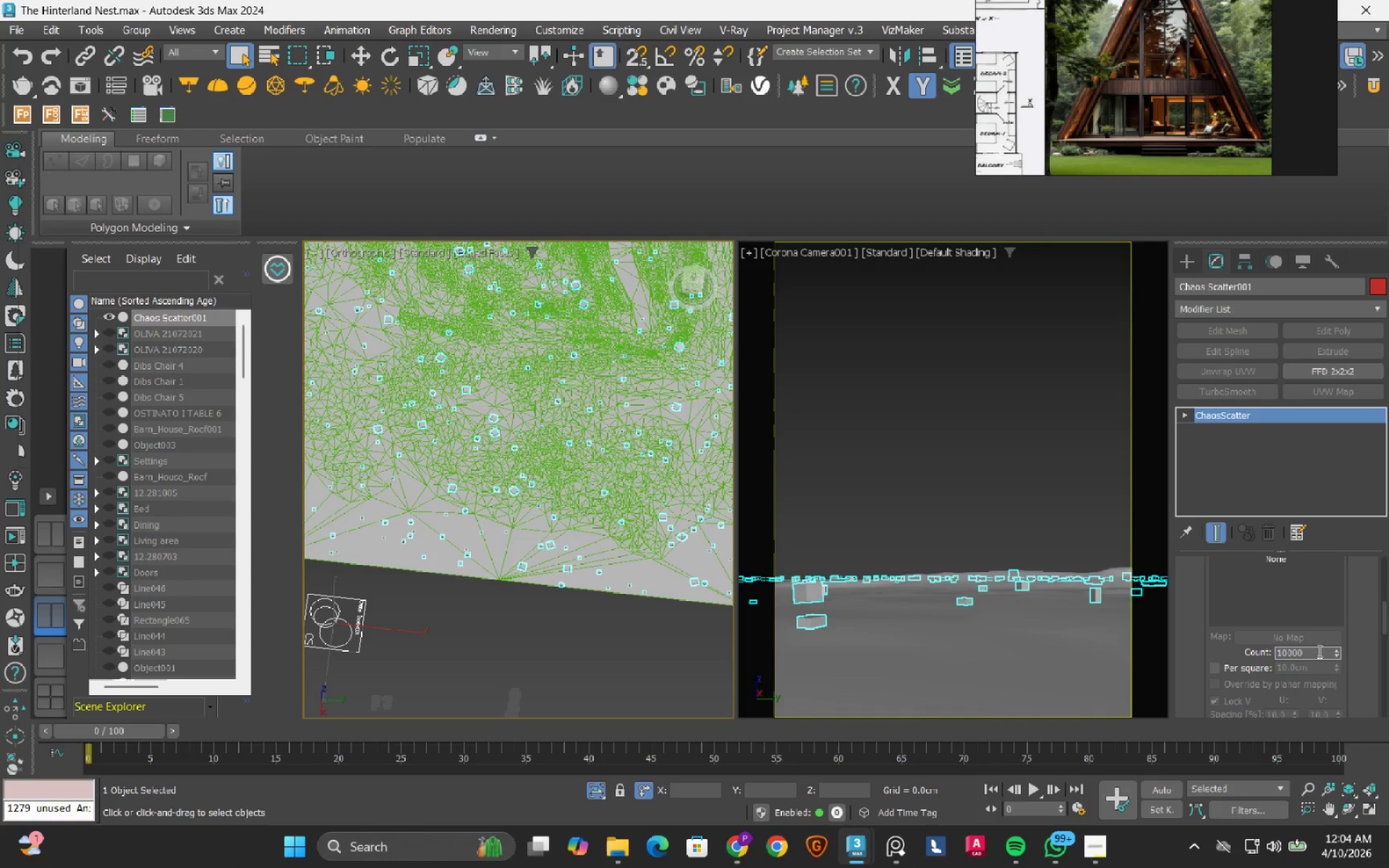 
key(Numpad0)
 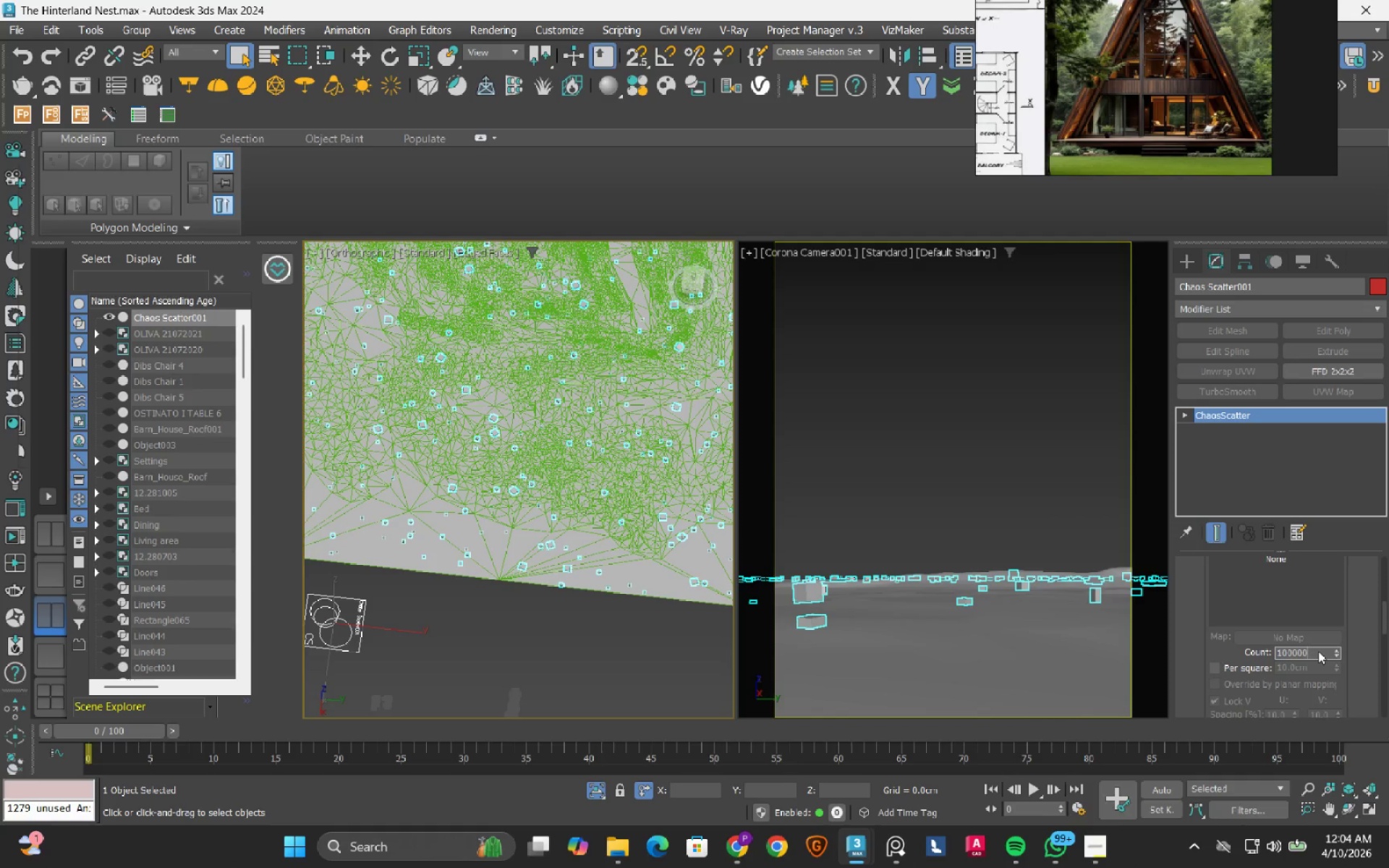 
key(NumpadEnter)
 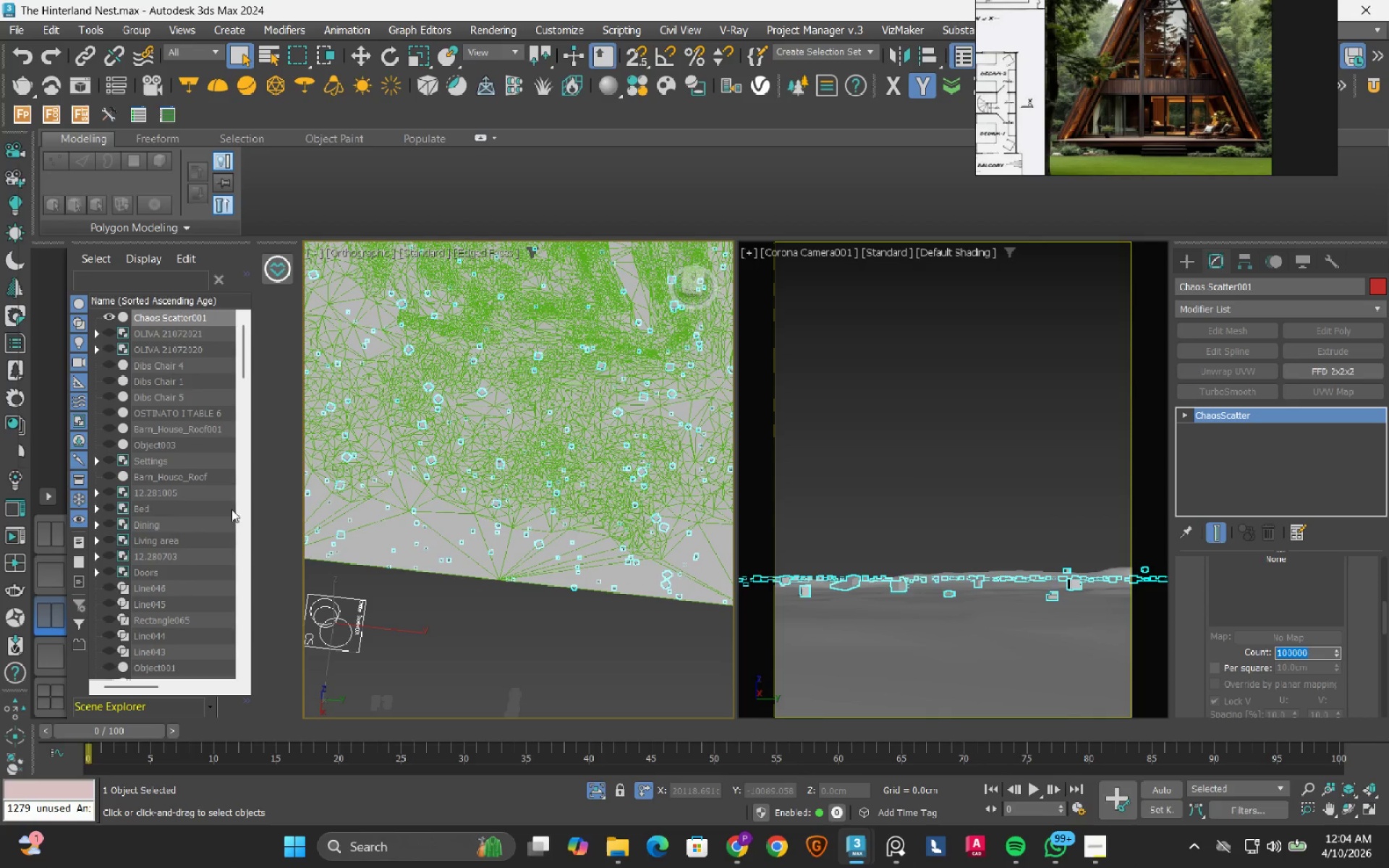 
left_click([14, 531])
 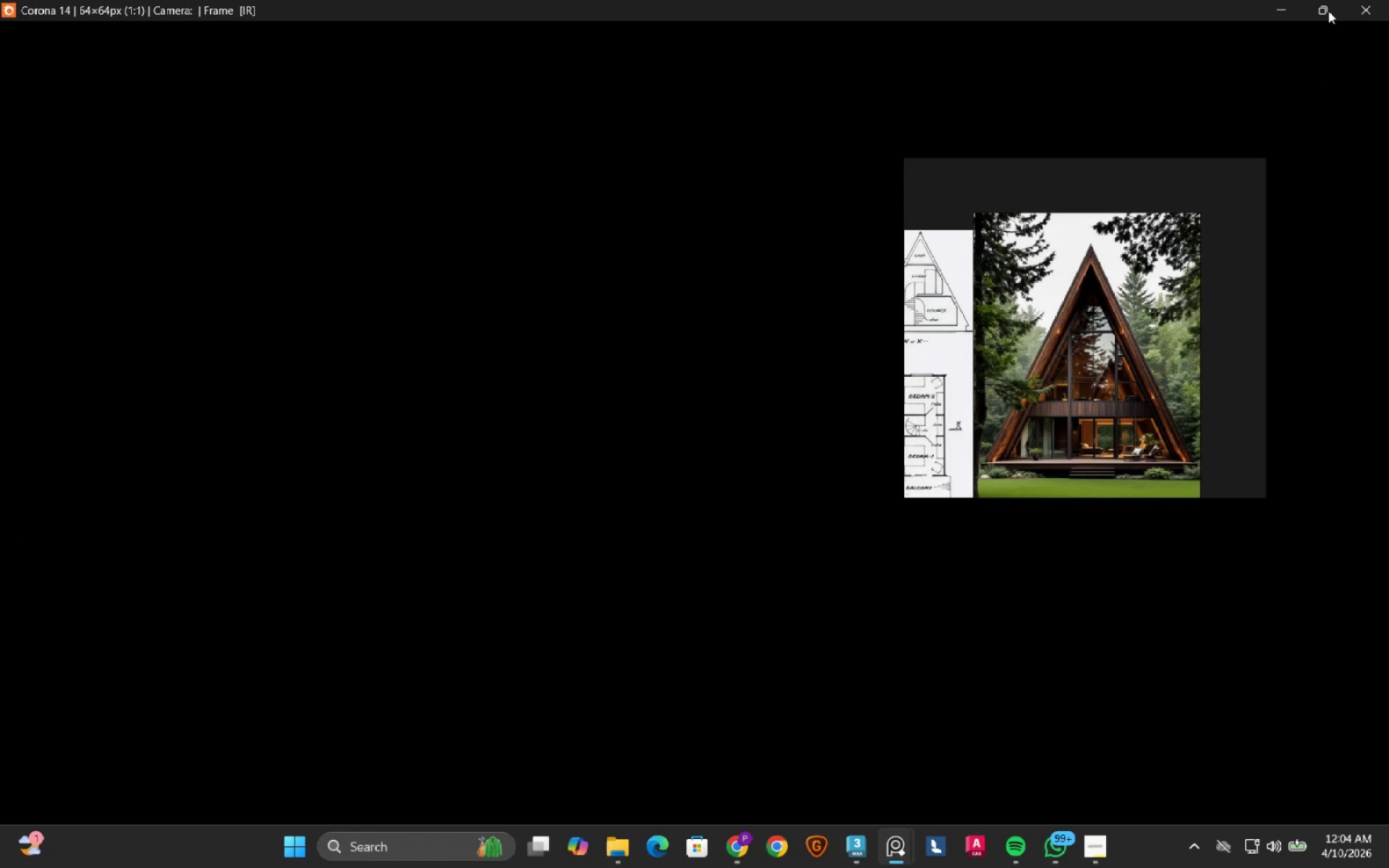 
wait(9.3)
 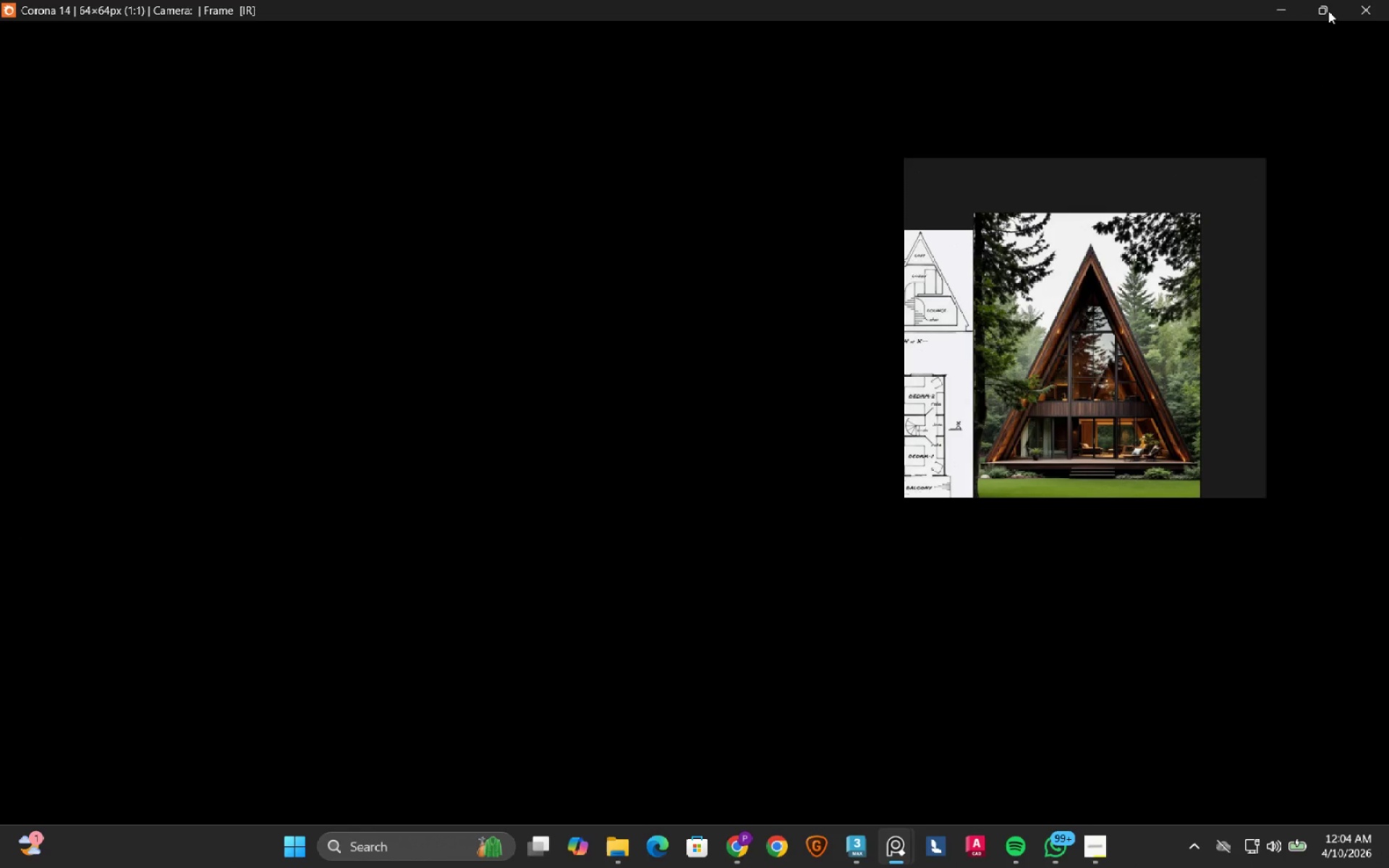 
left_click([540, 242])
 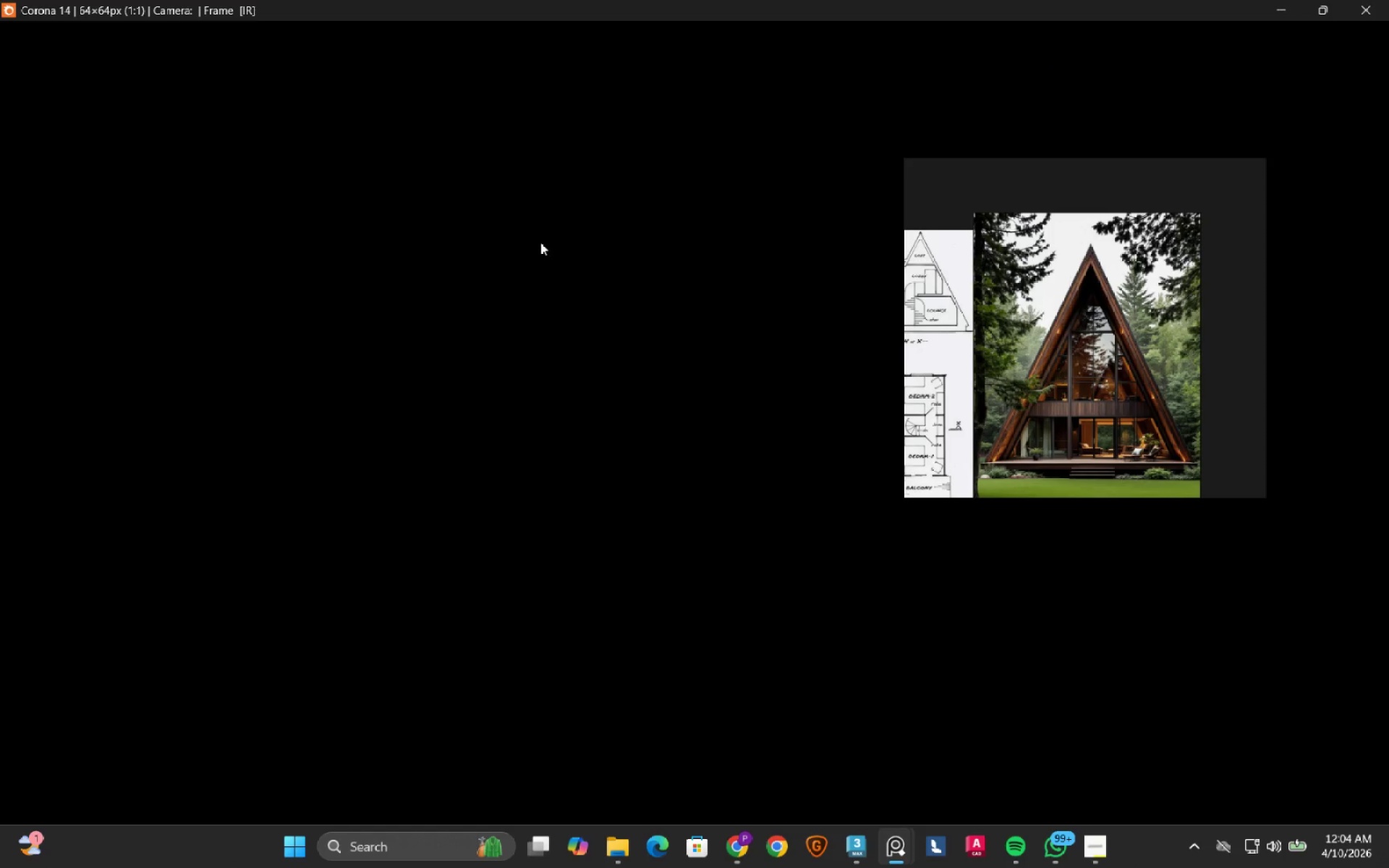 
wait(9.89)
 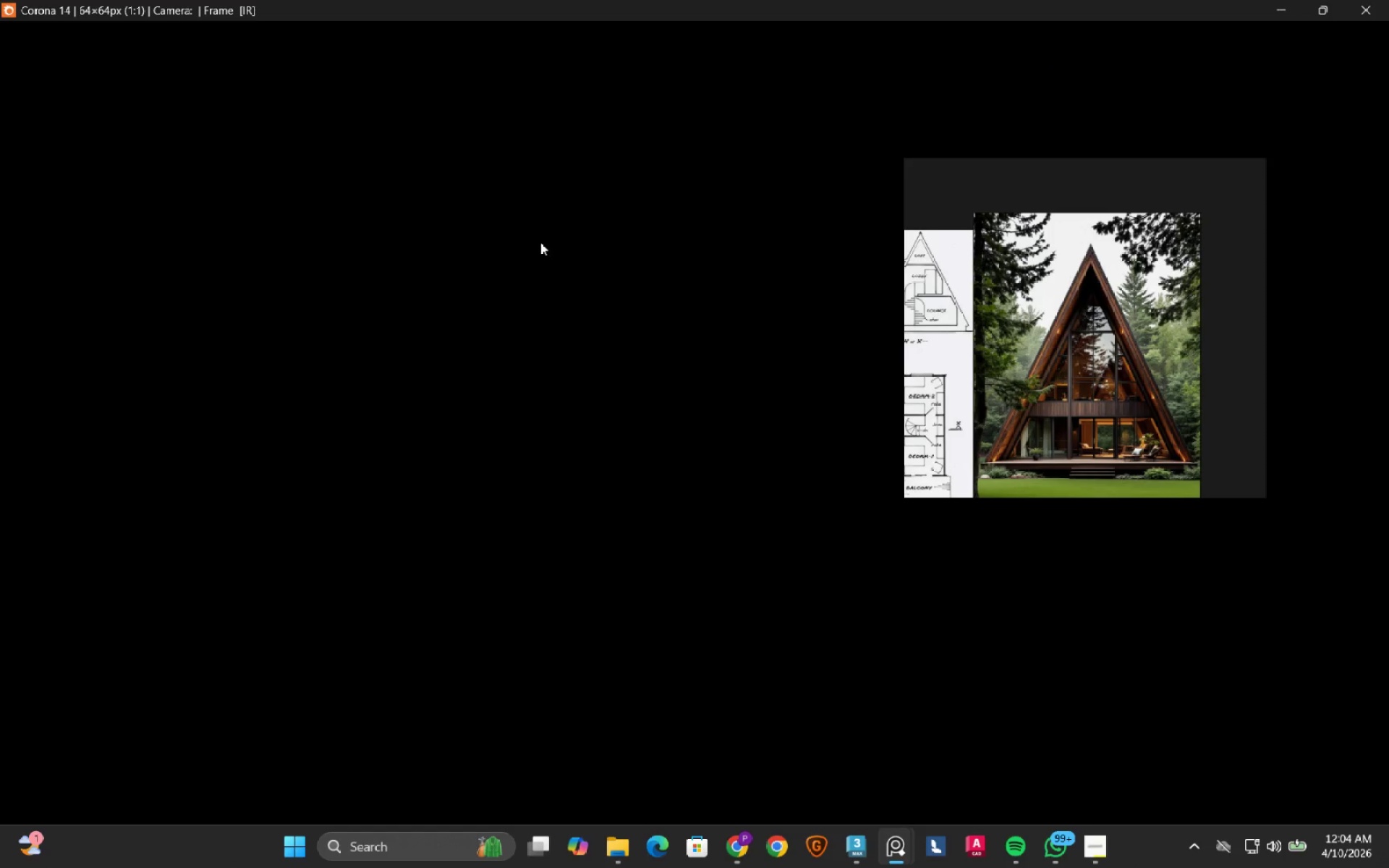 
left_click([901, 248])
 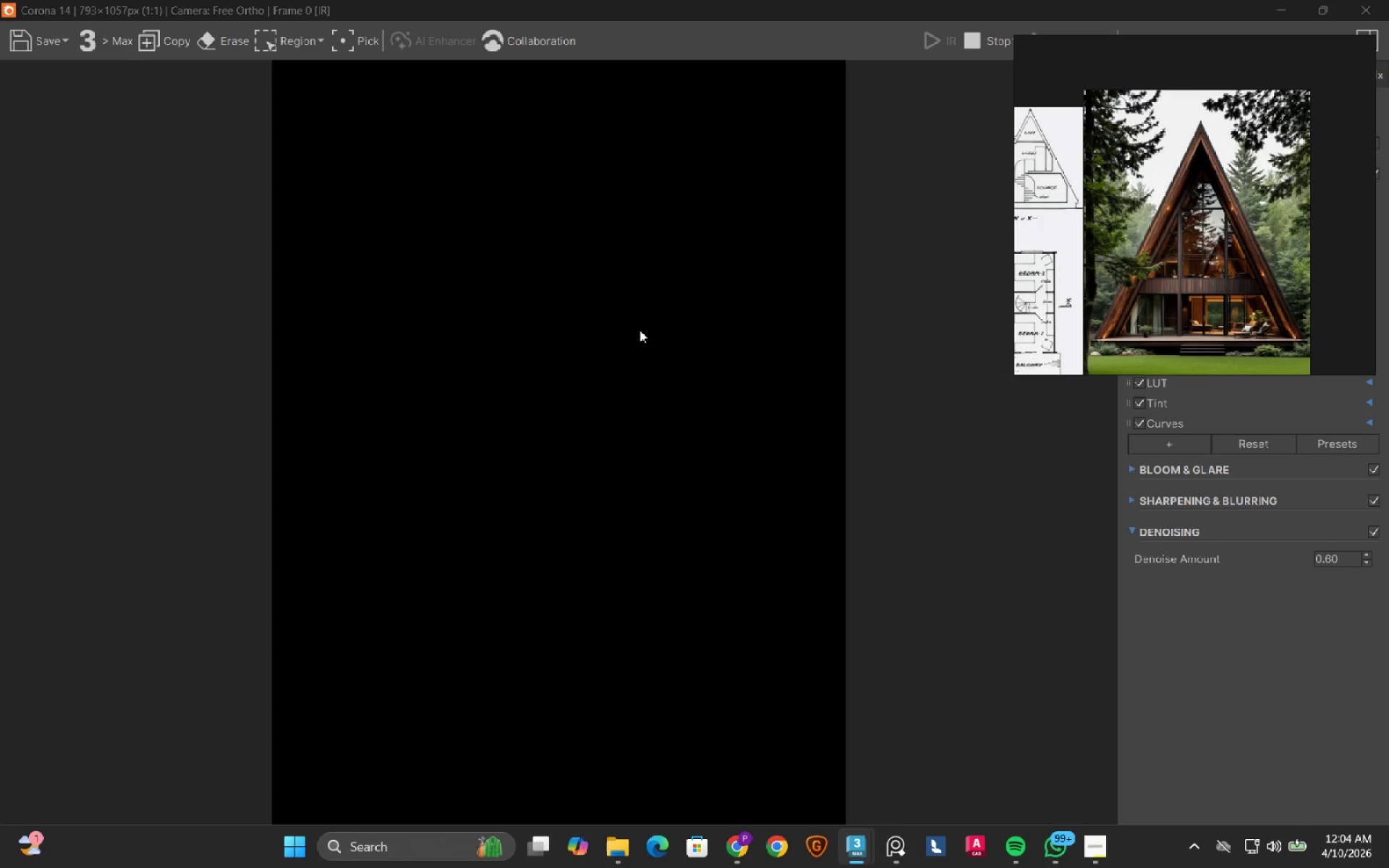 
left_click([627, 335])
 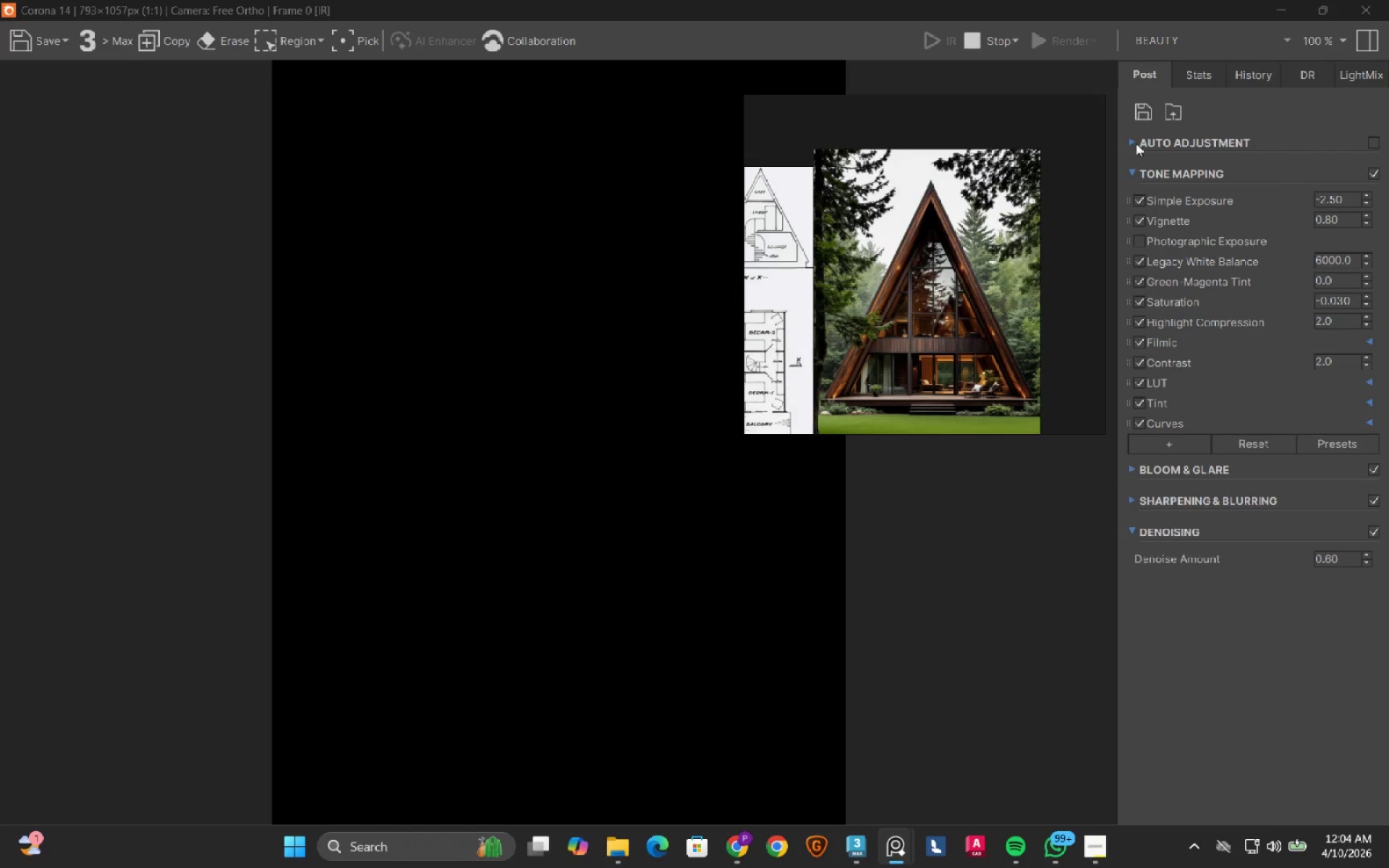 
left_click([1185, 81])
 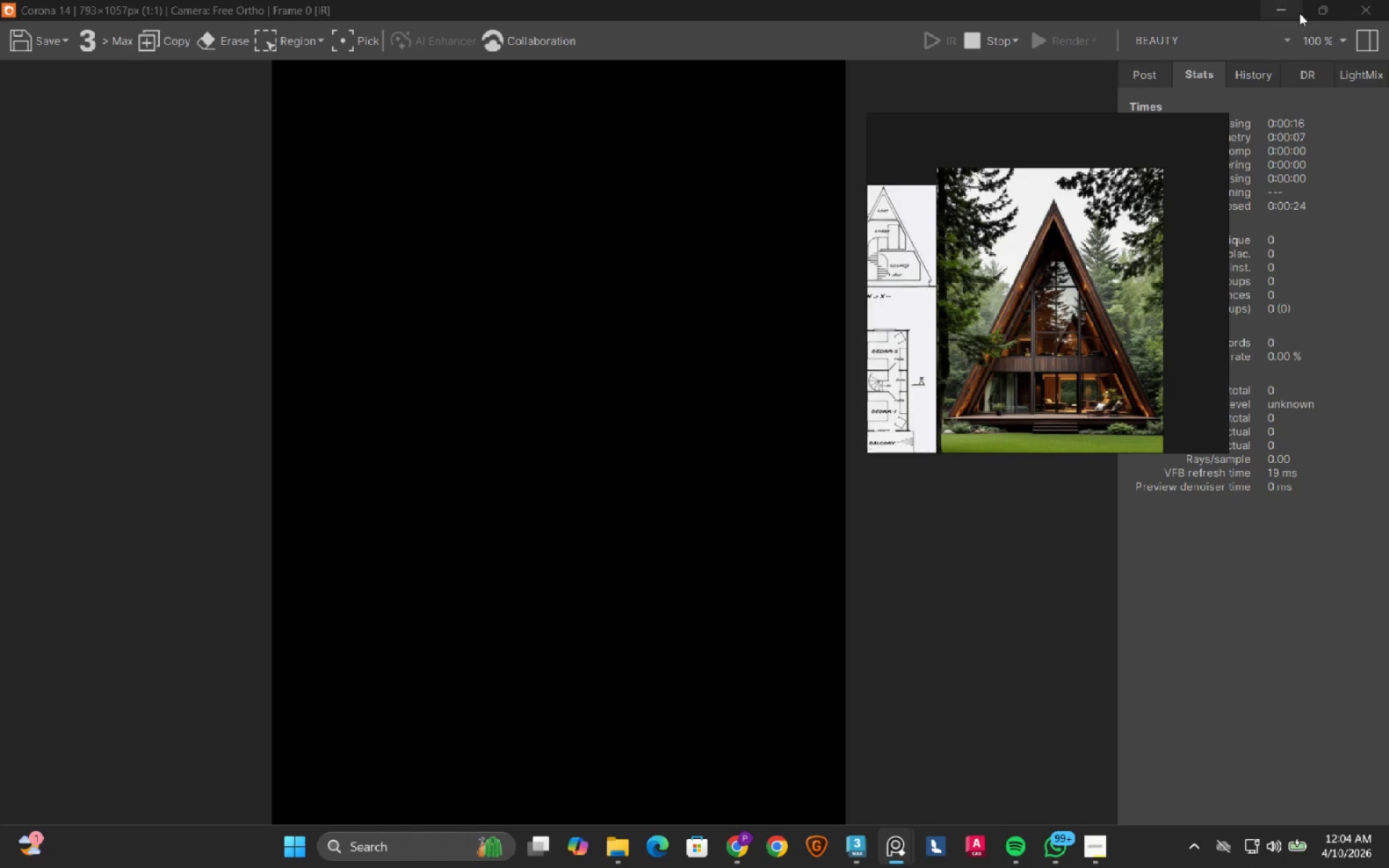 
left_click([1313, 8])
 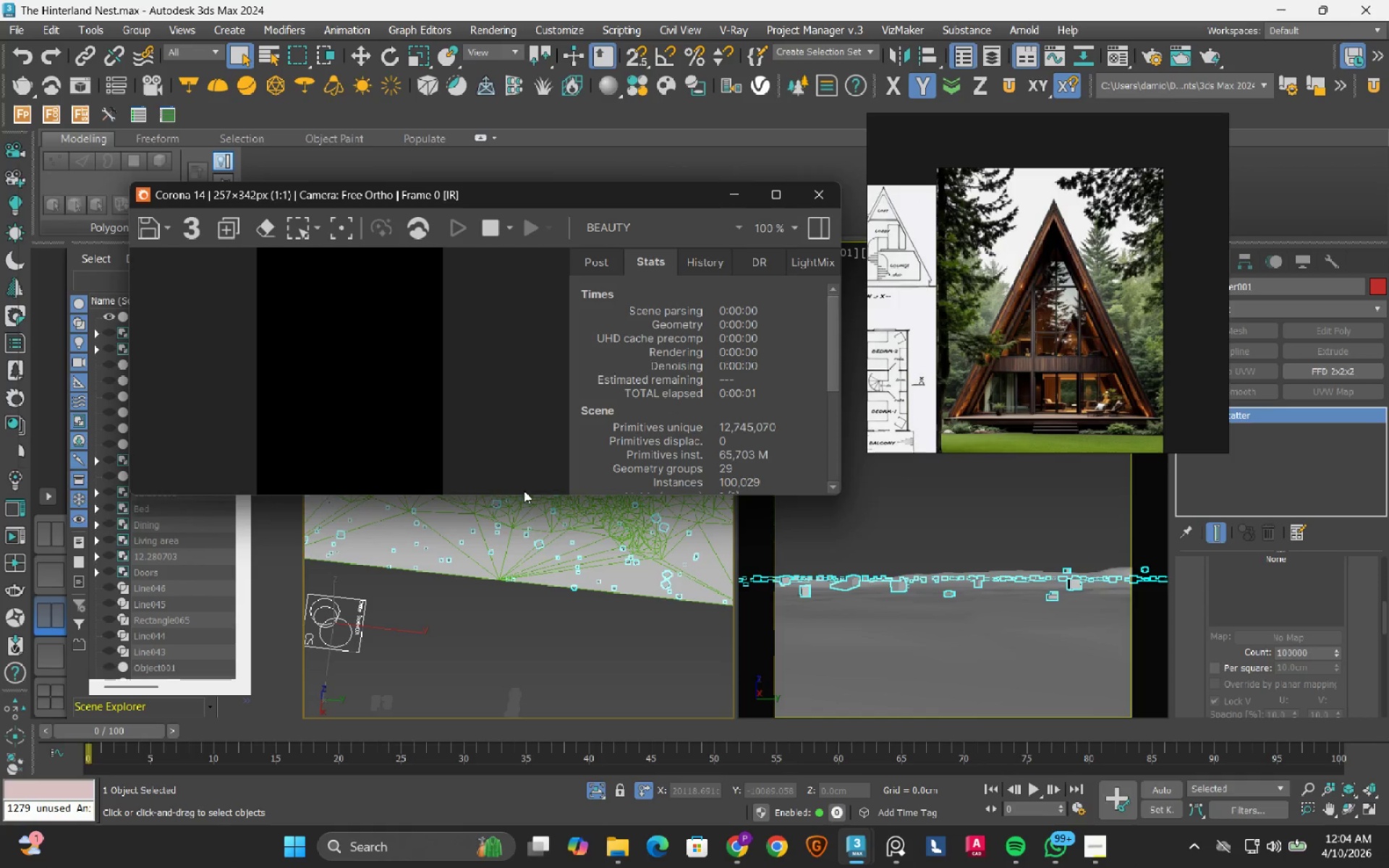 
left_click_drag(start_coordinate=[519, 499], to_coordinate=[540, 711])
 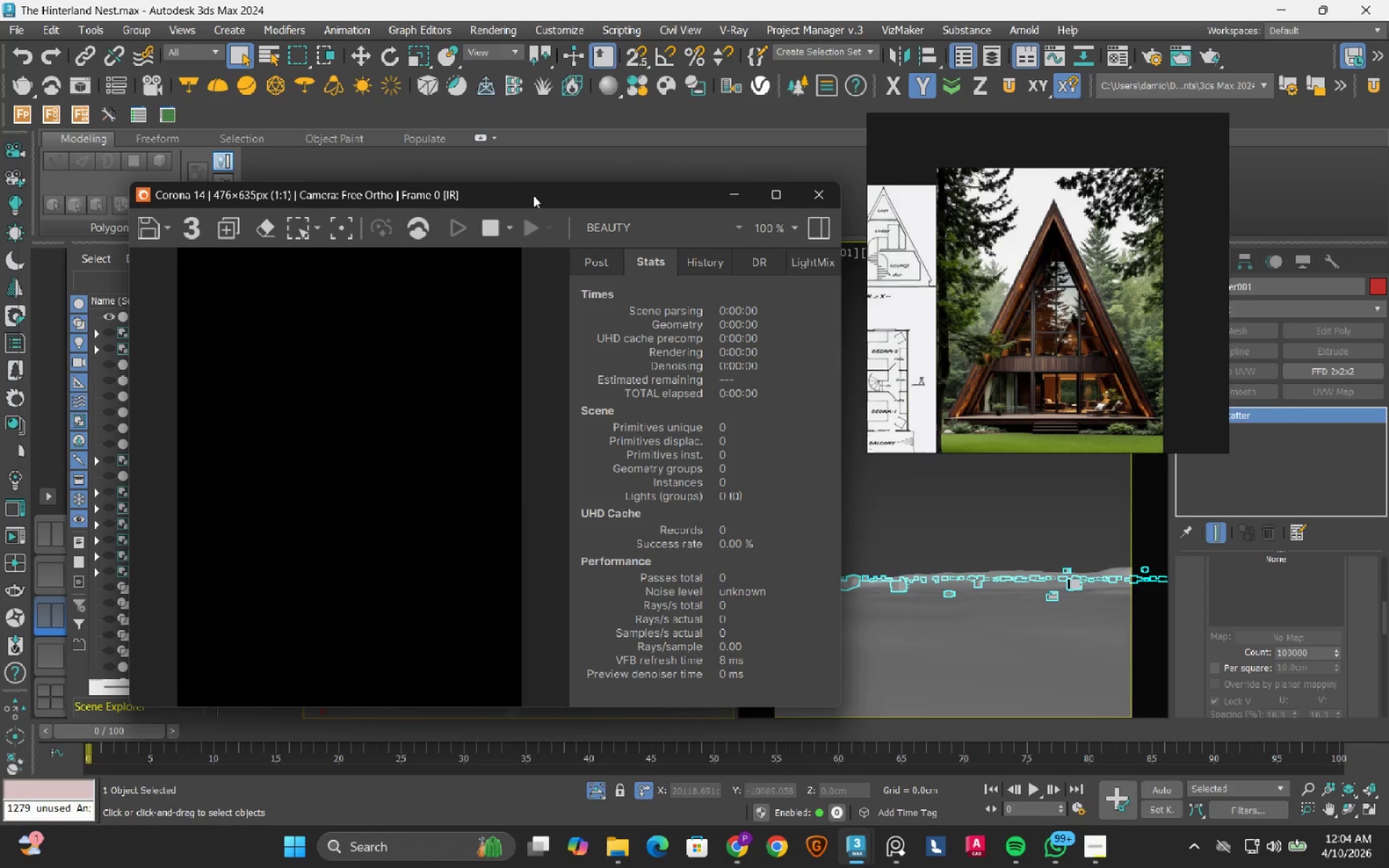 
left_click_drag(start_coordinate=[533, 195], to_coordinate=[528, 143])
 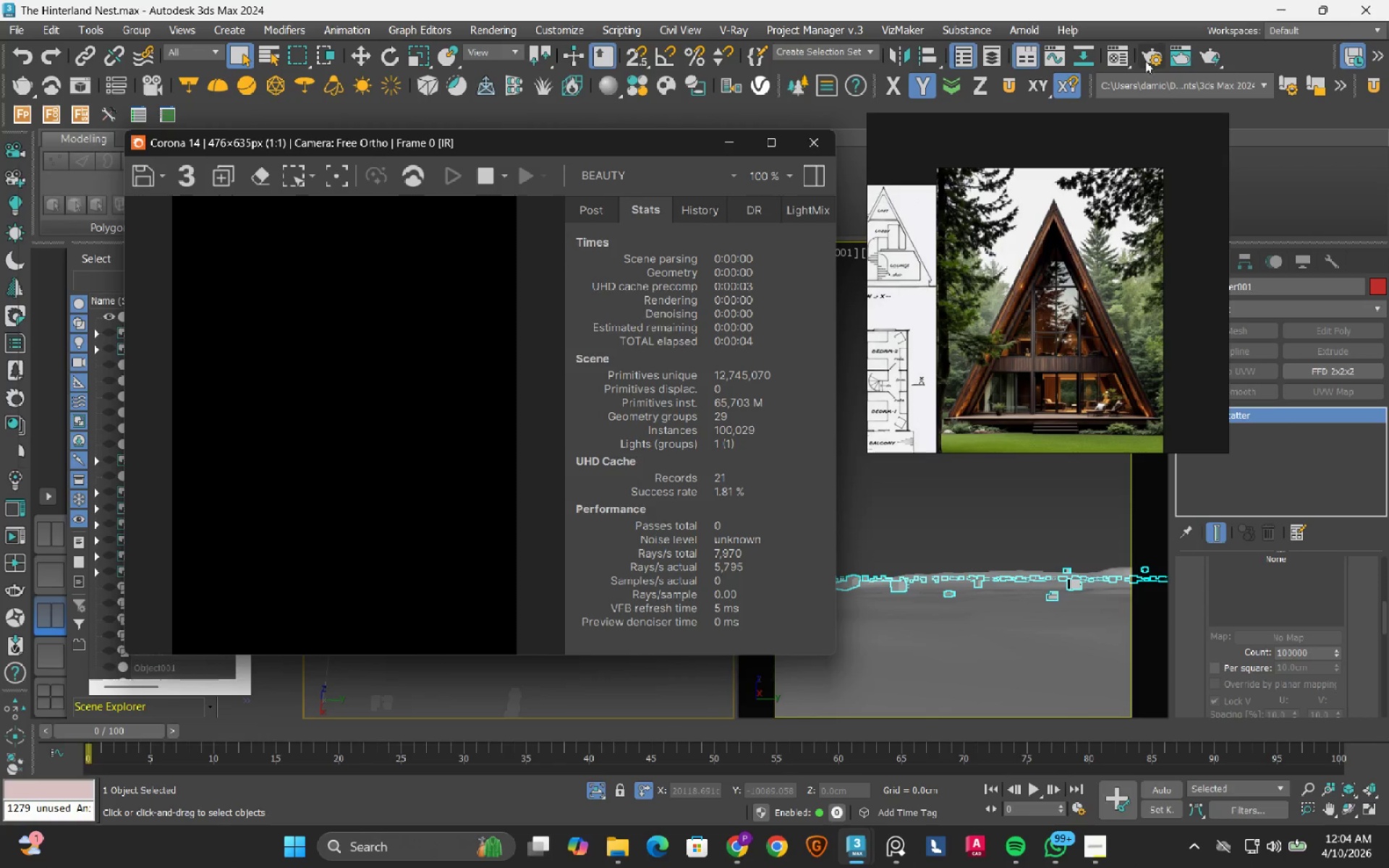 
left_click([1145, 61])
 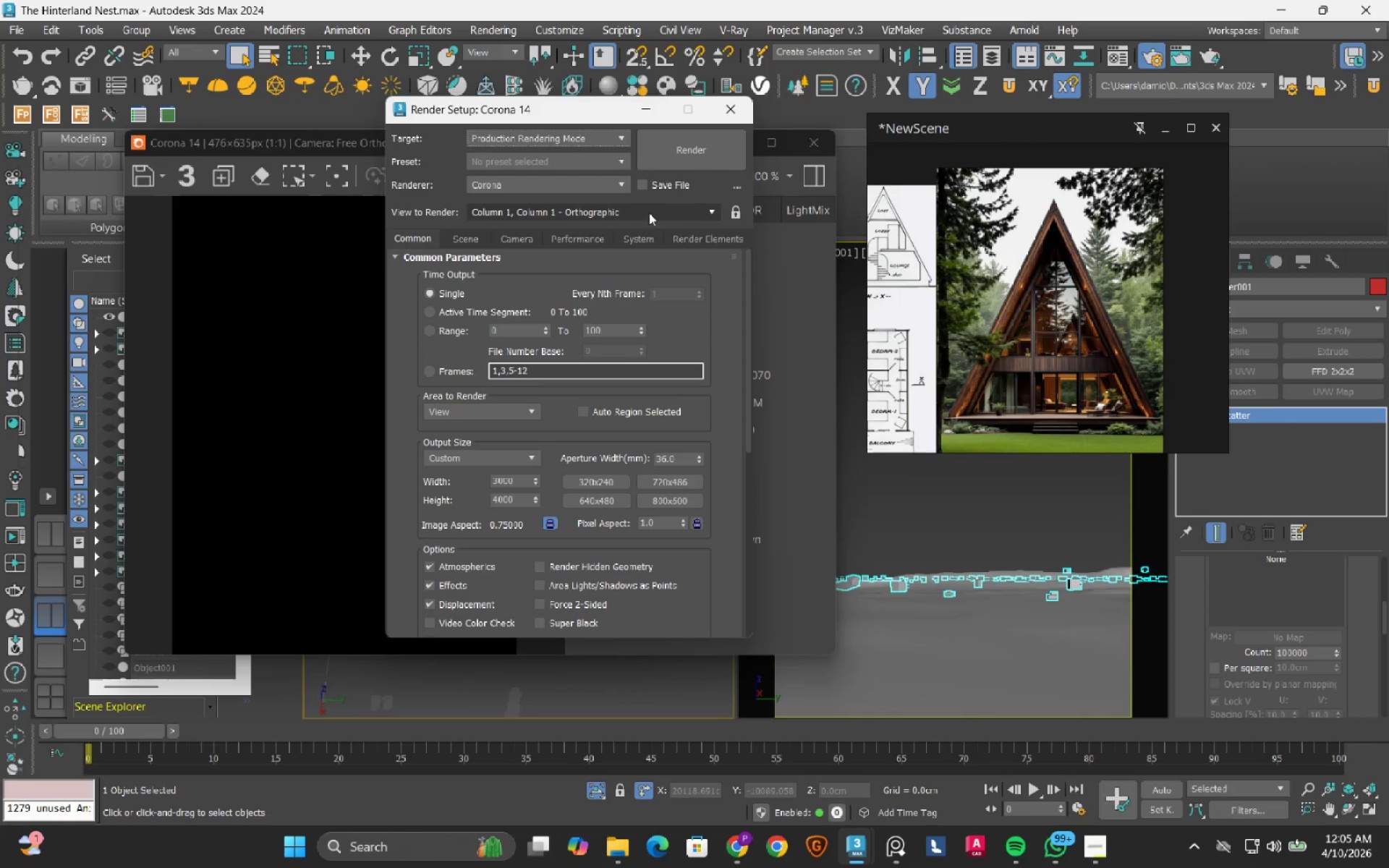 
left_click([460, 244])
 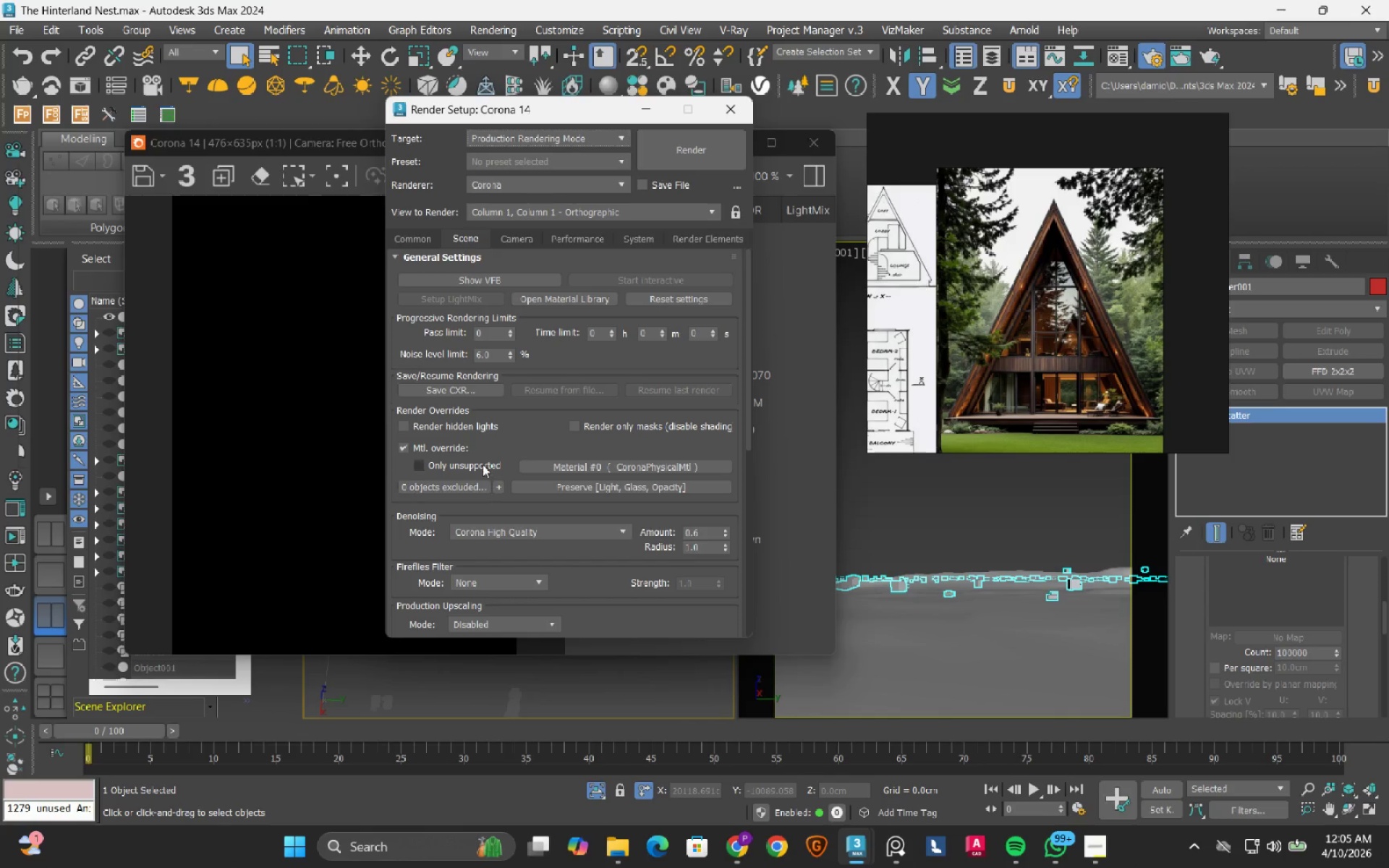 
wait(7.39)
 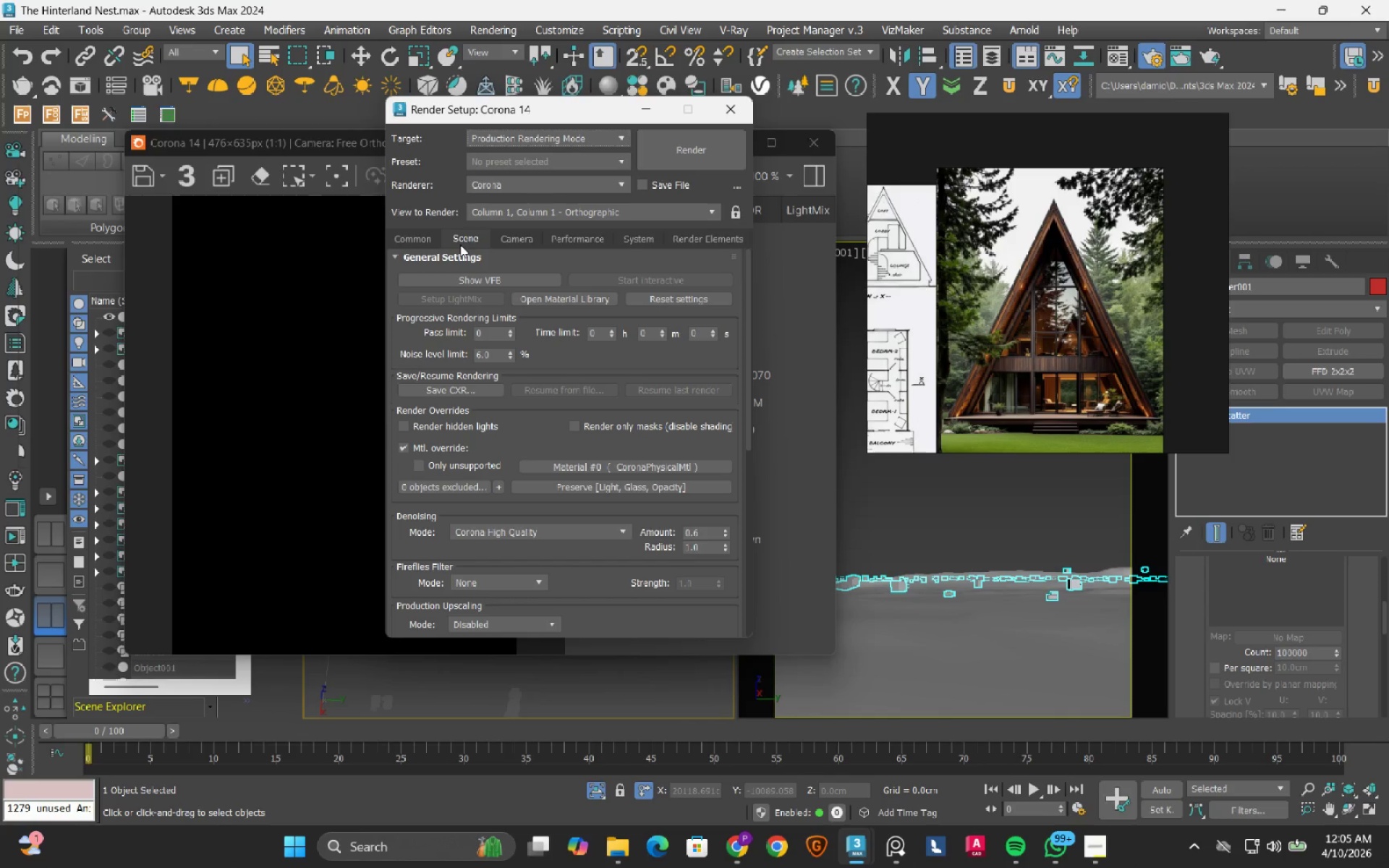 
left_click_drag(start_coordinate=[744, 289], to_coordinate=[735, 392])
 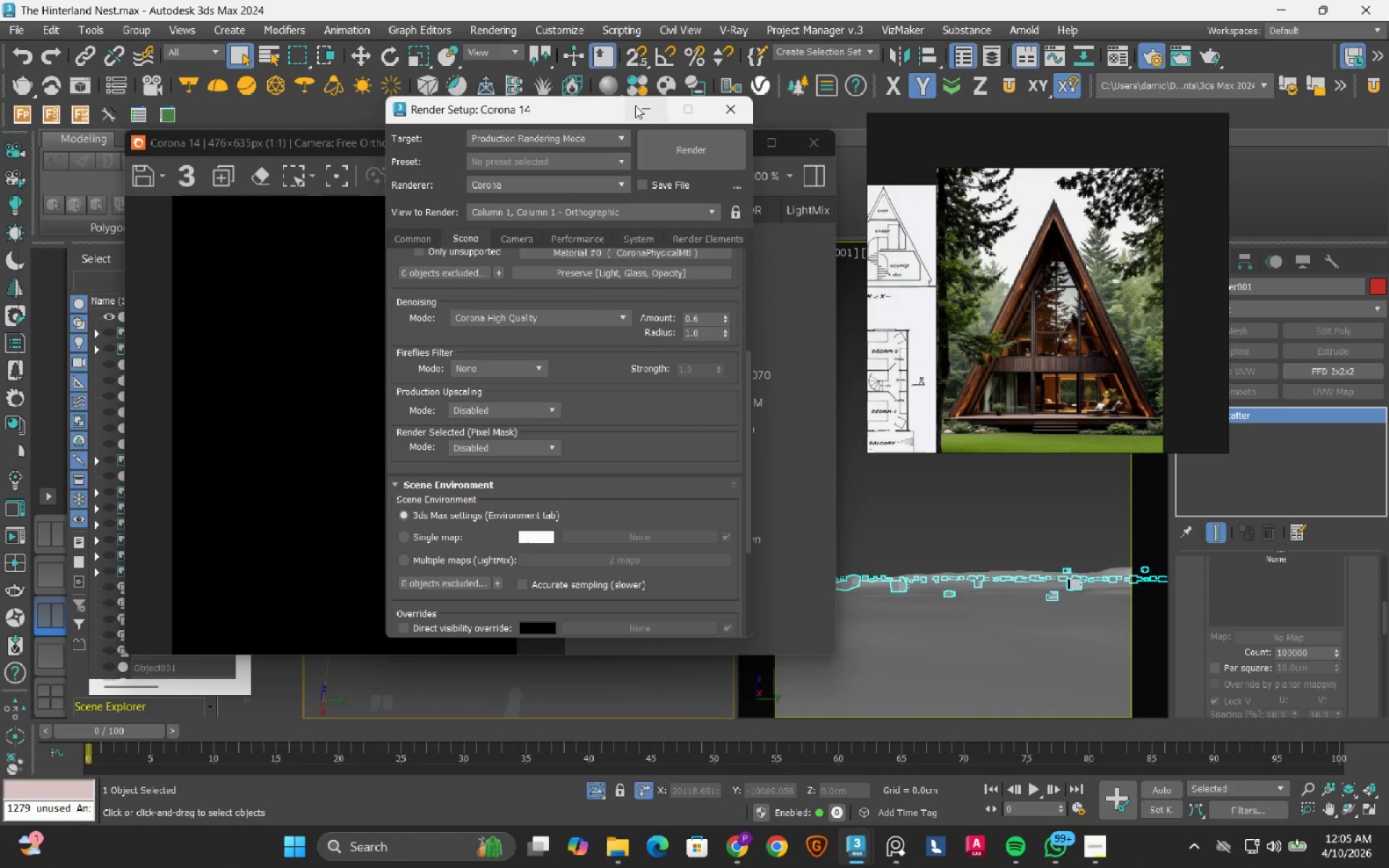 
left_click([635, 106])
 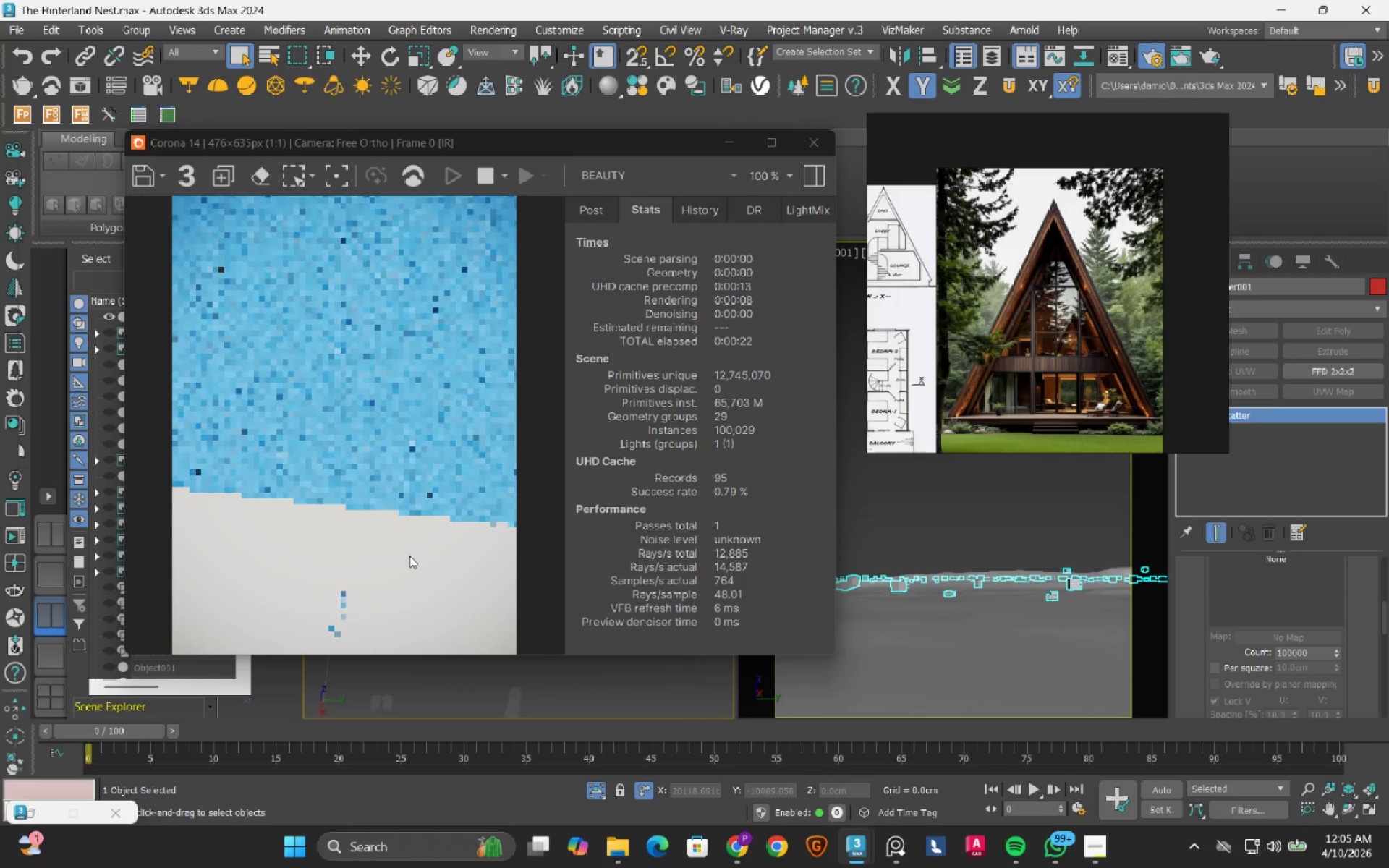 
wait(5.91)
 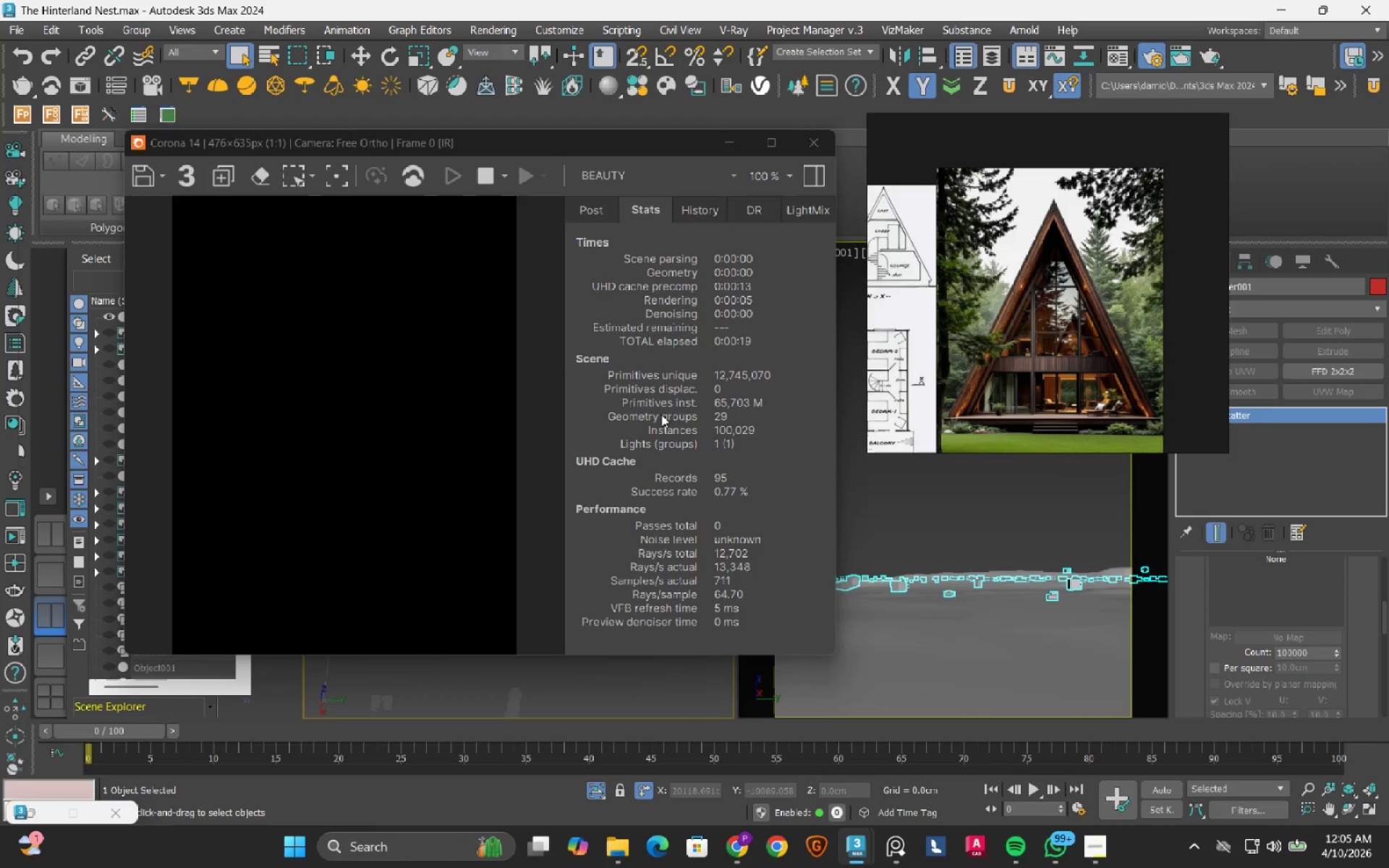 
left_click([882, 525])
 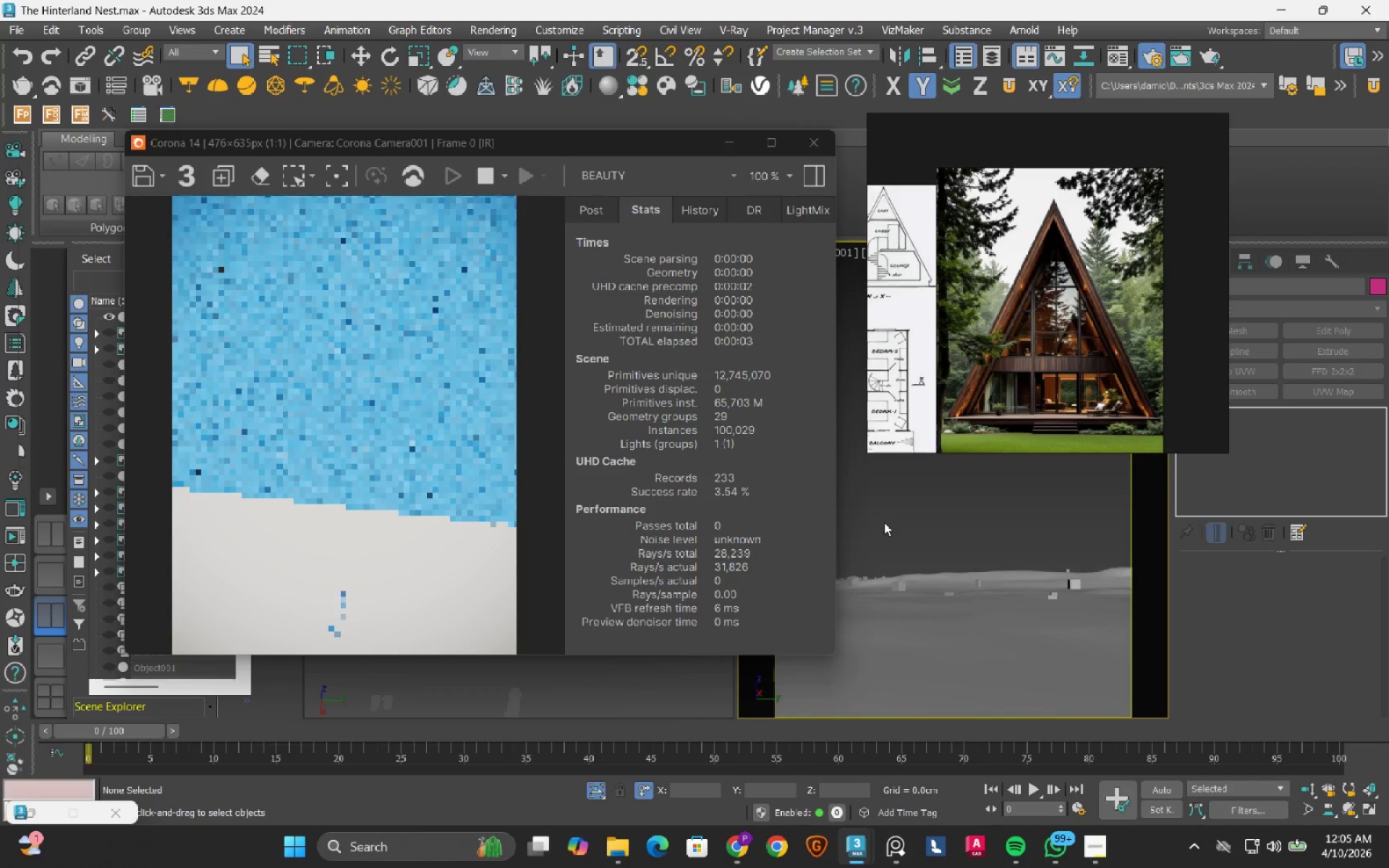 
wait(5.41)
 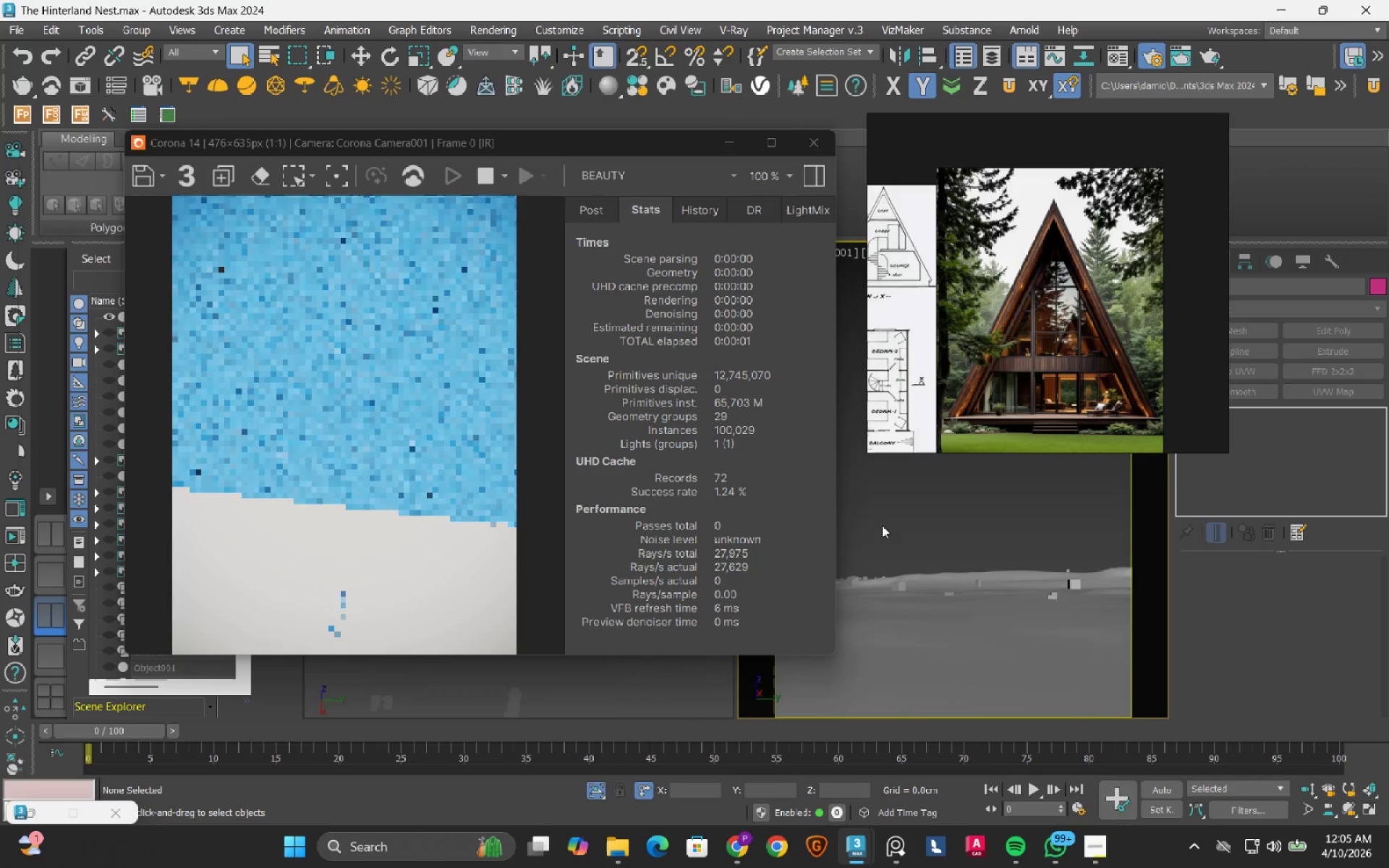 
left_click([894, 505])
 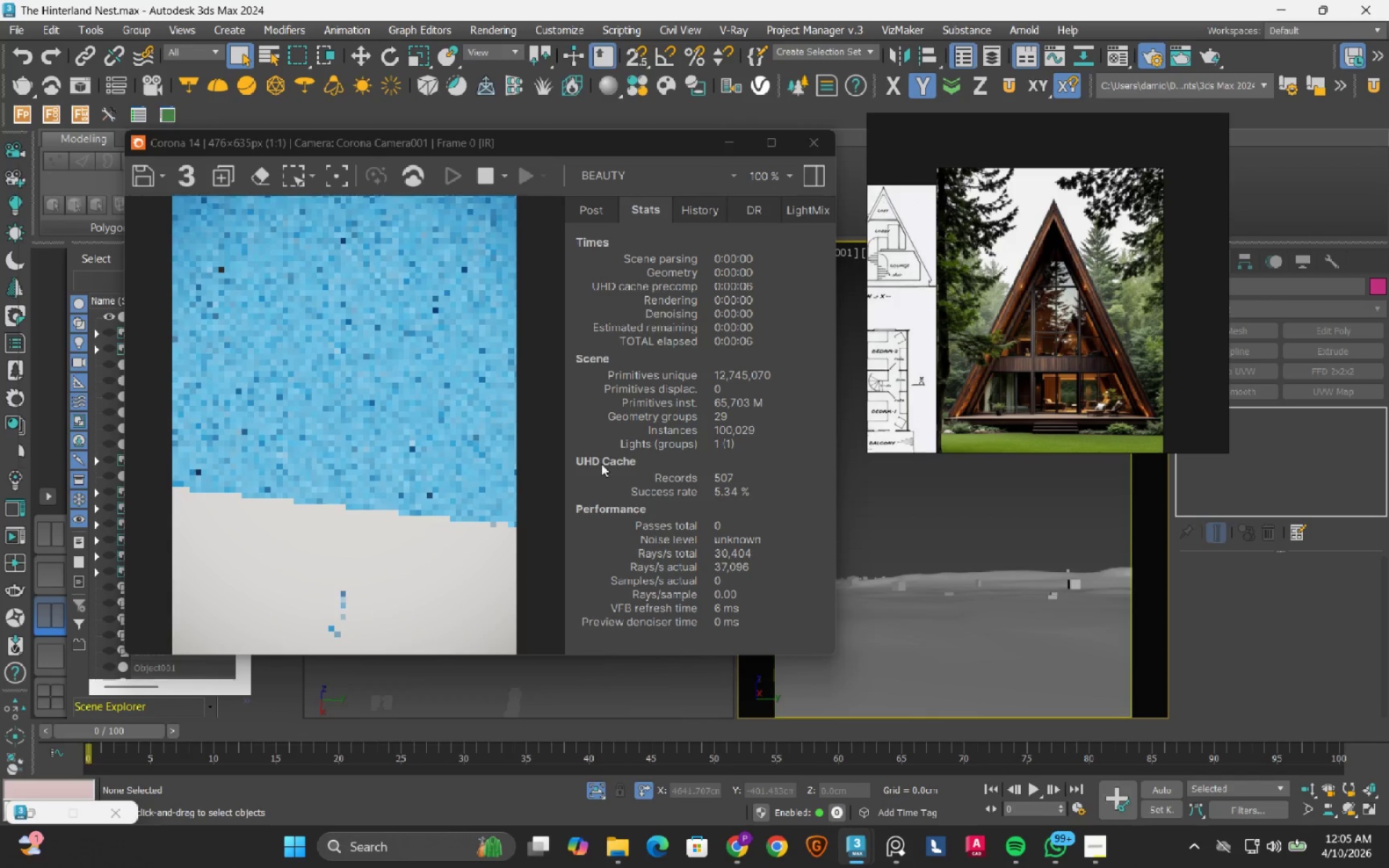 
scroll: coordinate [325, 458], scroll_direction: up, amount: 2.0
 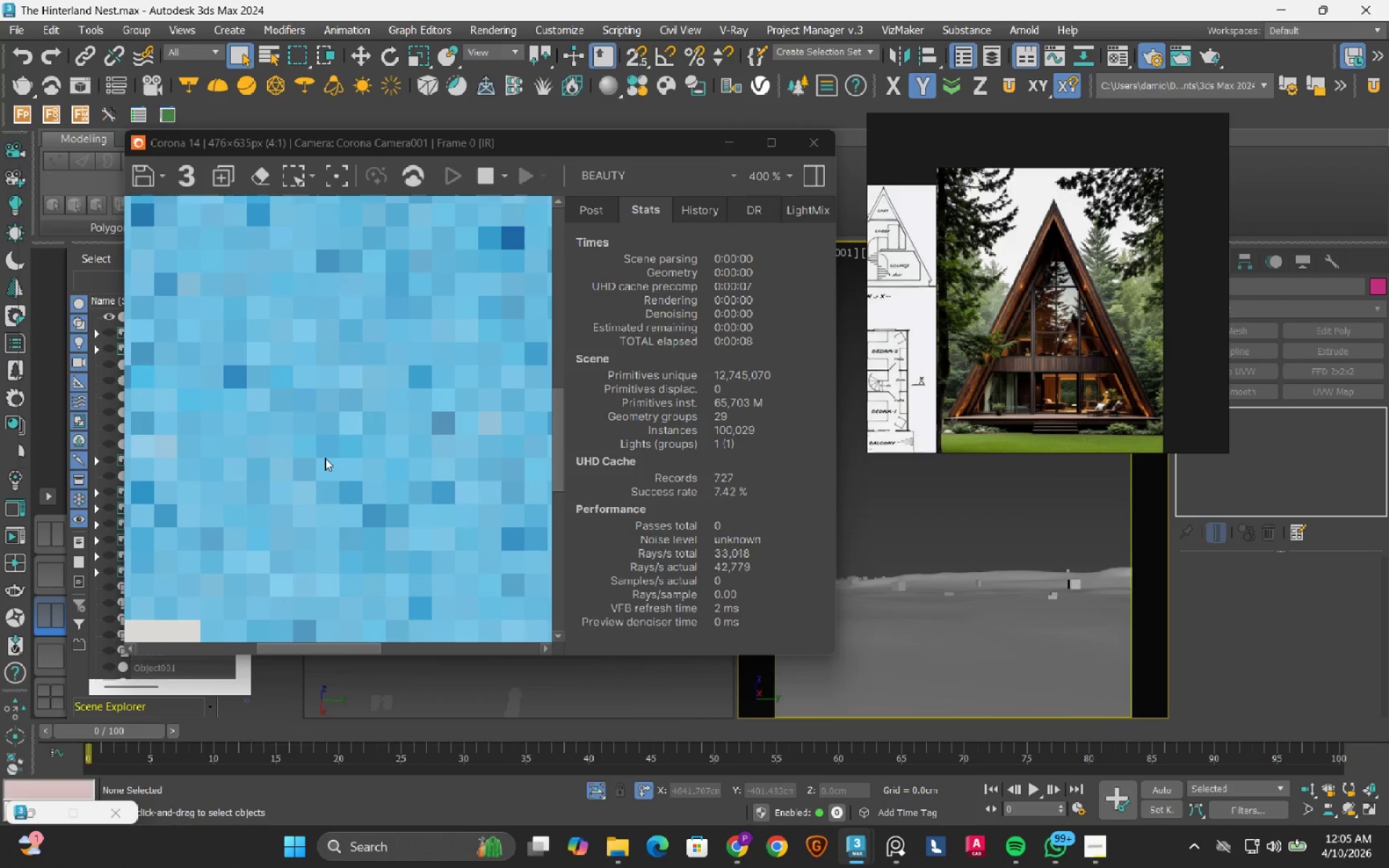 
scroll: coordinate [325, 458], scroll_direction: down, amount: 2.0
 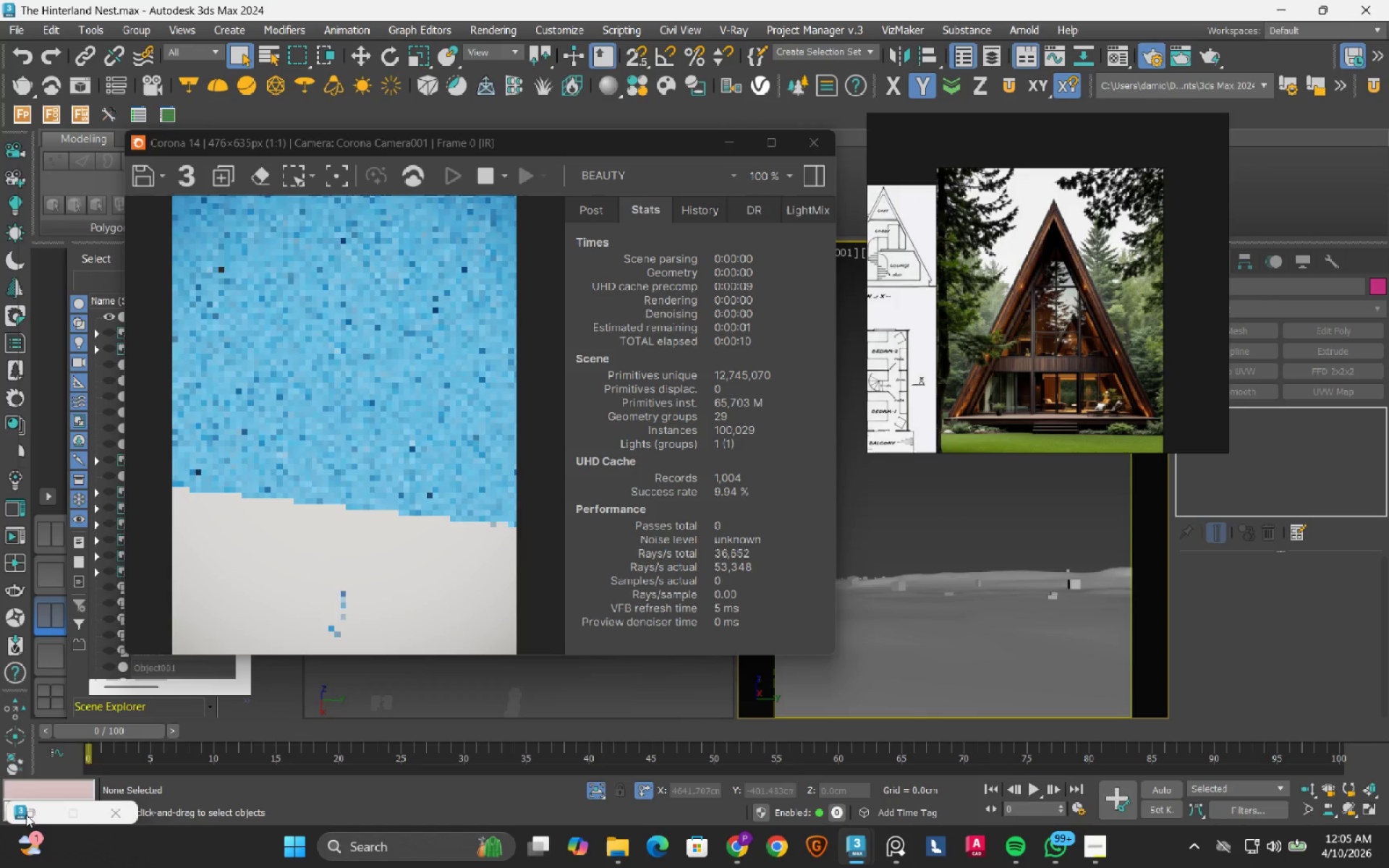 
left_click([38, 808])
 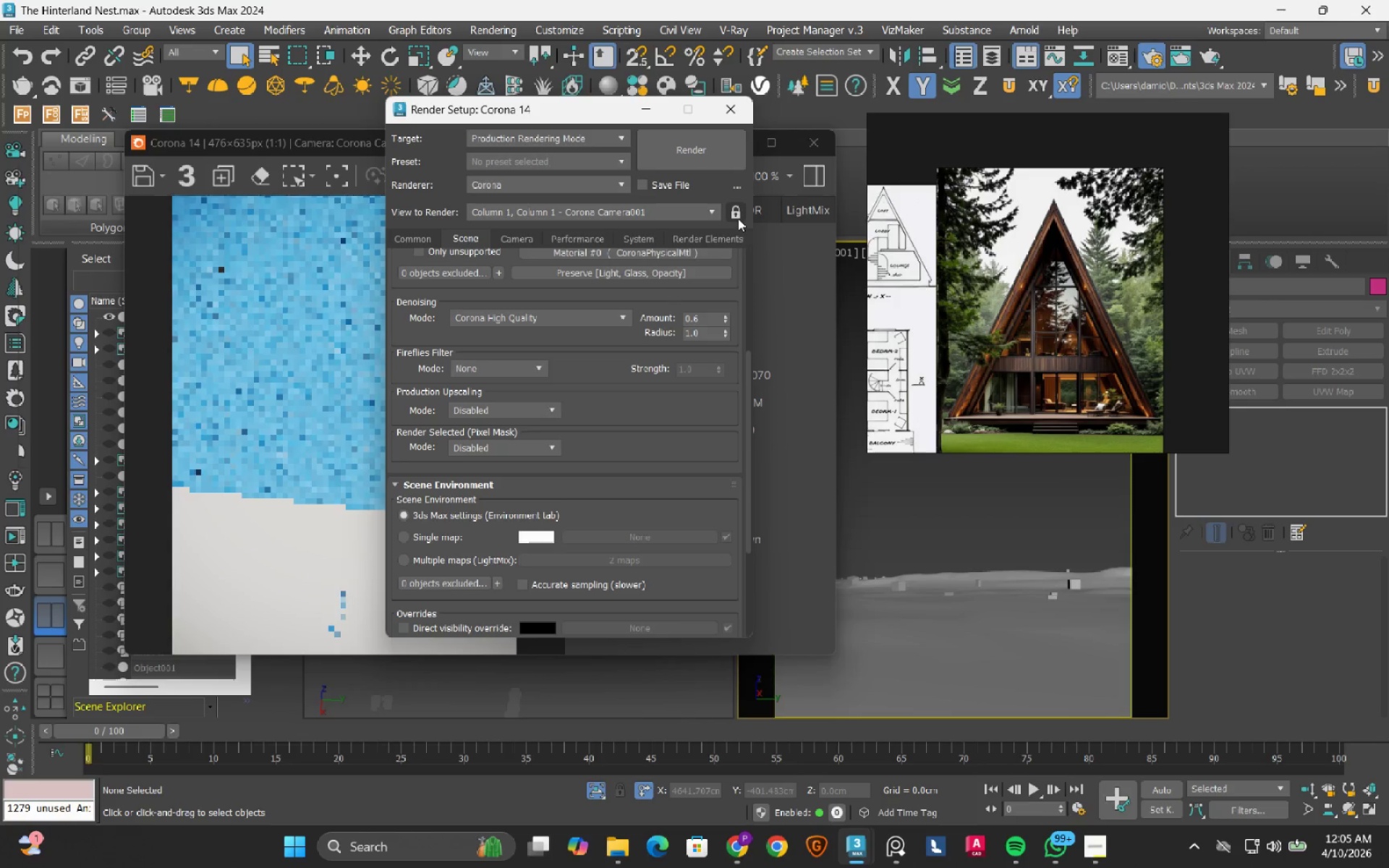 
left_click([735, 210])
 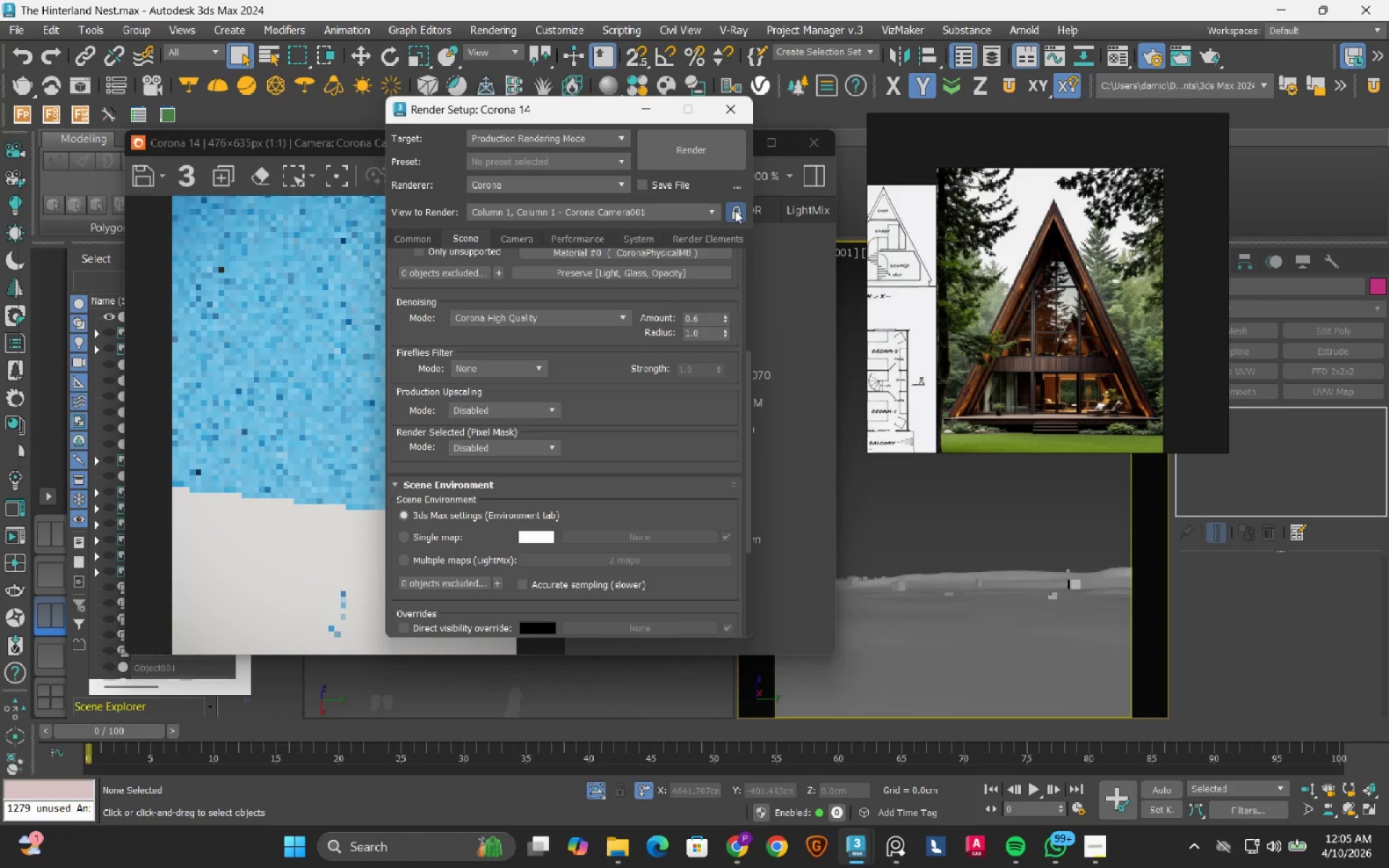 
left_click([735, 210])
 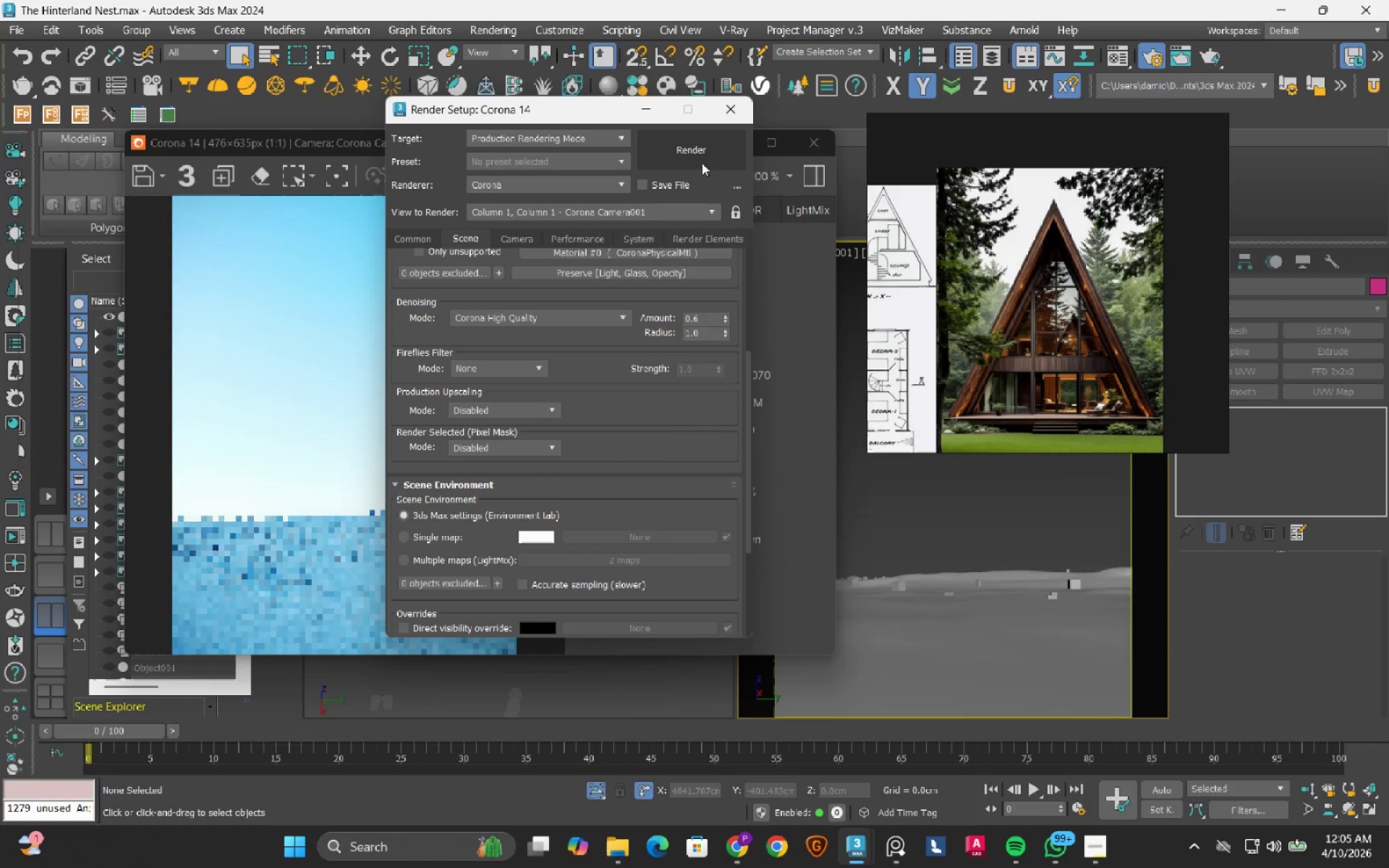 
left_click([640, 112])
 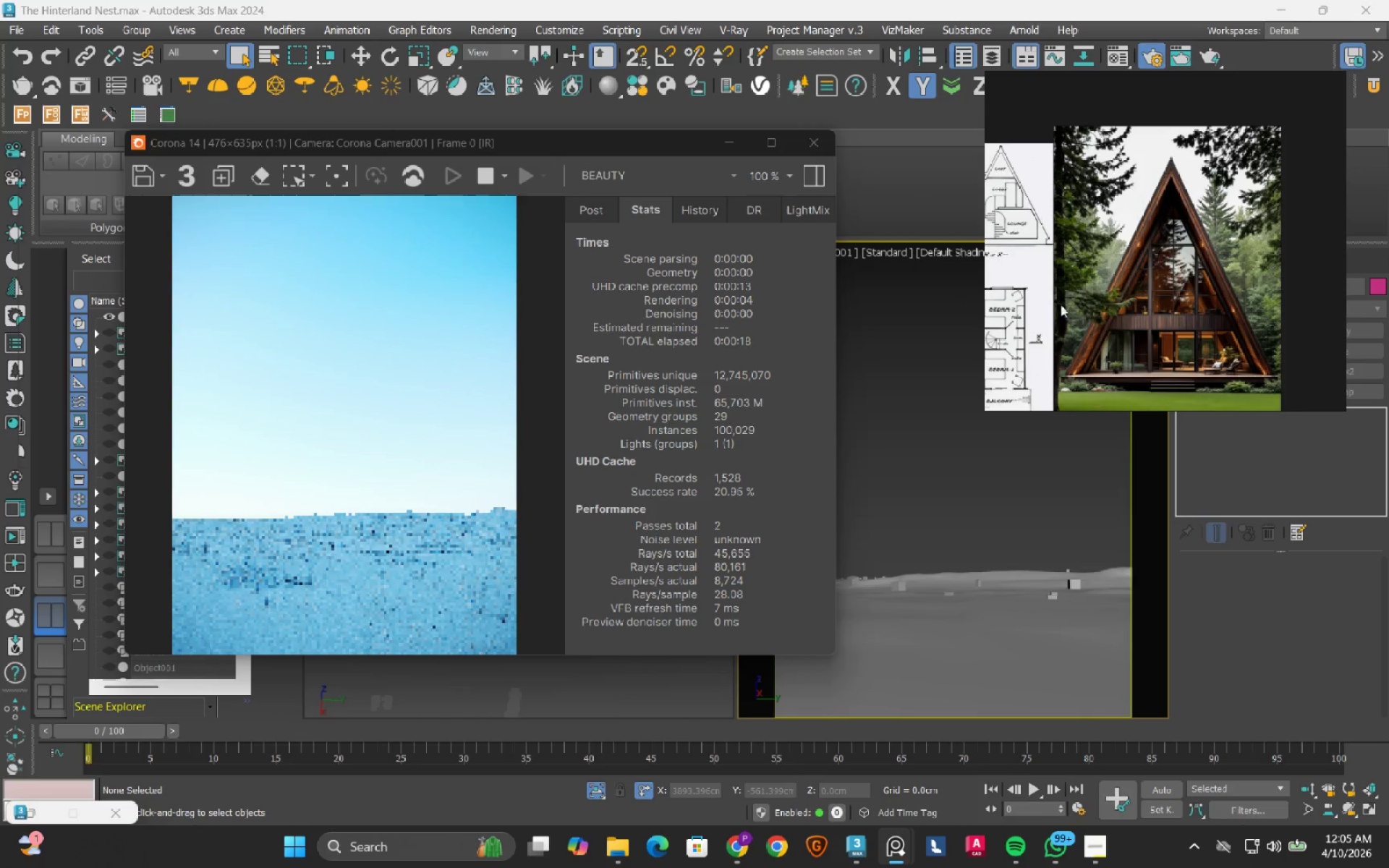 
scroll: coordinate [288, 623], scroll_direction: up, amount: 2.0
 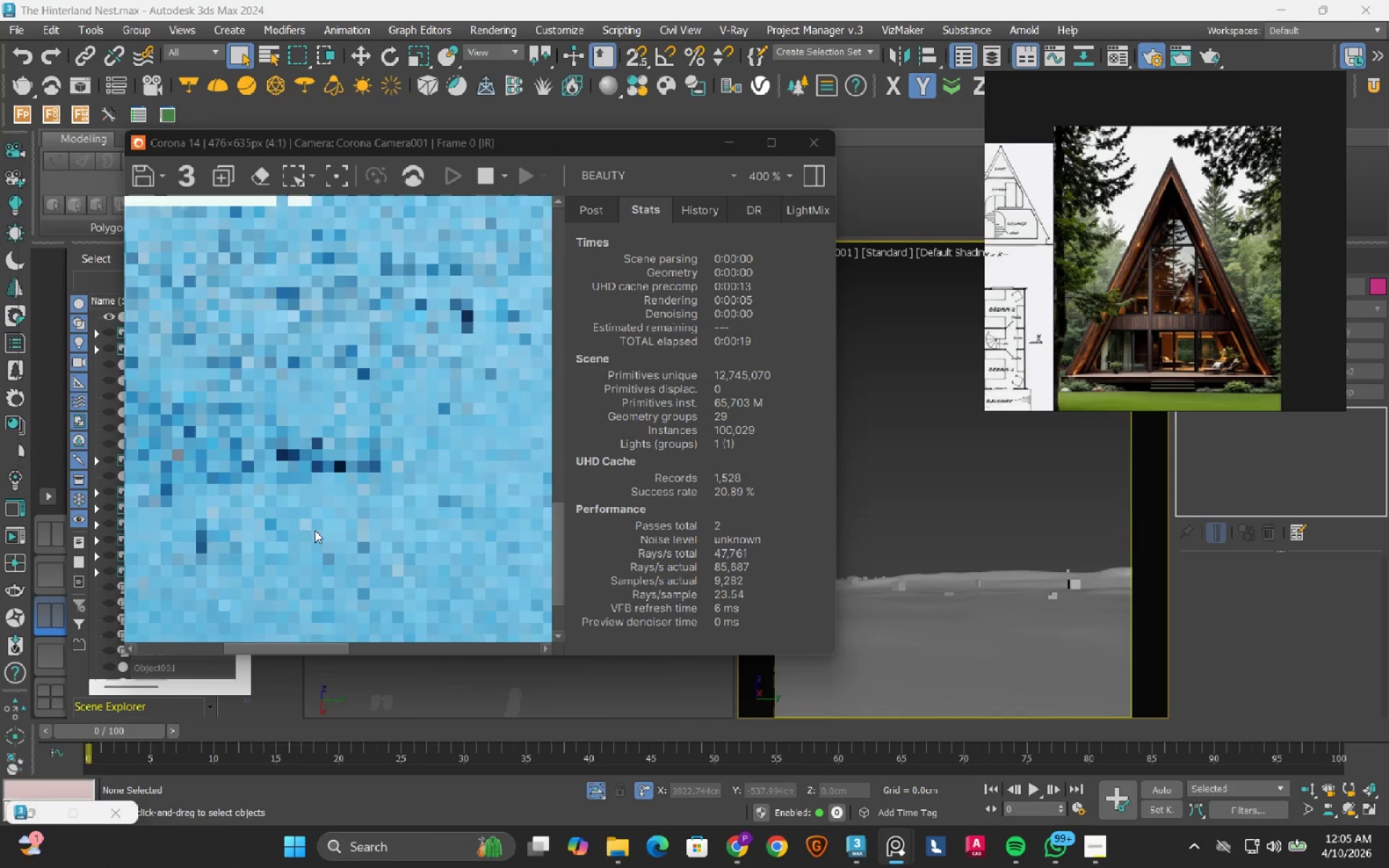 
scroll: coordinate [315, 530], scroll_direction: down, amount: 1.0
 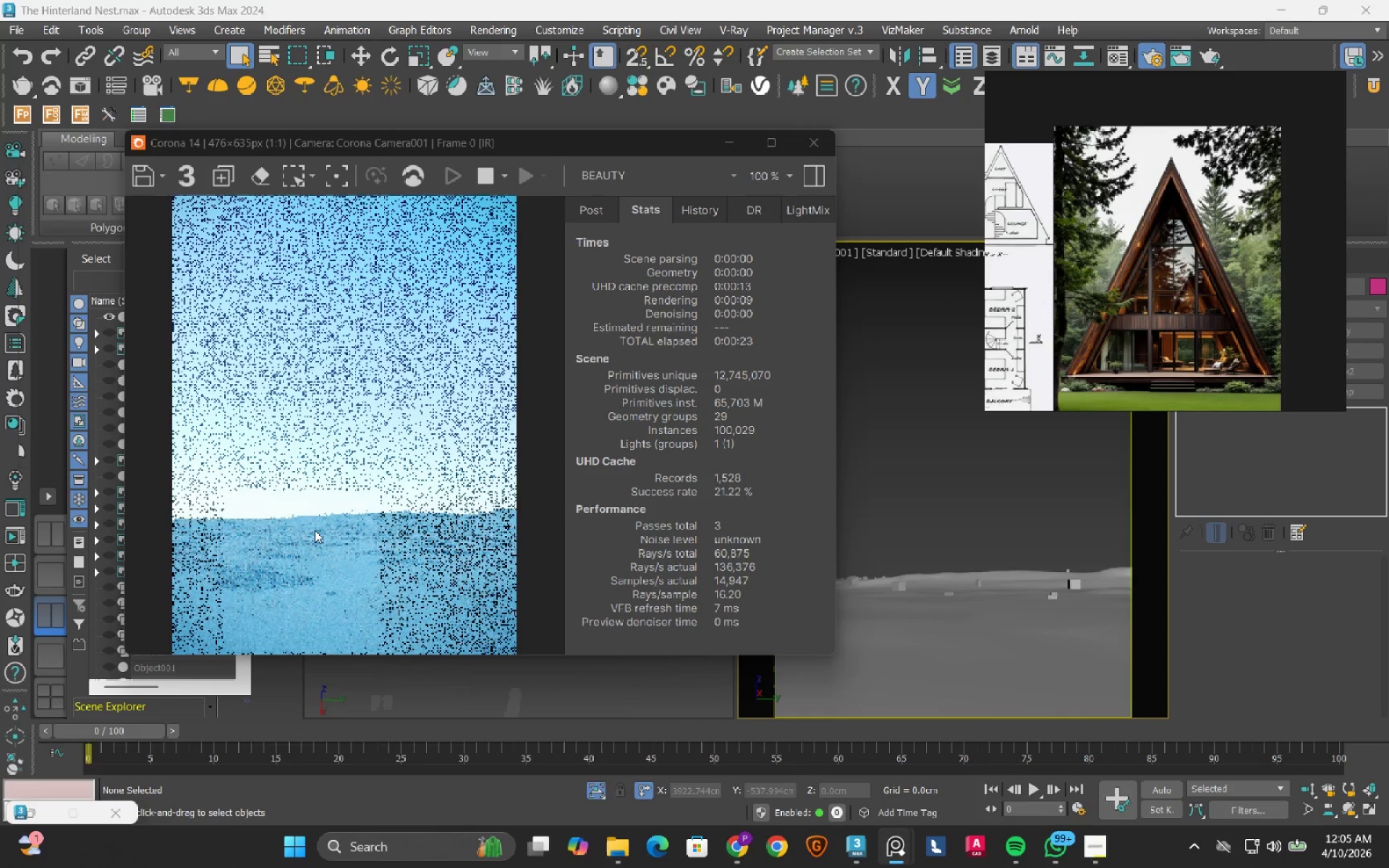 
wait(7.62)
 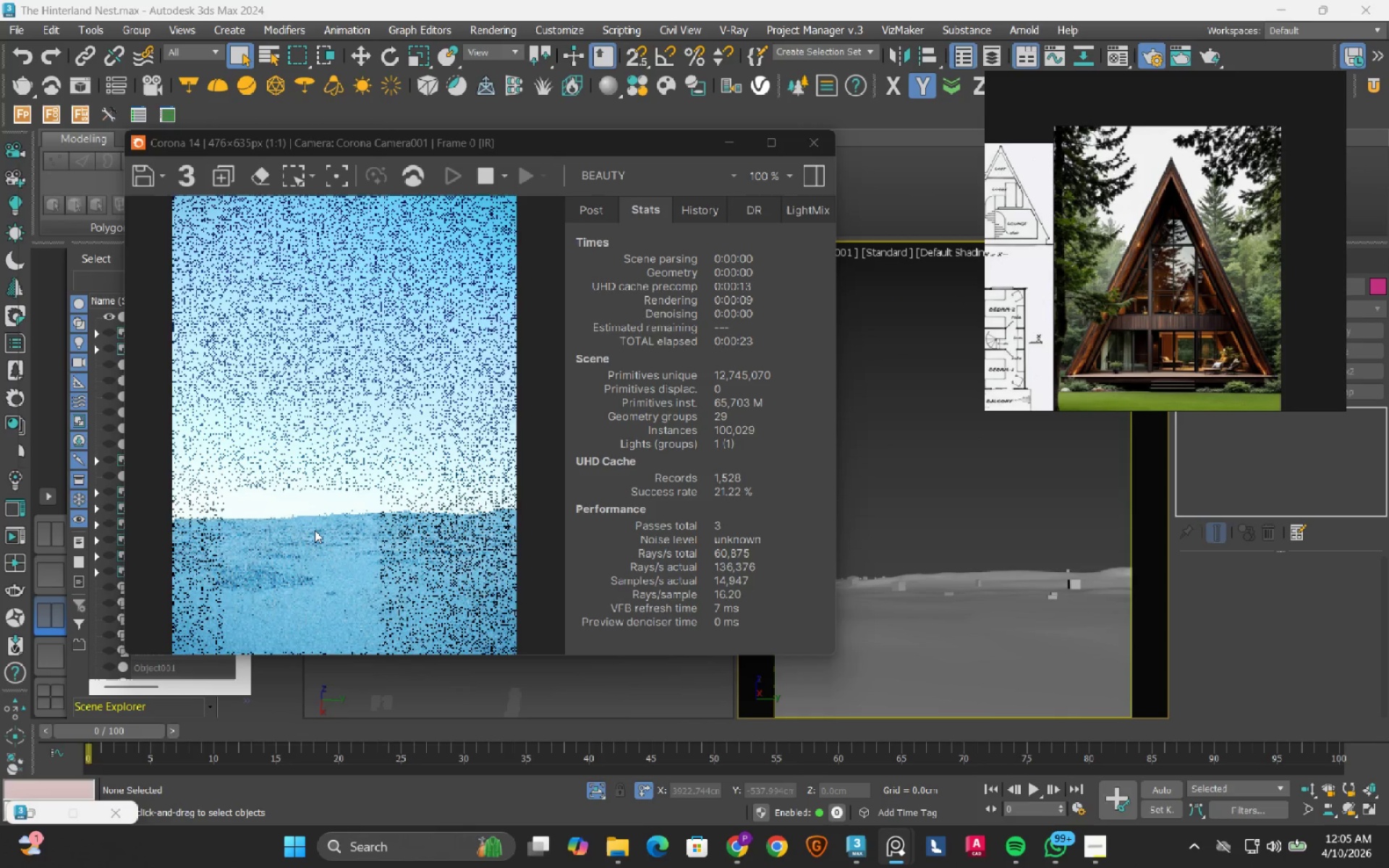 
left_click([33, 818])
 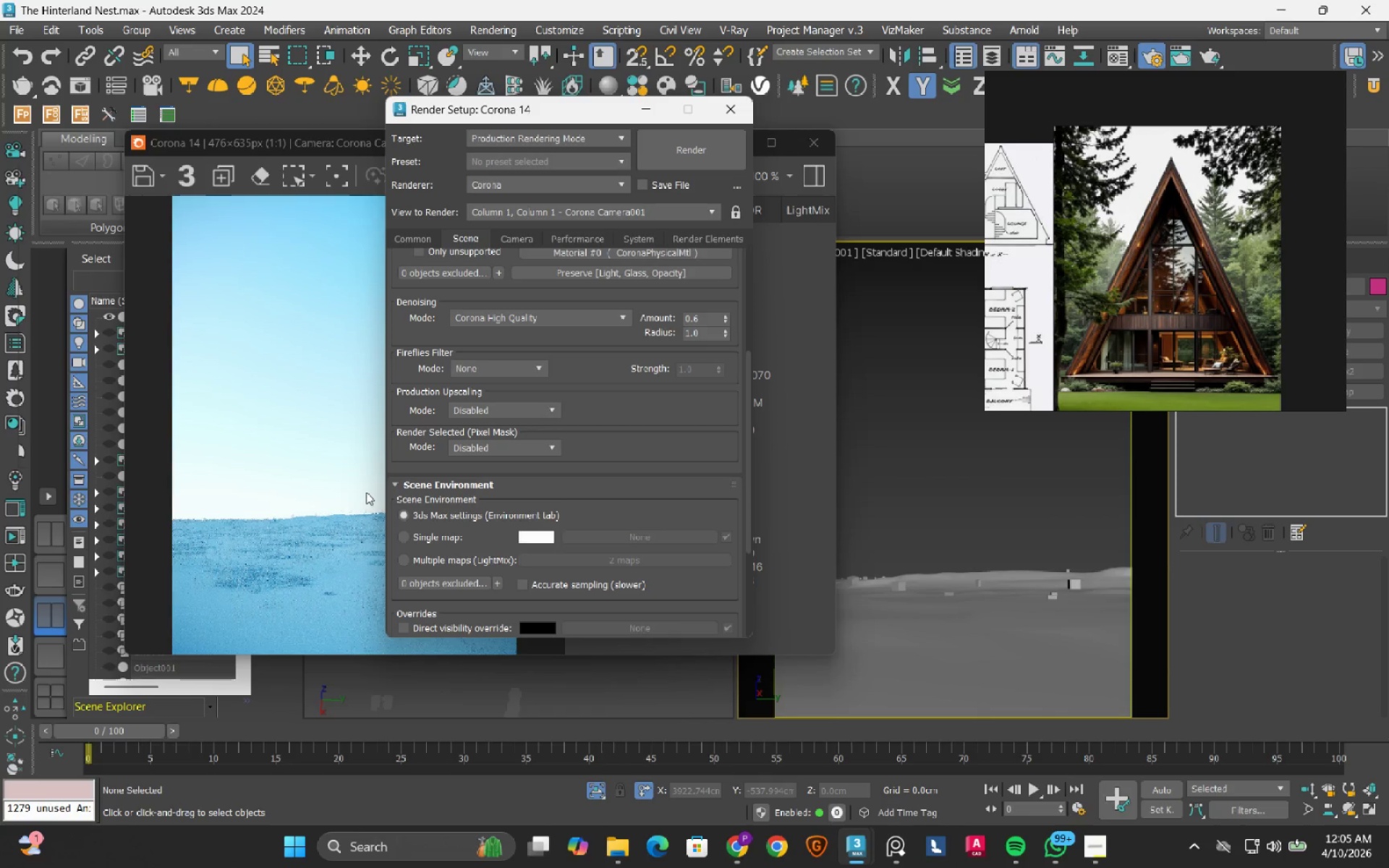 
mouse_move([505, 339])
 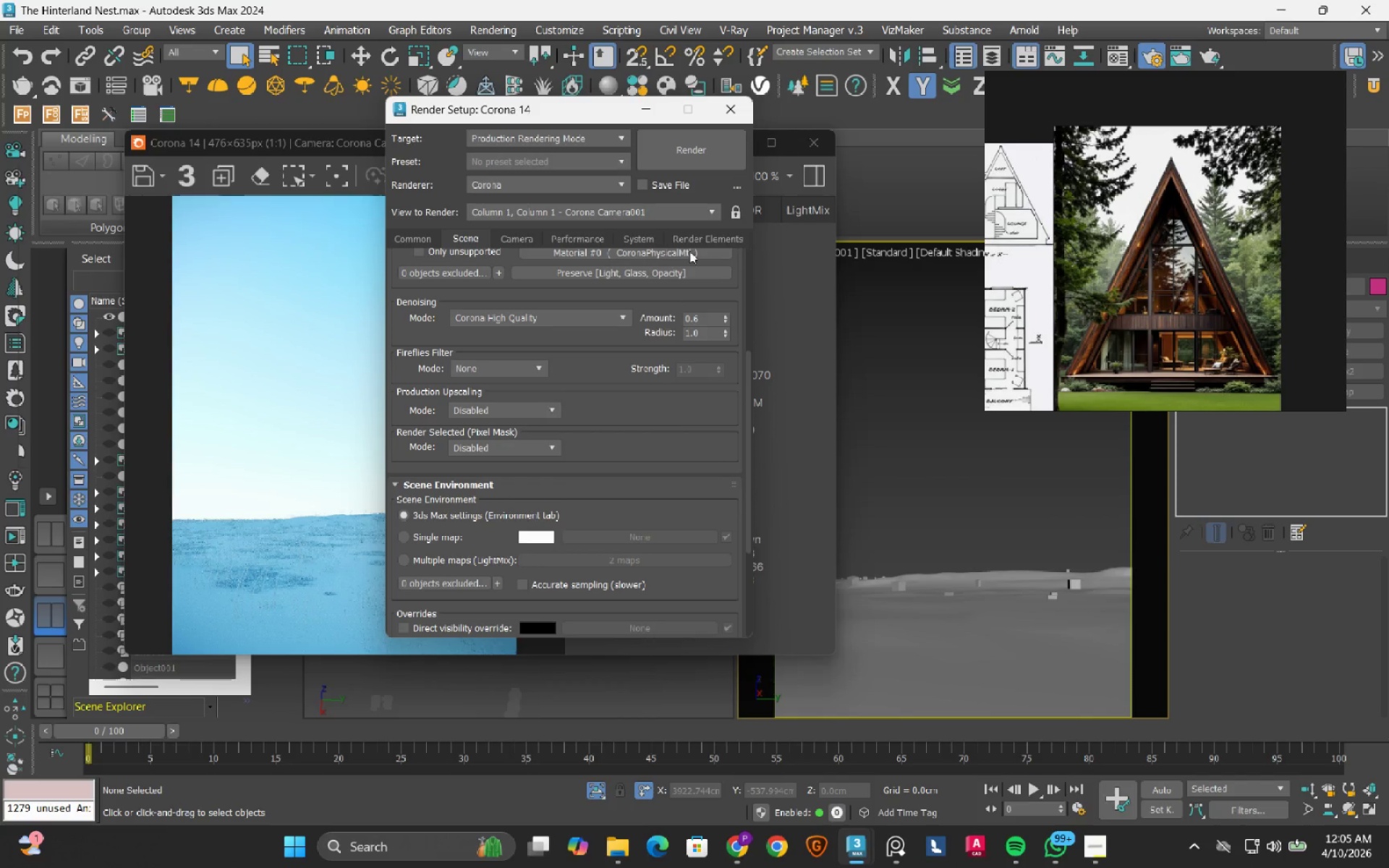 
left_click_drag(start_coordinate=[587, 119], to_coordinate=[854, 108])
 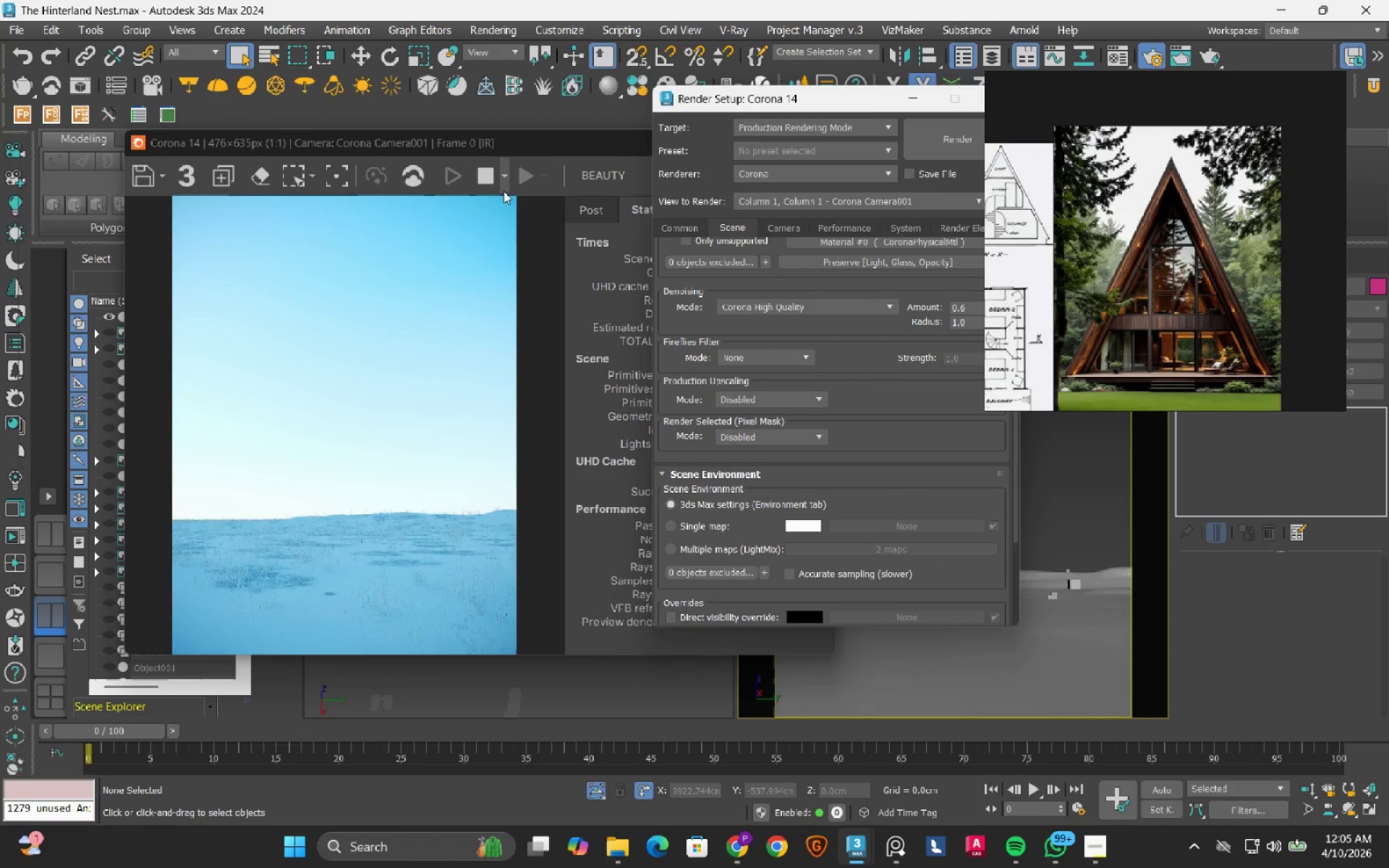 
left_click([475, 174])
 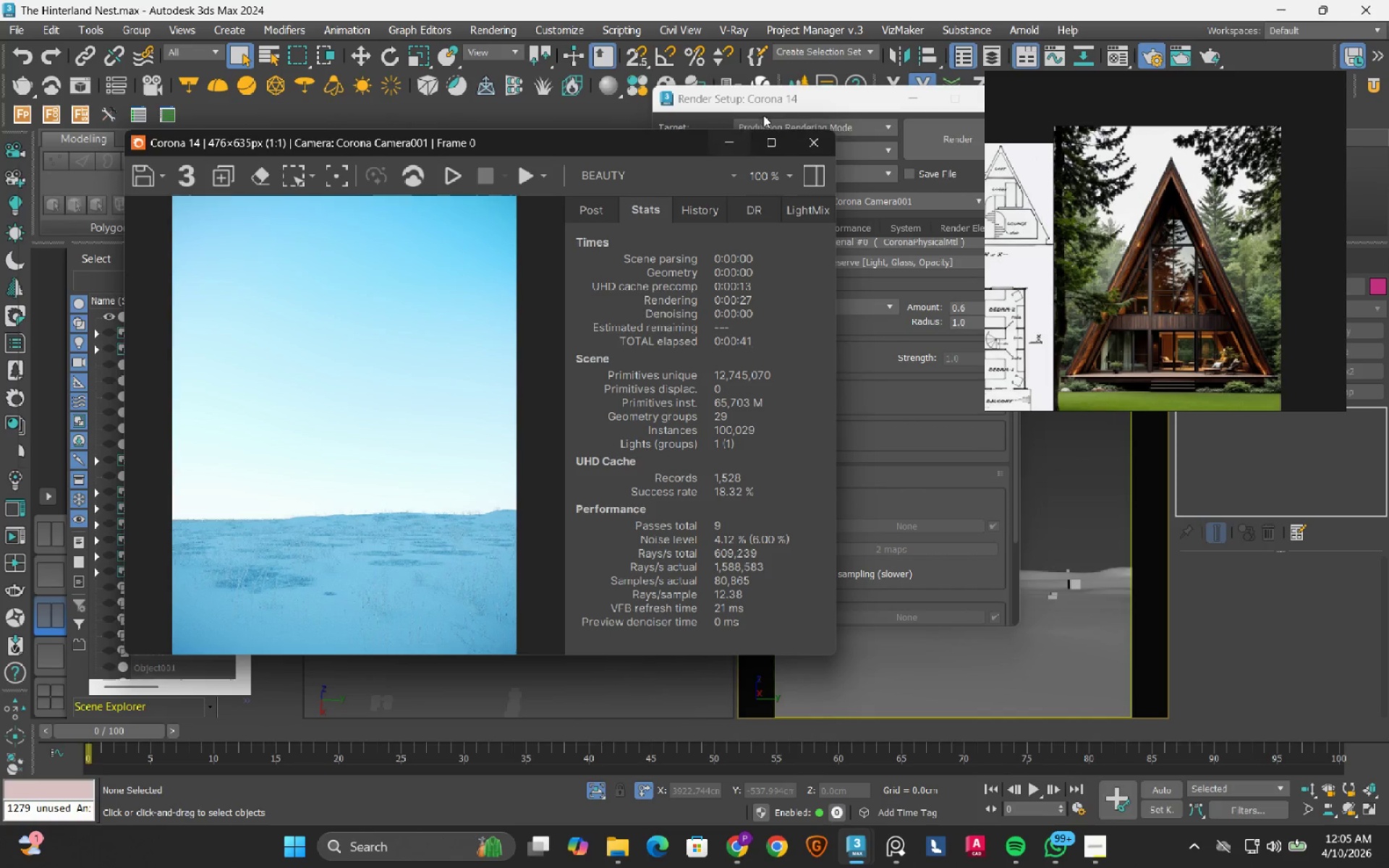 
left_click([776, 104])
 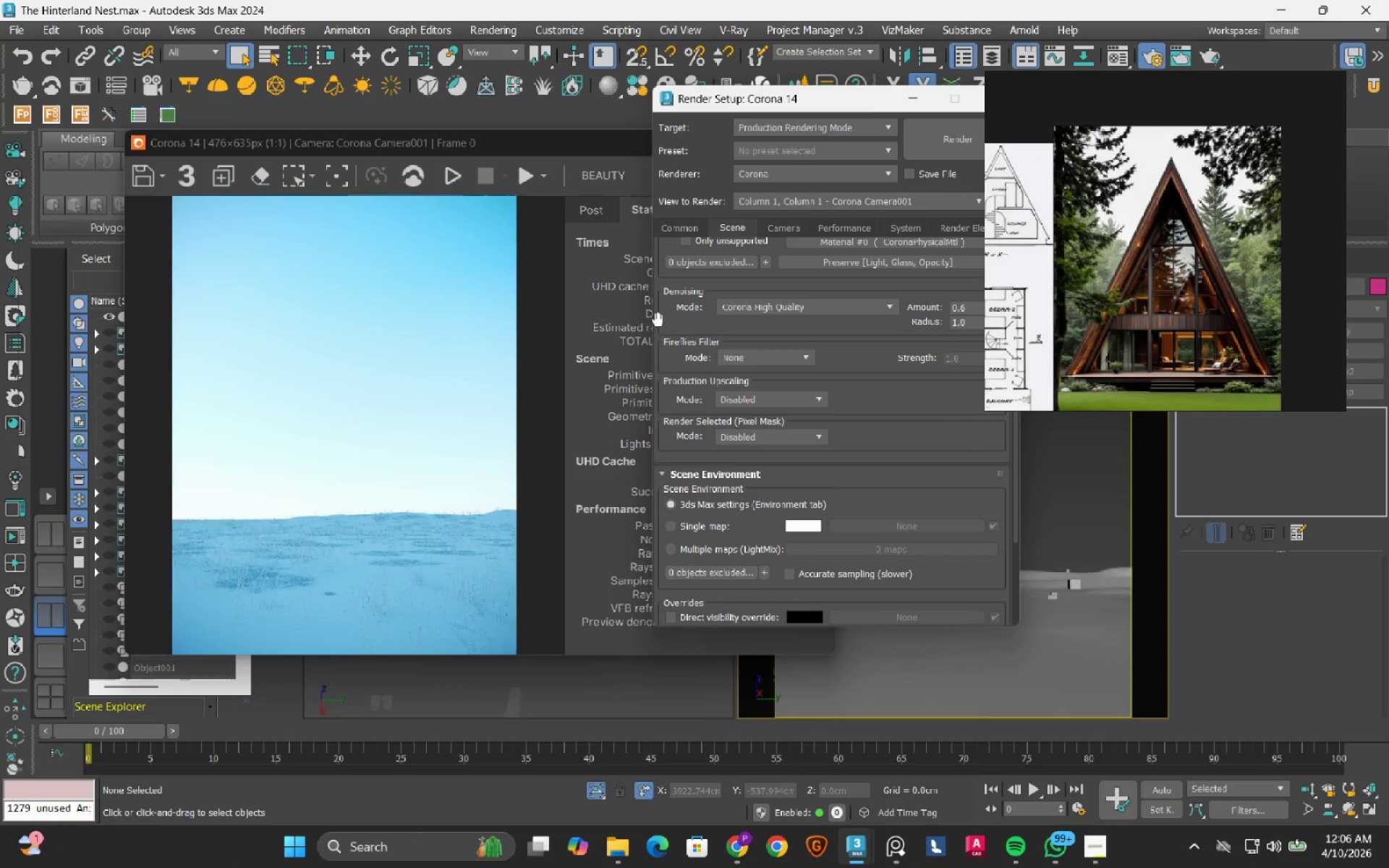 
scroll: coordinate [661, 315], scroll_direction: up, amount: 2.0
 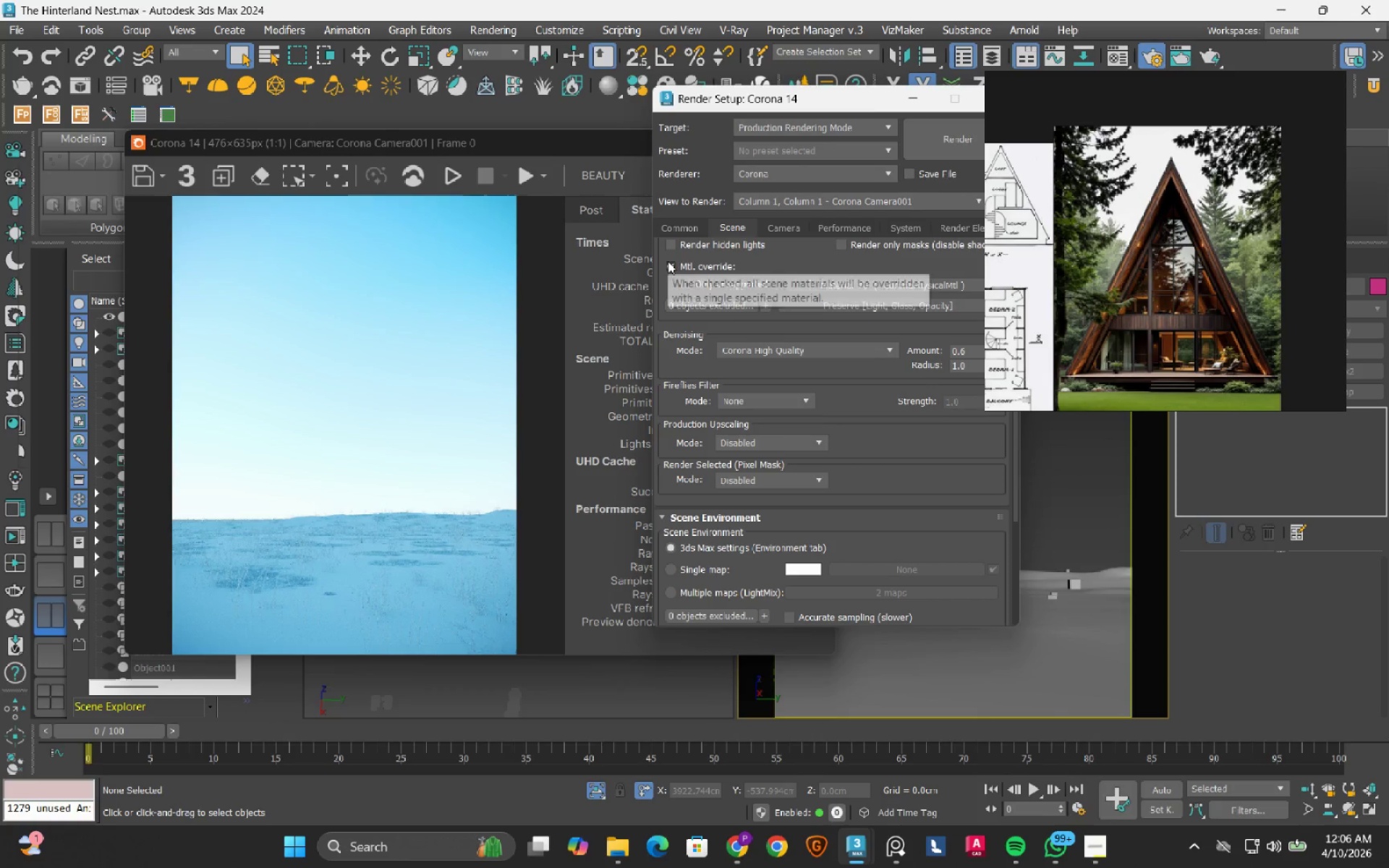 
left_click([671, 263])
 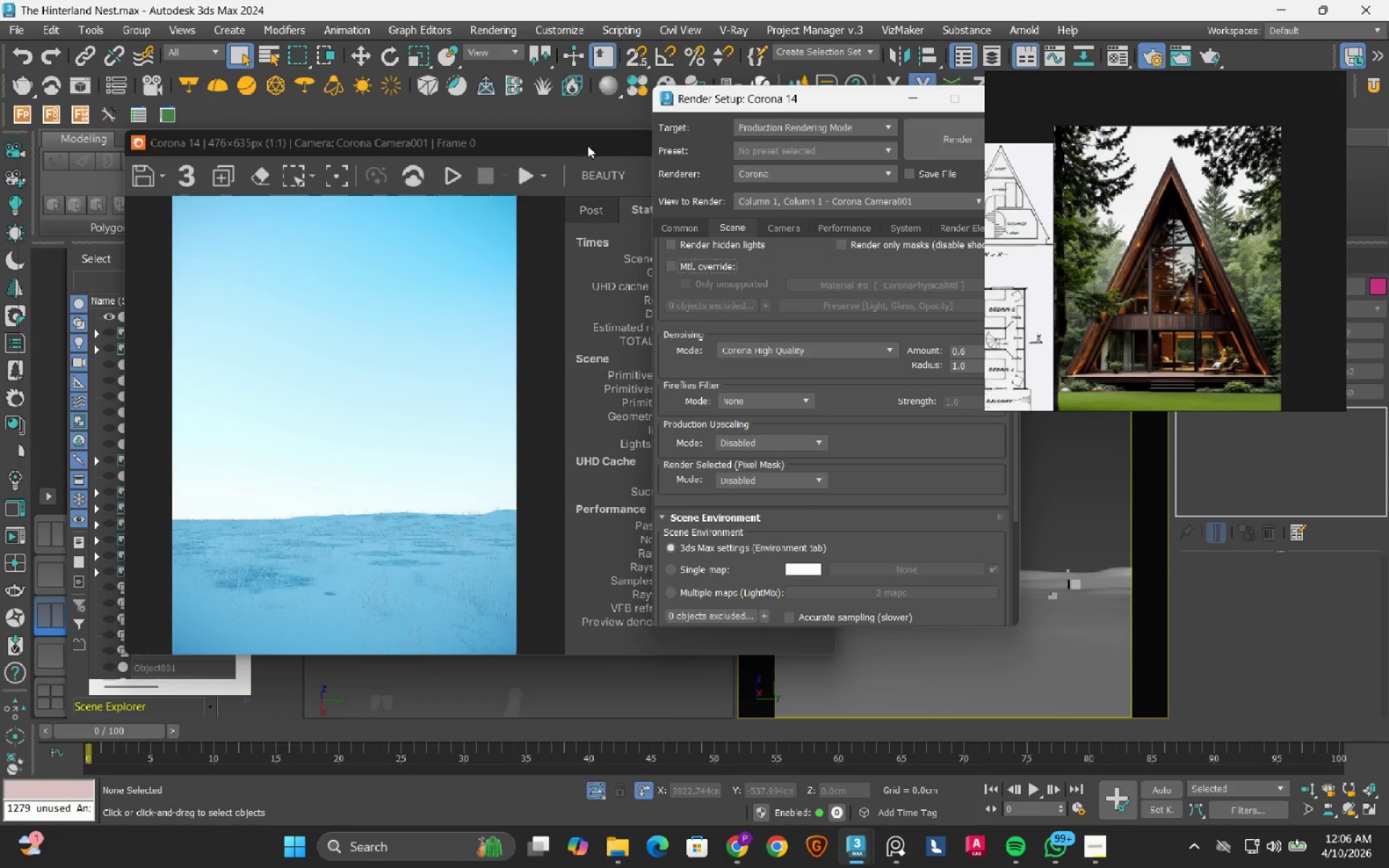 
left_click([580, 142])
 